 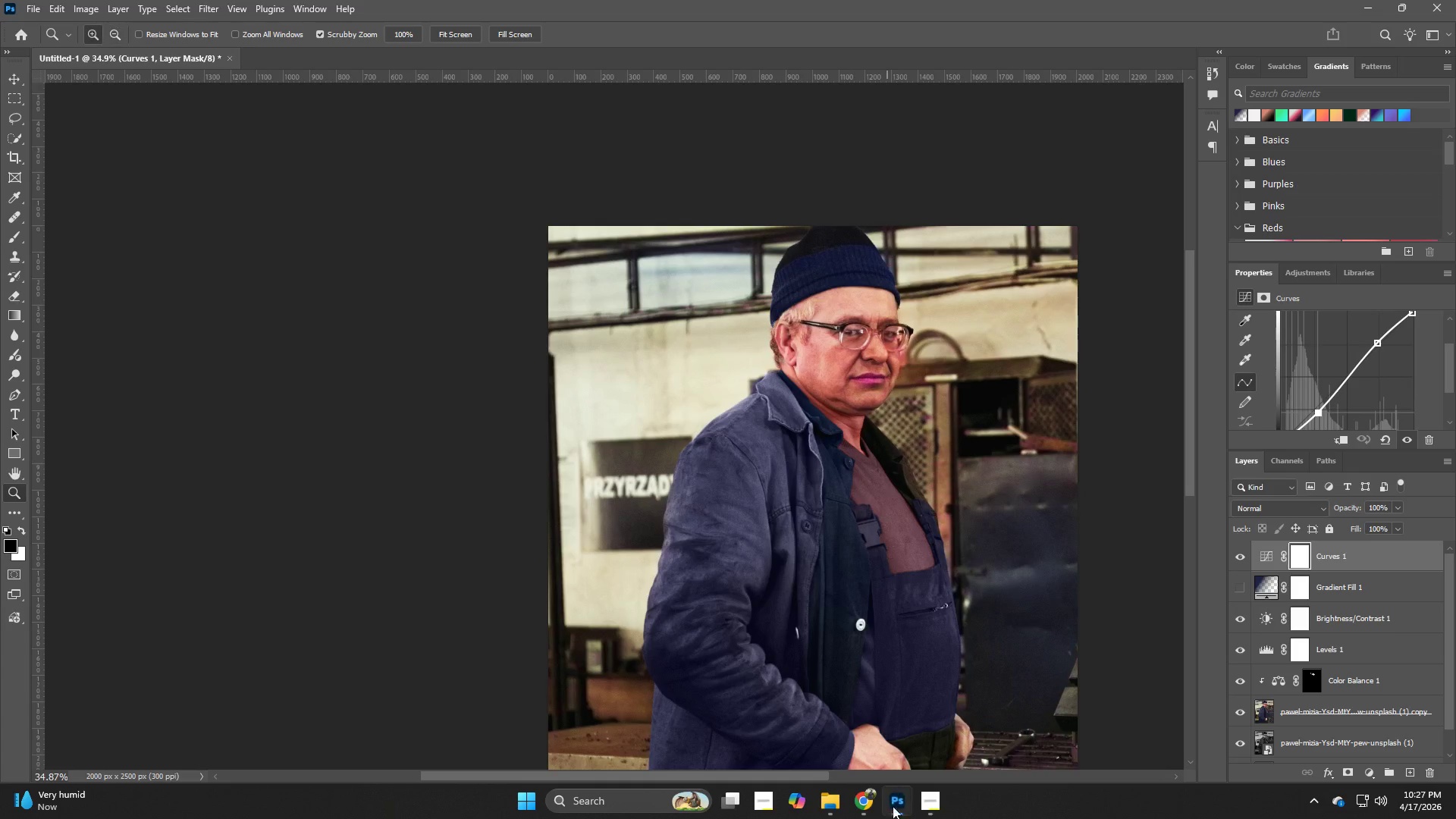 
hold_key(key=Z, duration=1.34)
 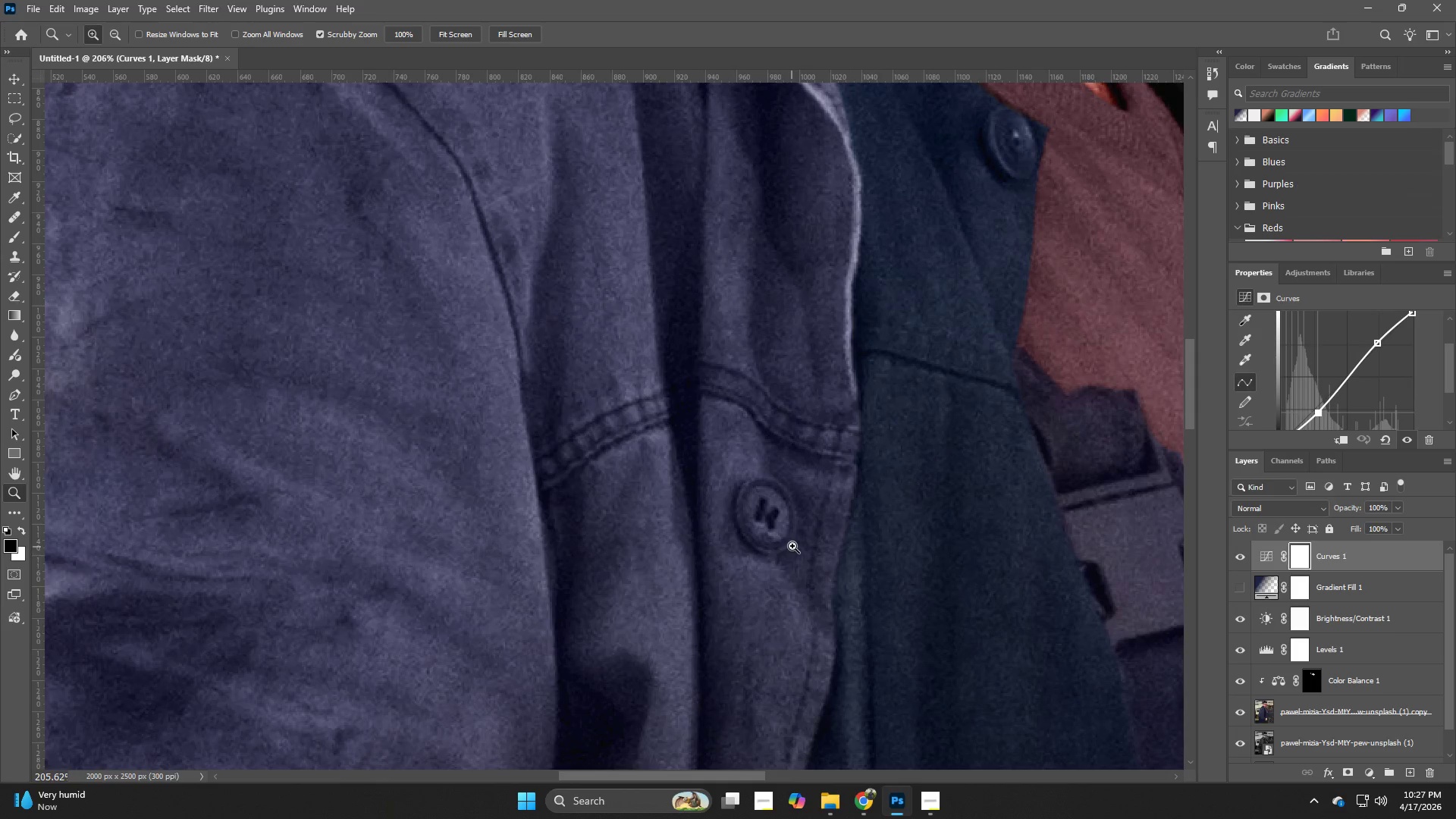 
left_click_drag(start_coordinate=[815, 528], to_coordinate=[921, 600])
 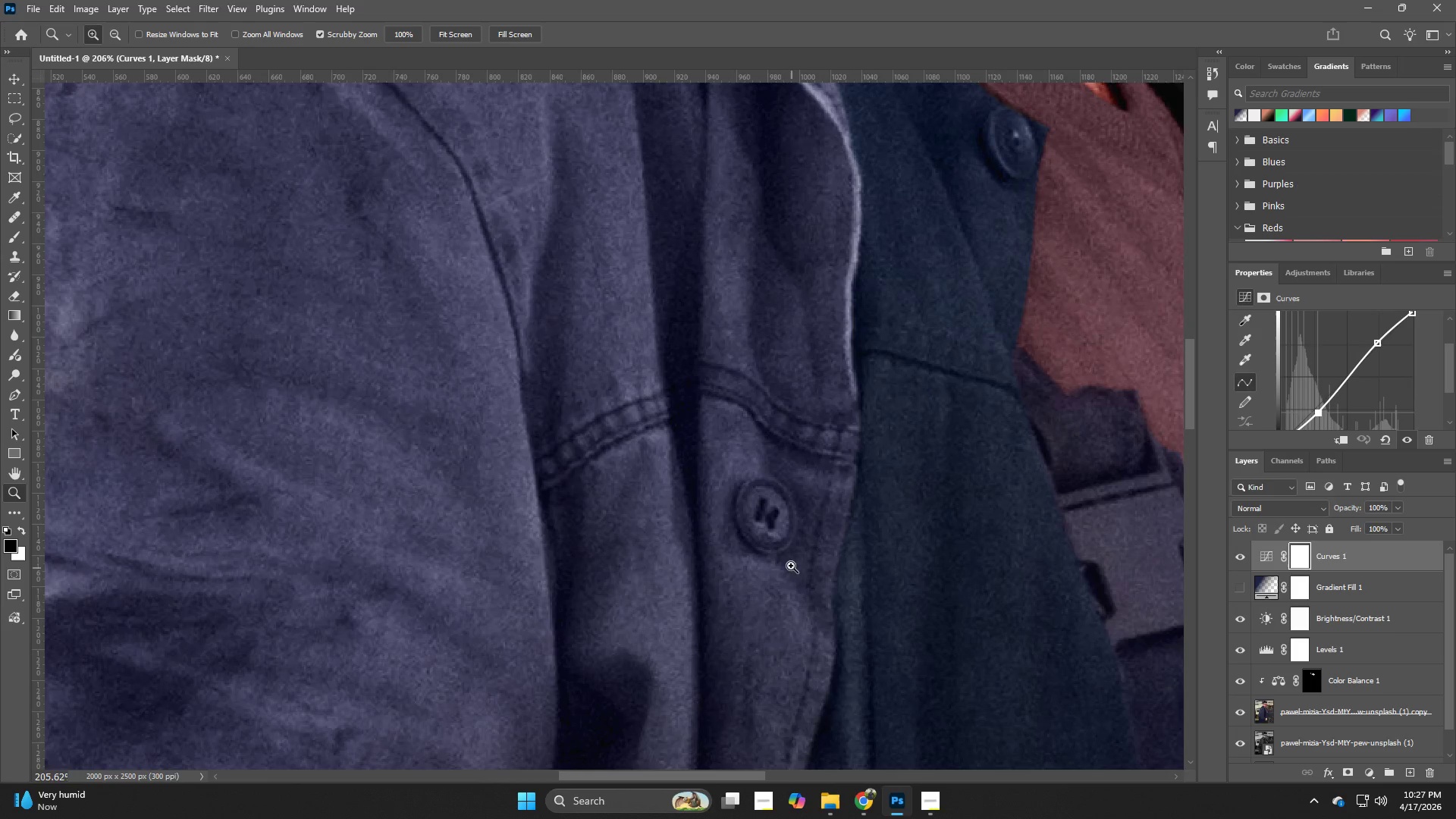 
hold_key(key=Z, duration=1.0)
 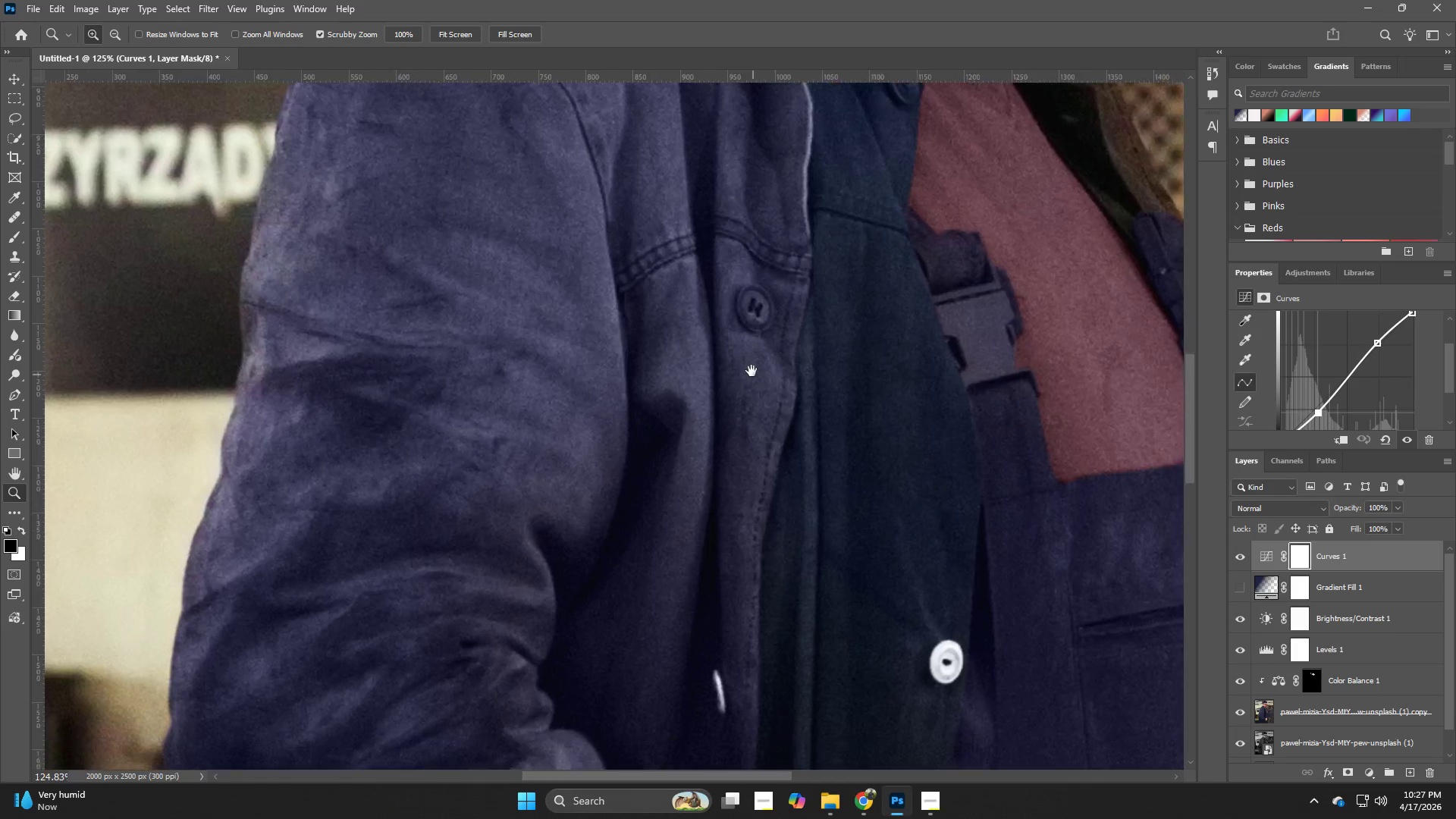 
left_click_drag(start_coordinate=[792, 547], to_coordinate=[774, 566])
 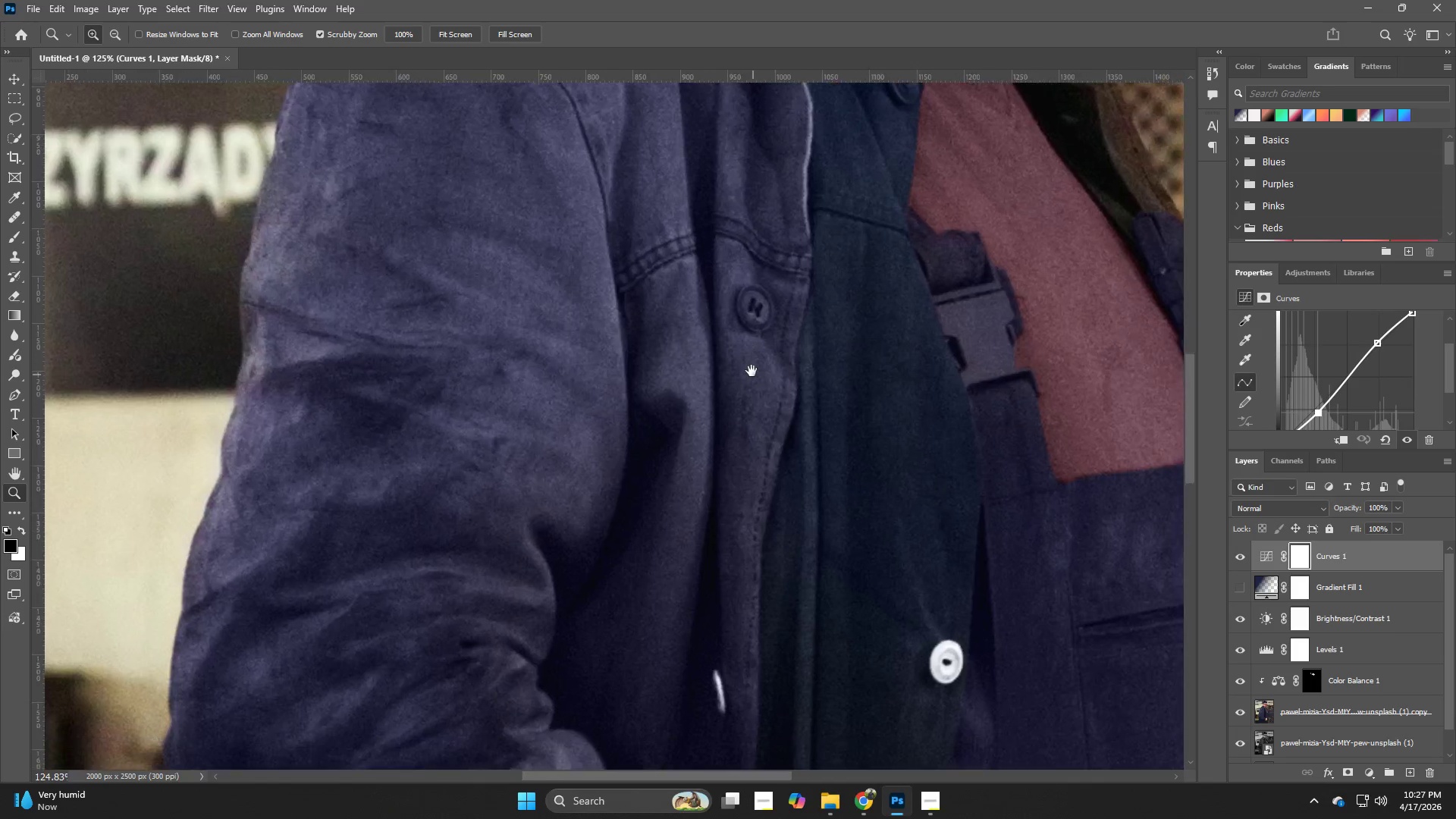 
hold_key(key=Z, duration=12.56)
 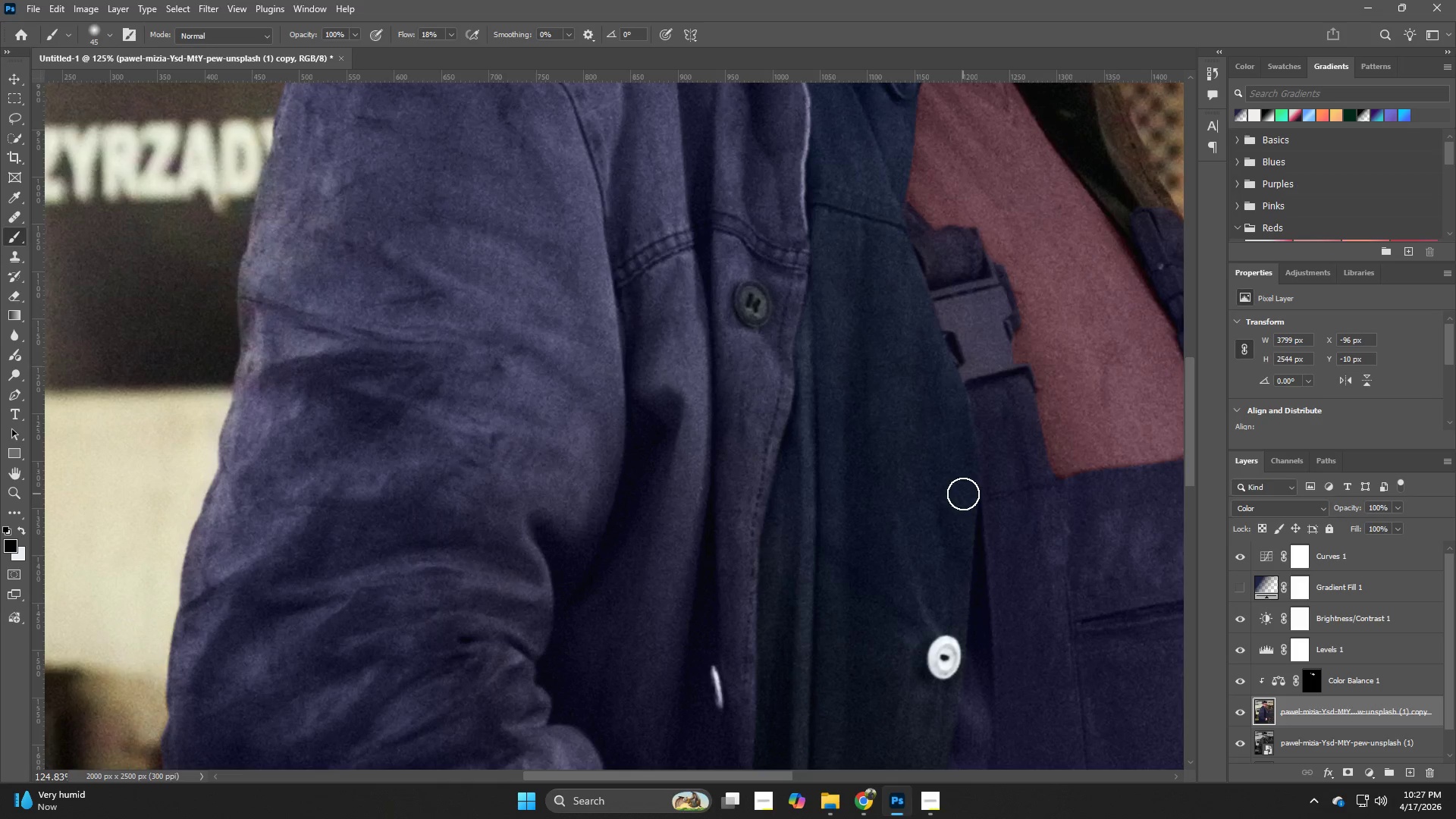 
hold_key(key=Space, duration=0.56)
 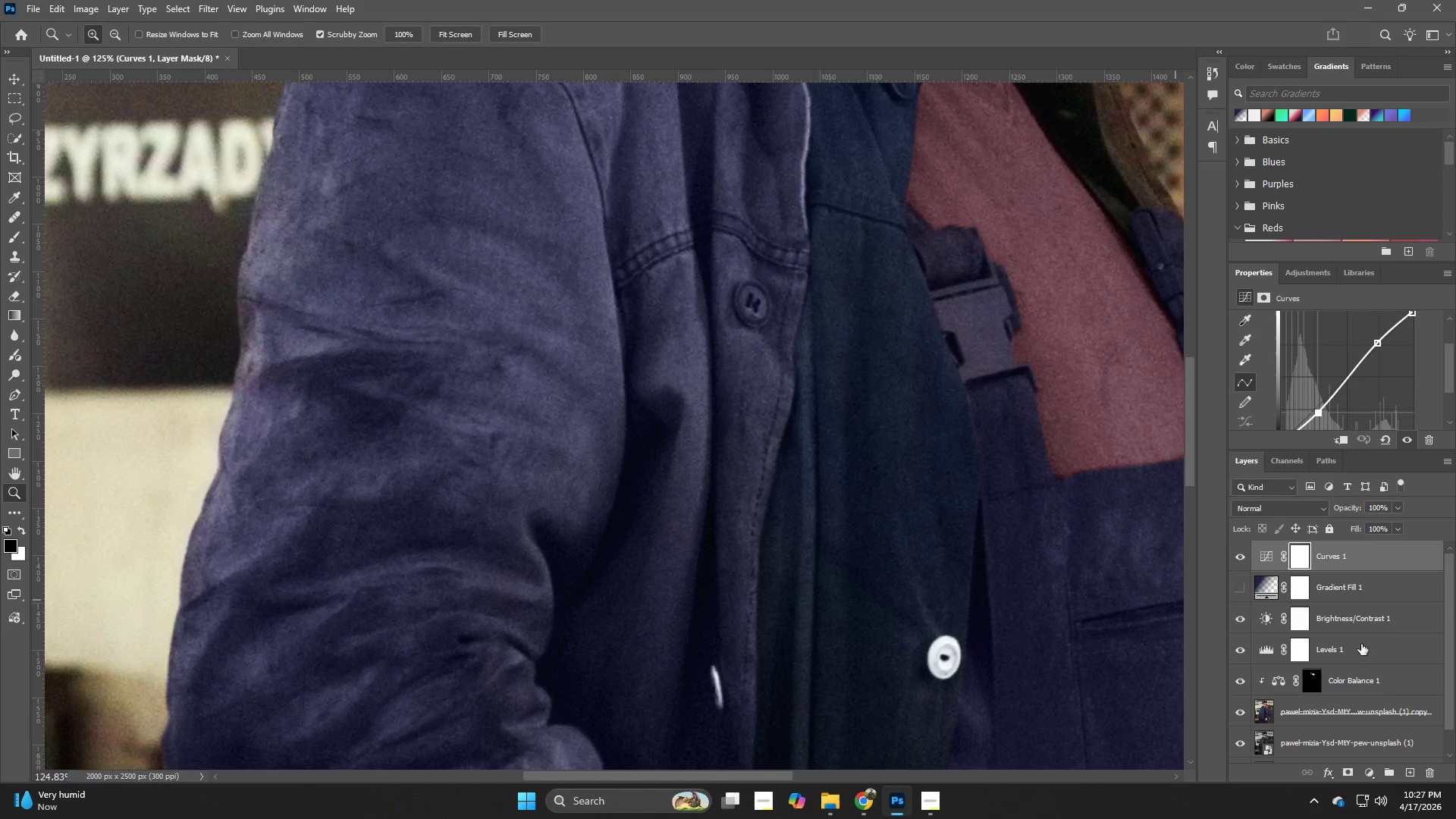 
left_click_drag(start_coordinate=[775, 595], to_coordinate=[752, 371])
 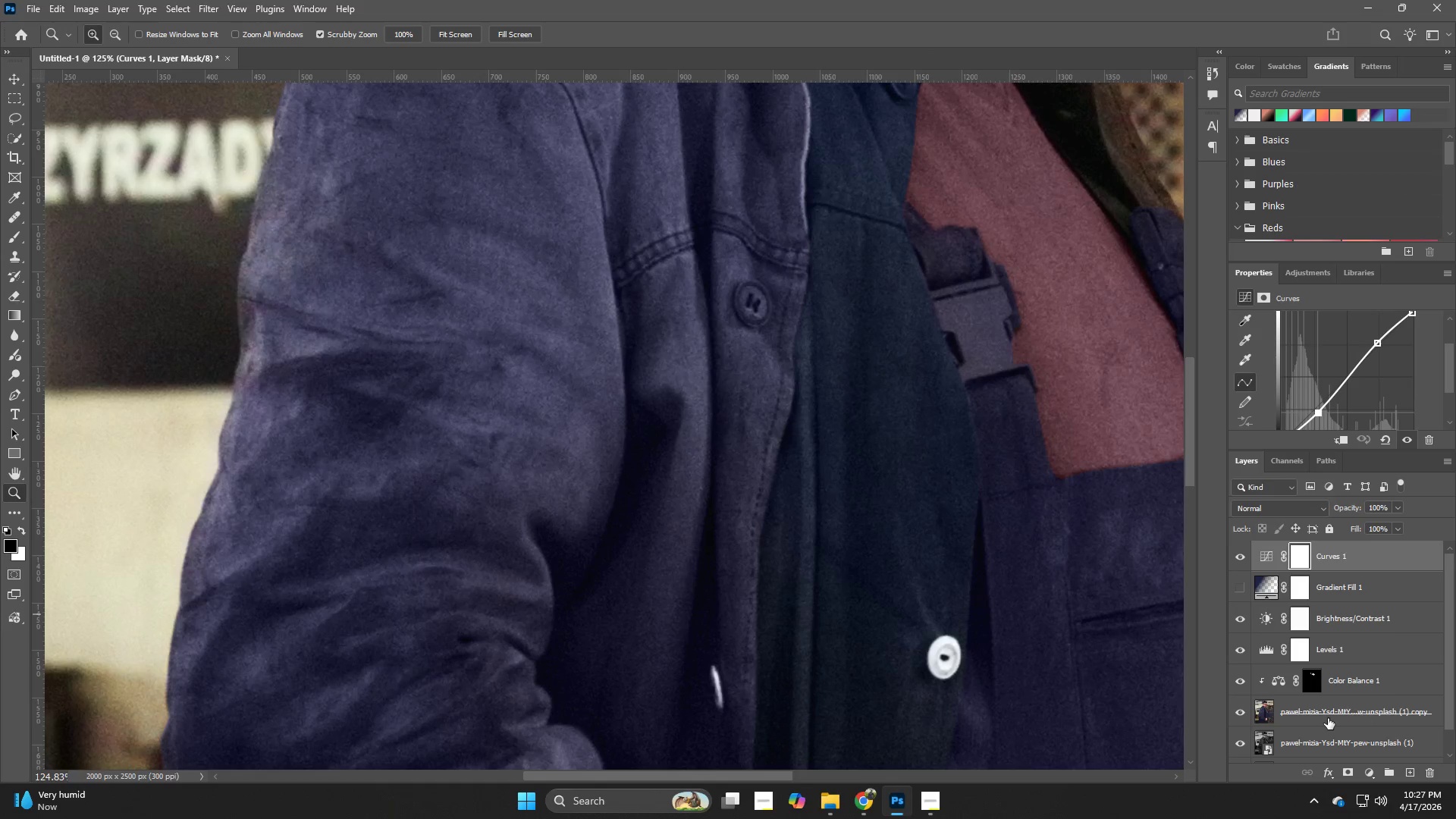 
left_click([1327, 715])
 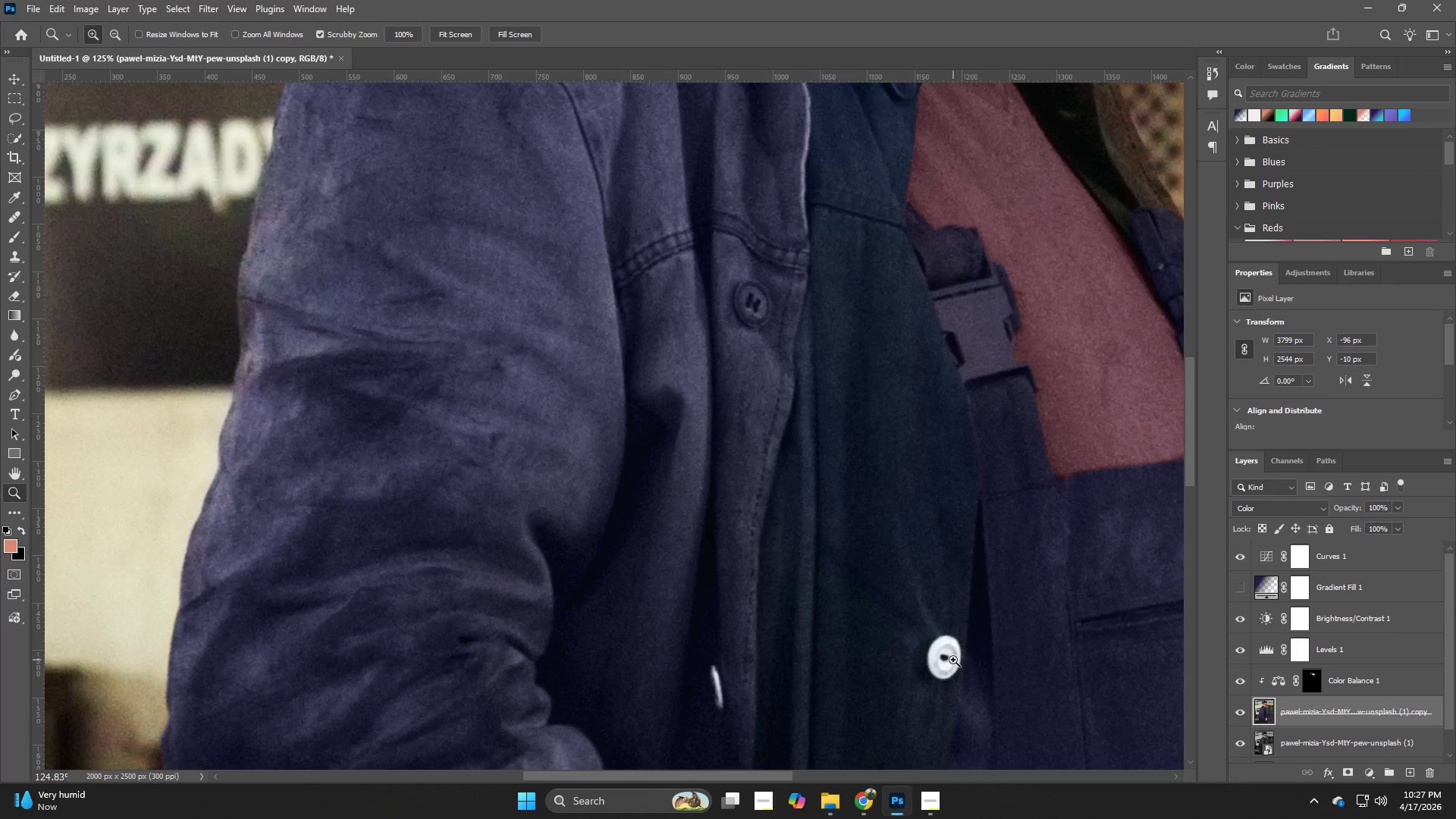 
key(B)
 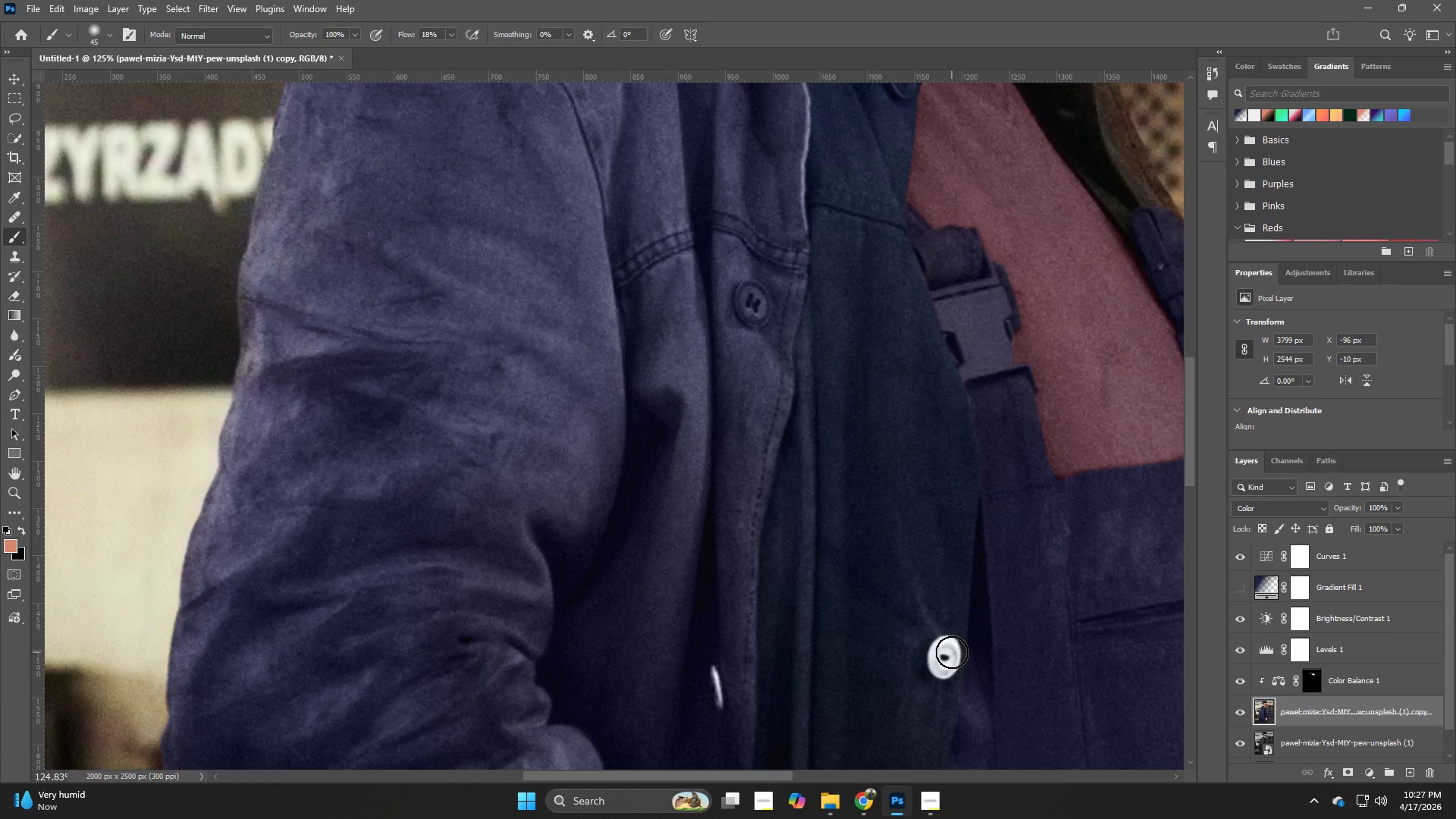 
hold_key(key=AltLeft, duration=1.25)
left_click([951, 644])
 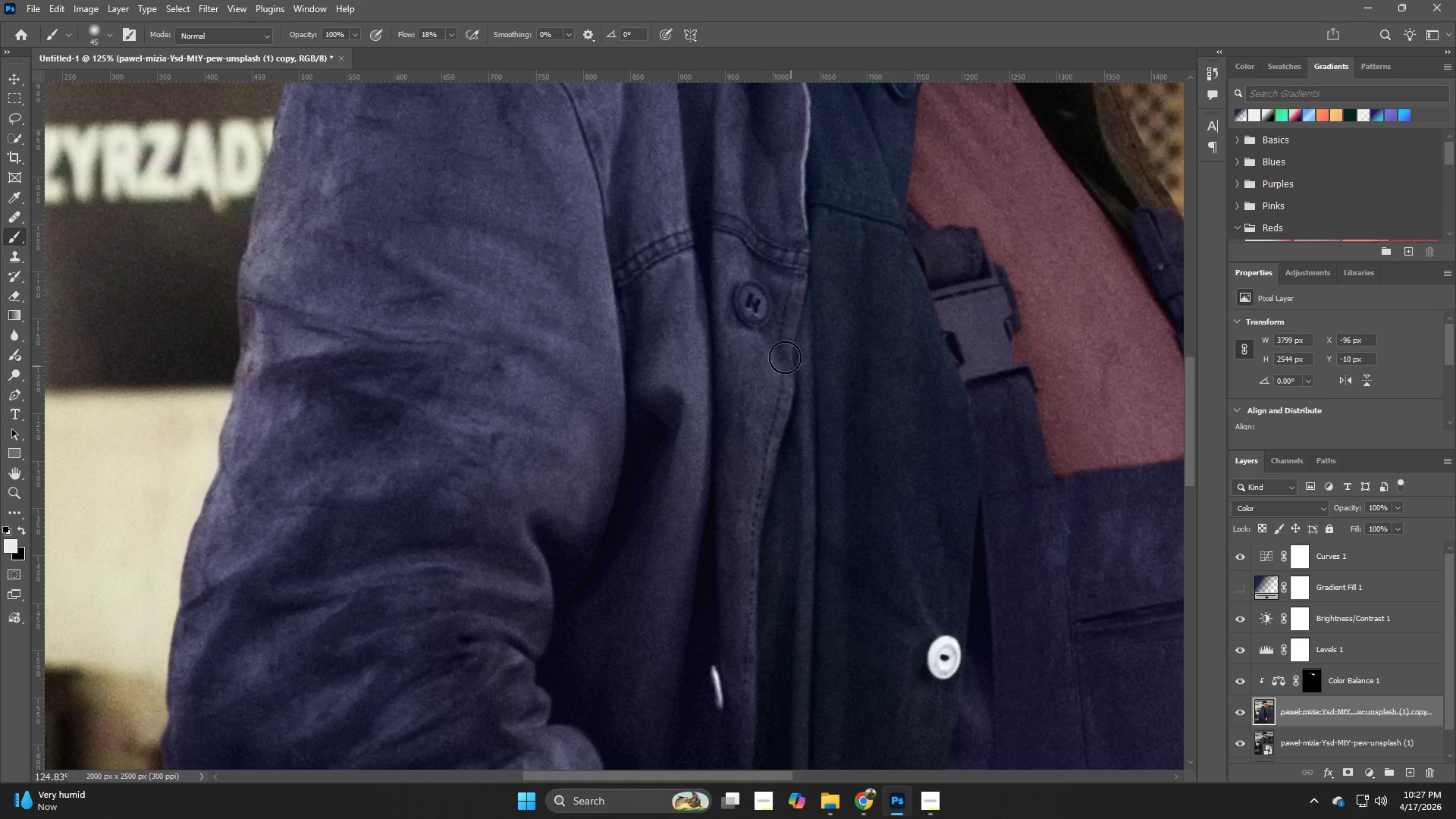 
hold_key(key=AltLeft, duration=0.42)
 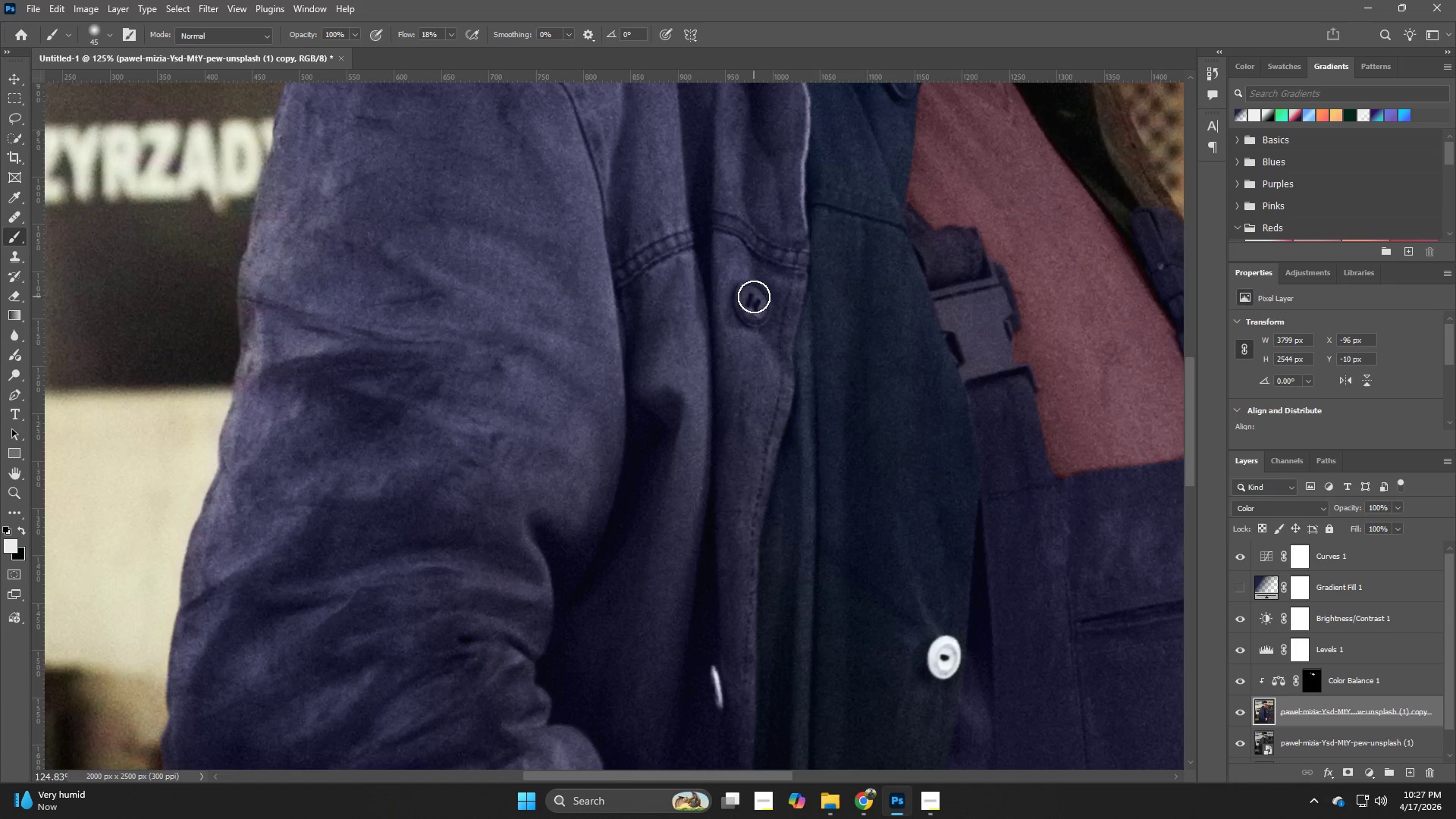 
left_click_drag(start_coordinate=[752, 297], to_coordinate=[762, 309])
 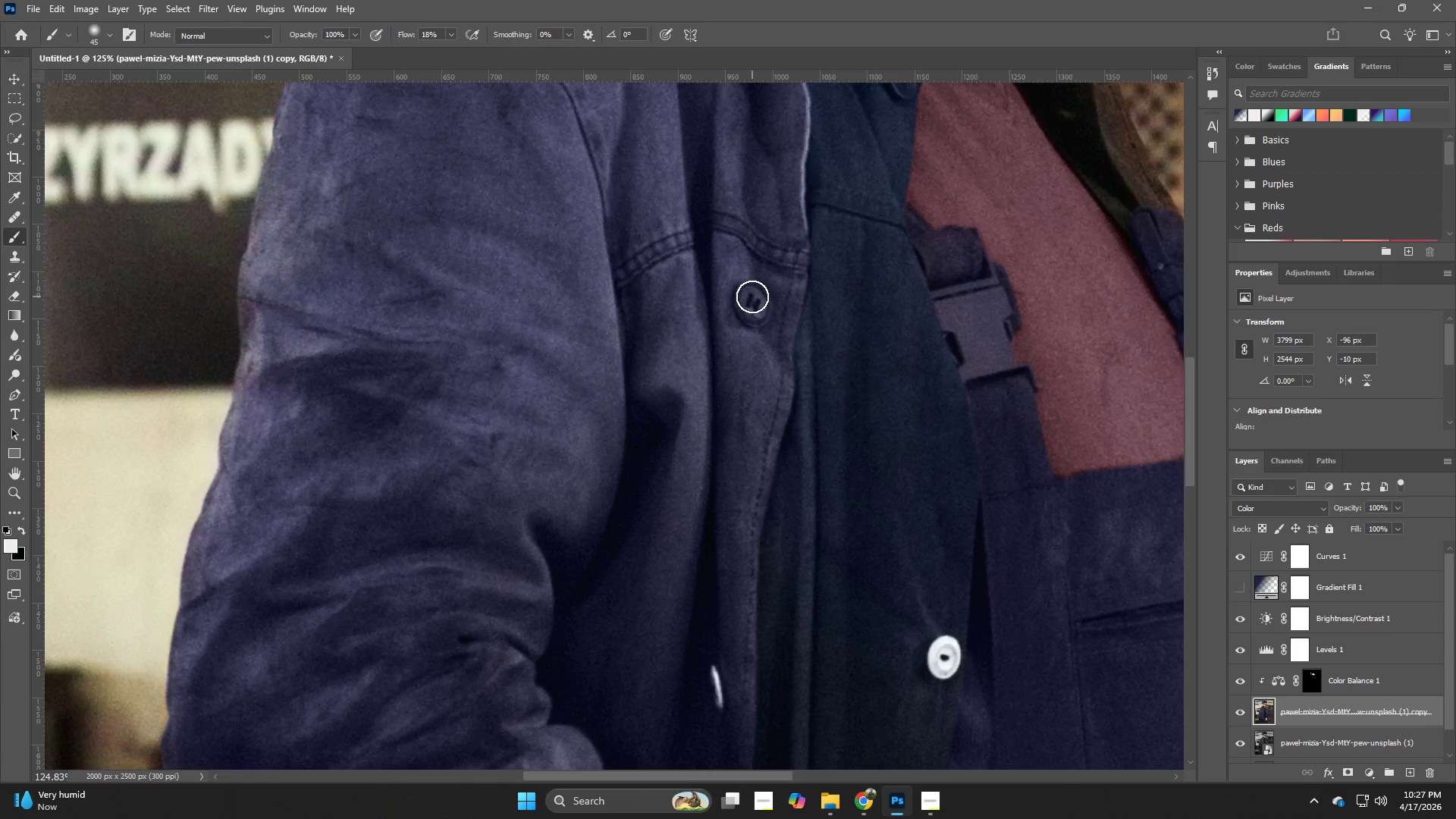 
left_click_drag(start_coordinate=[752, 297], to_coordinate=[755, 303])
 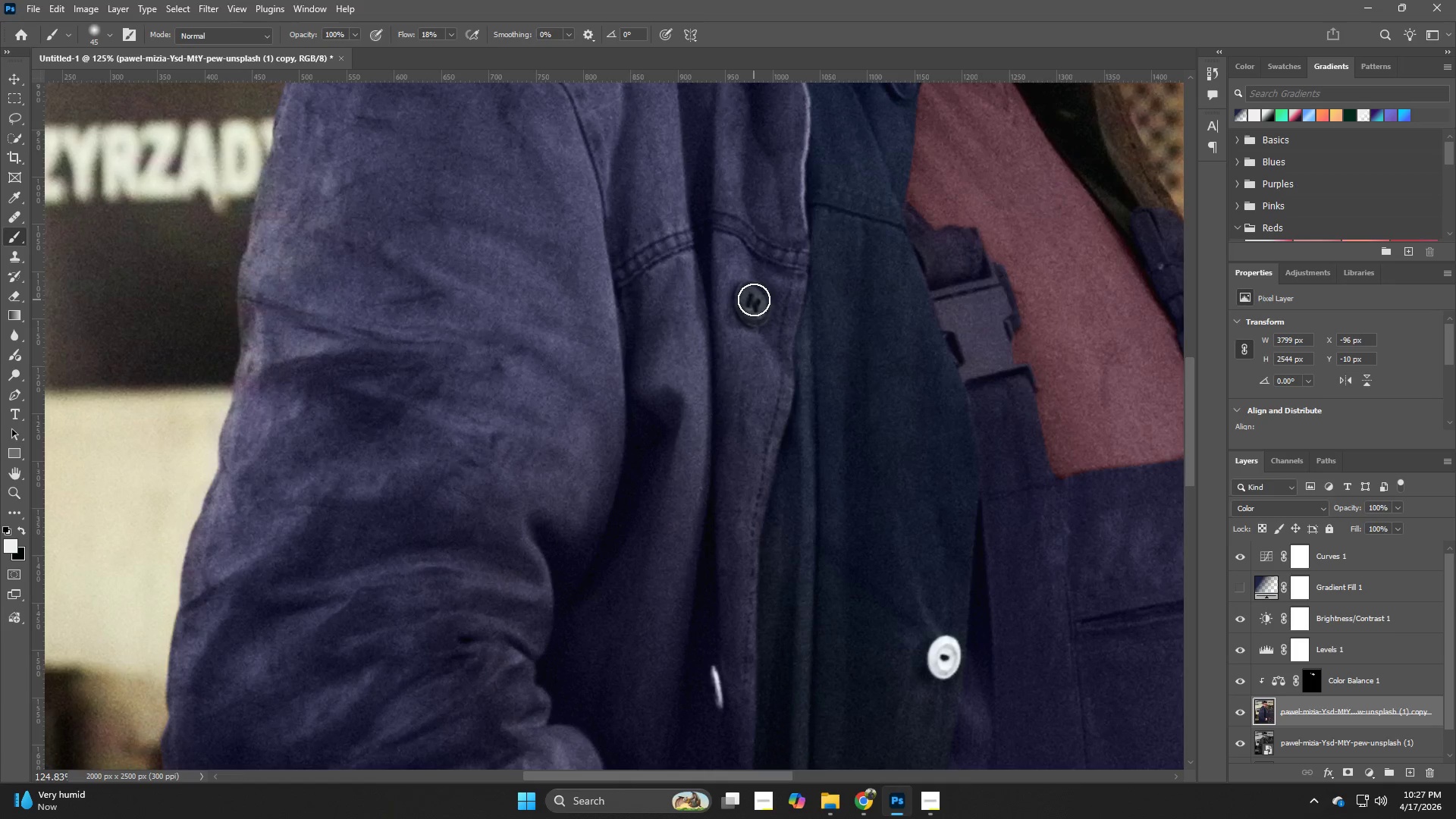 
key(X)
 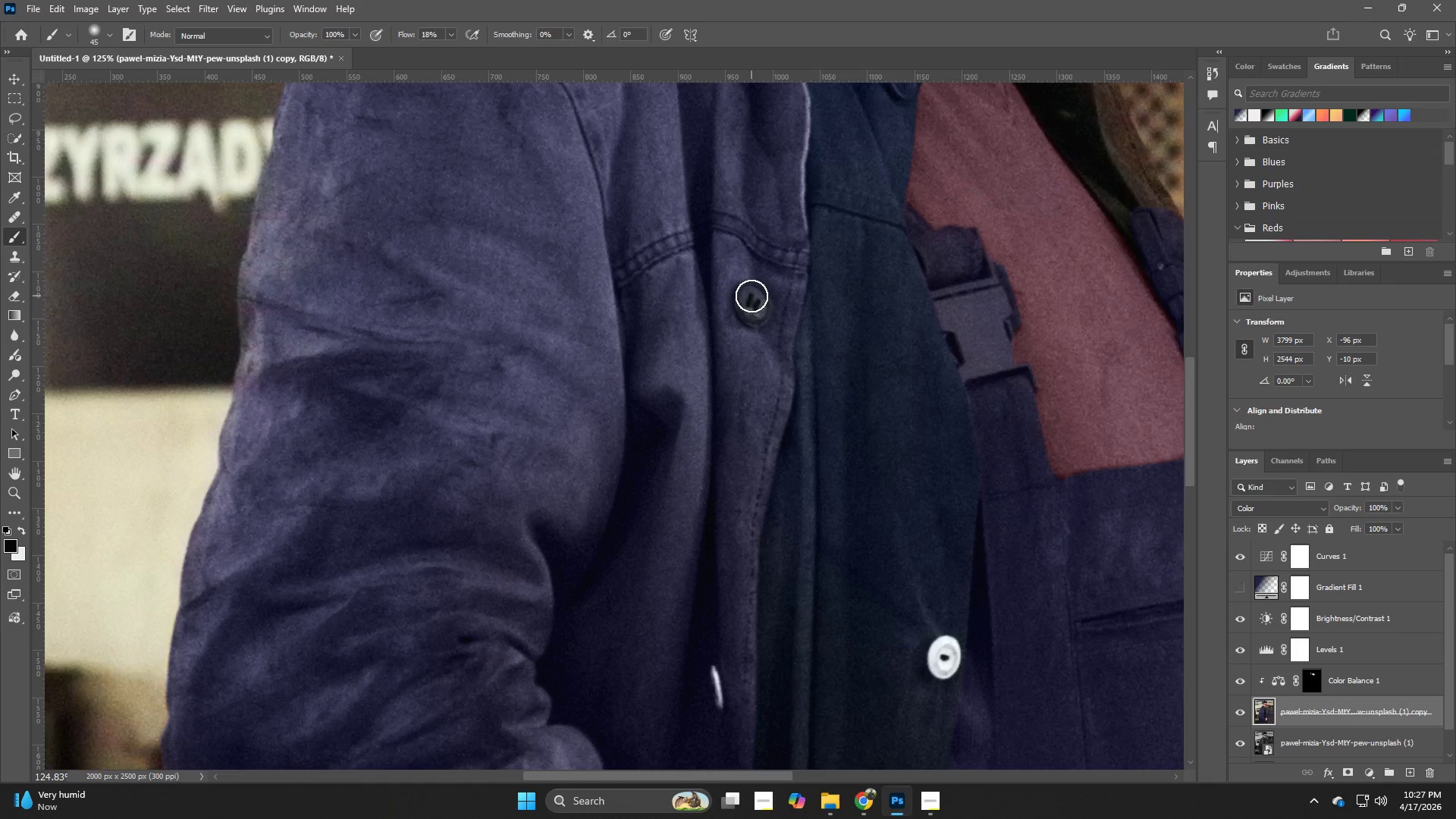 
left_click_drag(start_coordinate=[752, 296], to_coordinate=[763, 300])
 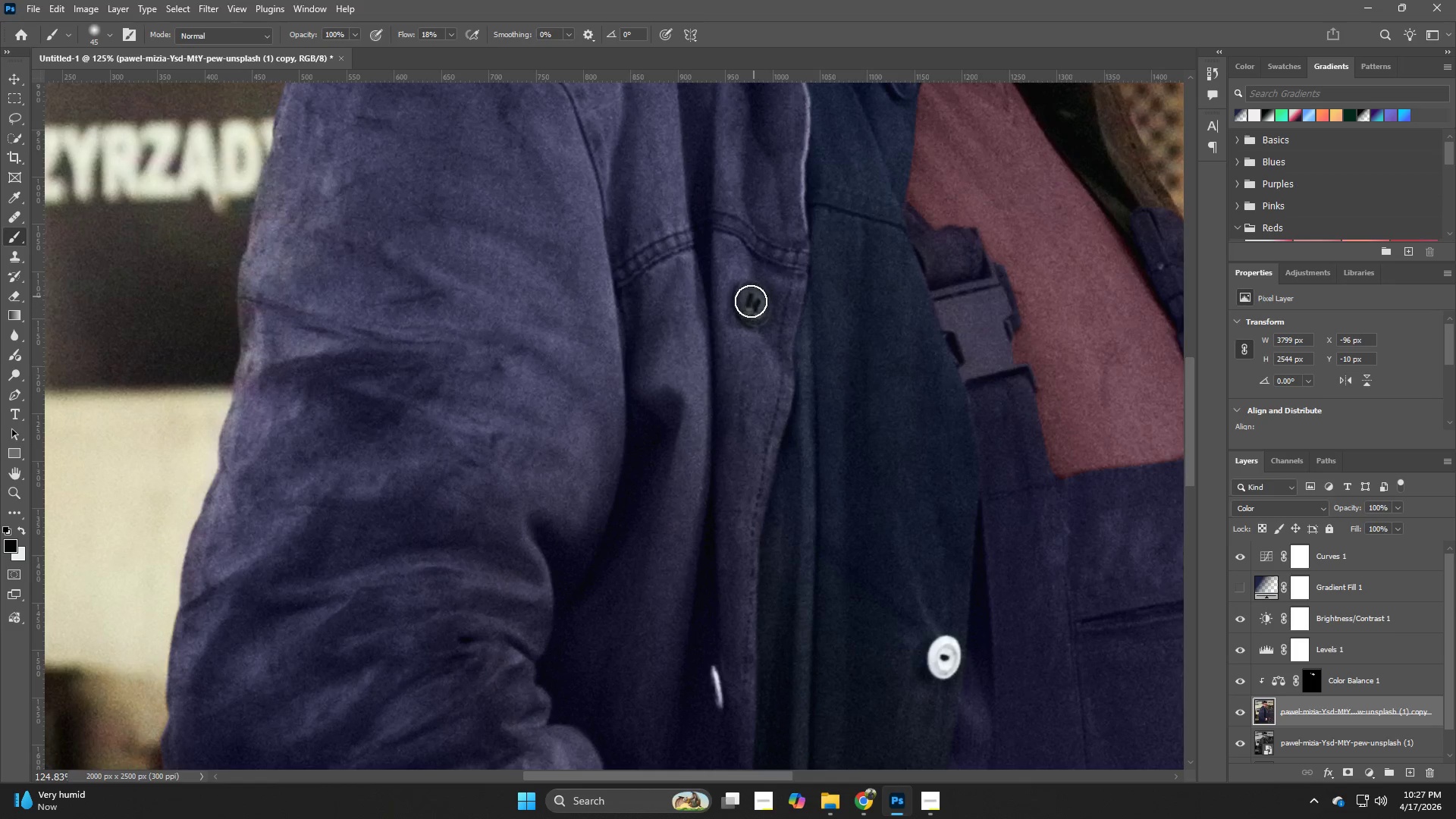 
left_click_drag(start_coordinate=[754, 297], to_coordinate=[767, 312])
 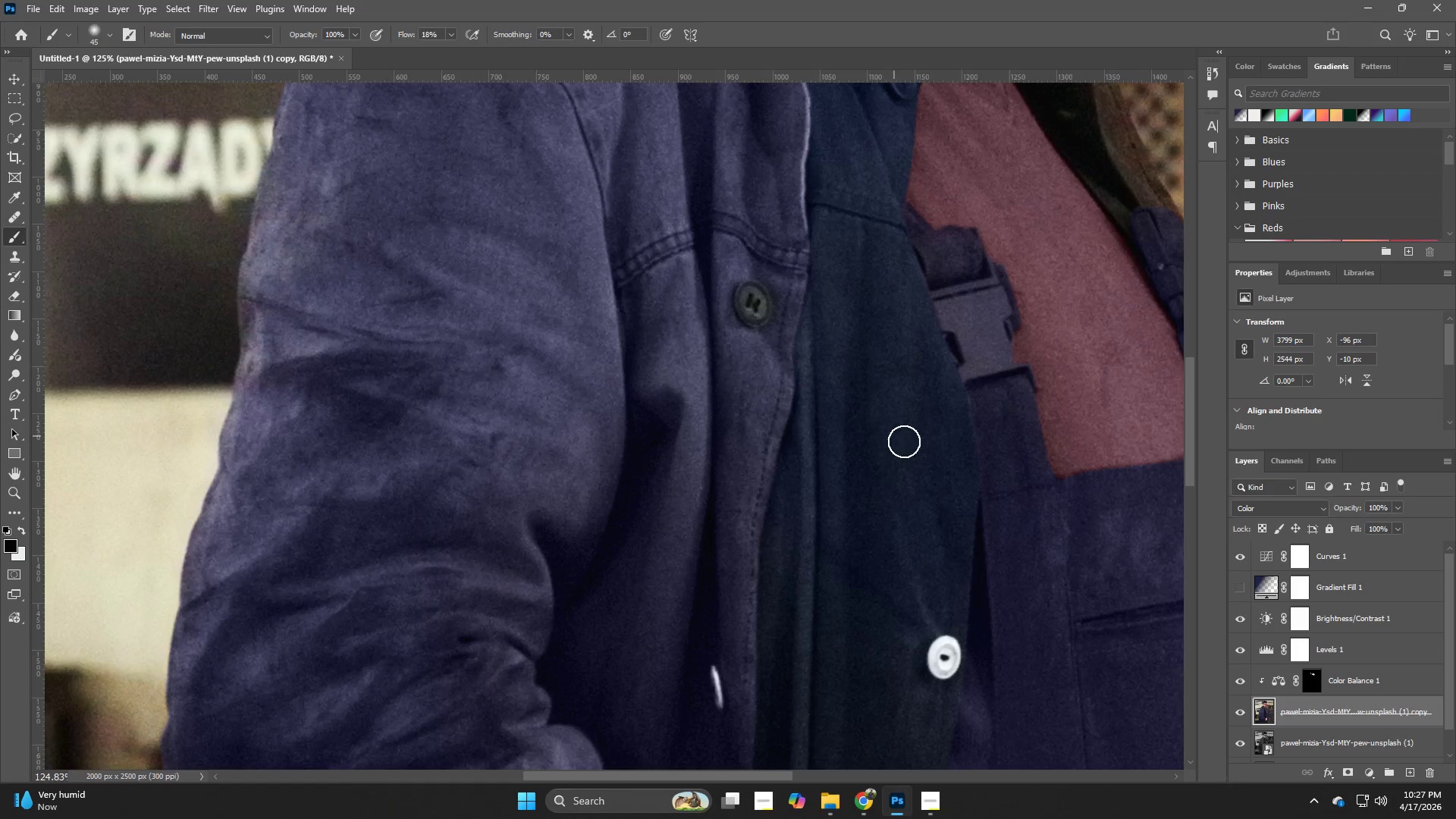 
hold_key(key=ControlLeft, duration=0.31)
 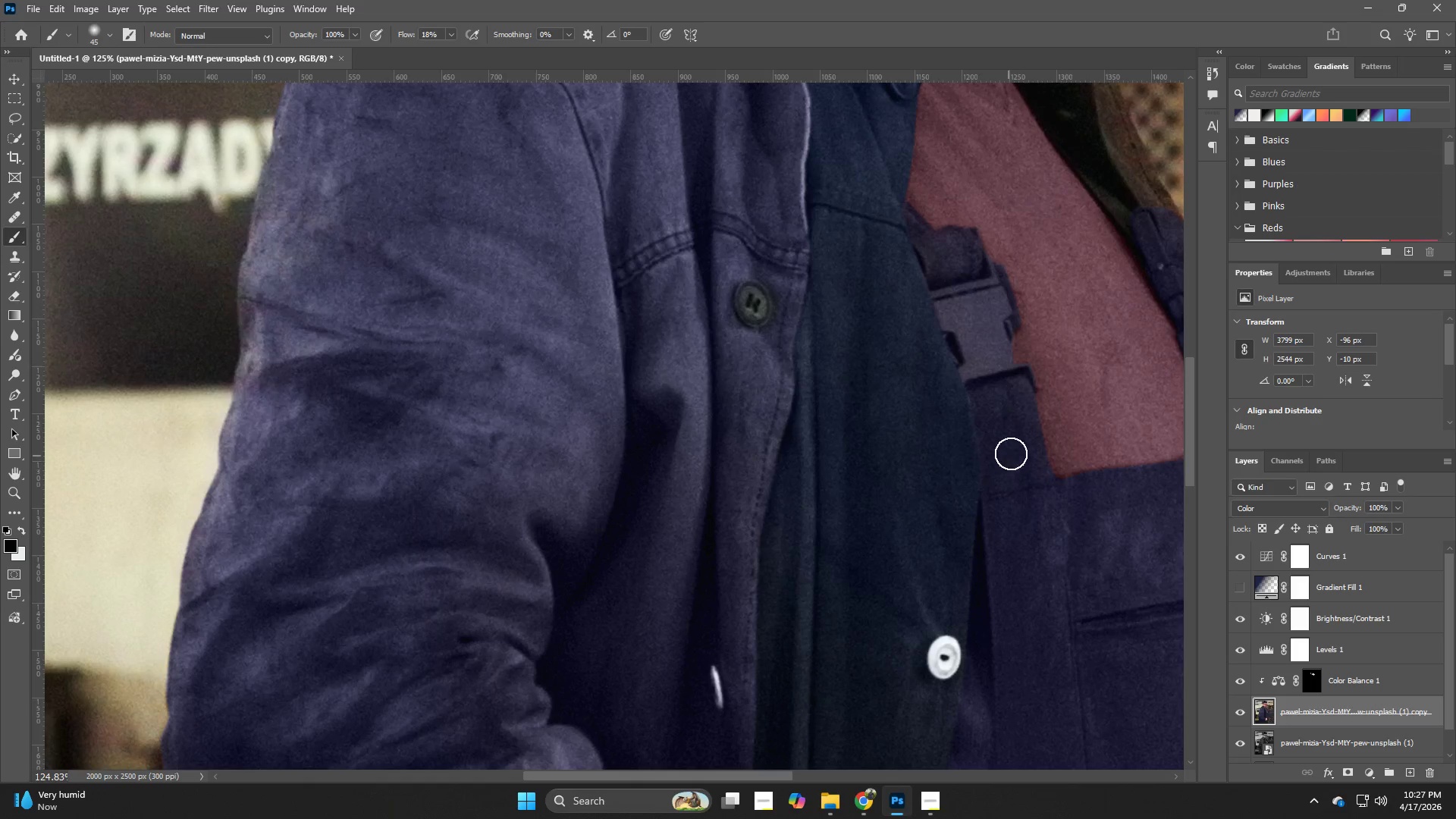 
hold_key(key=ControlLeft, duration=0.42)
 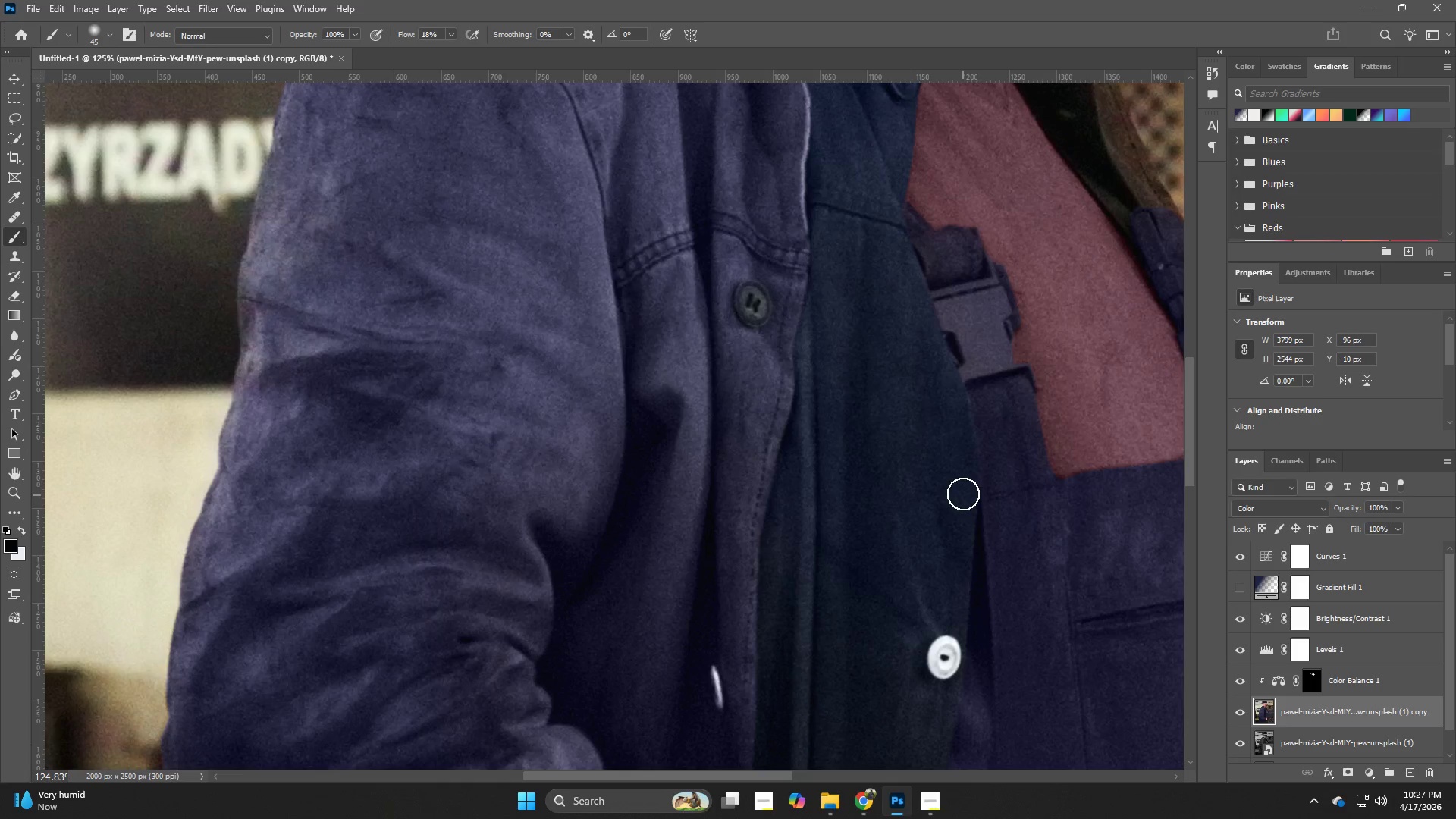 
key(Control+Z)
 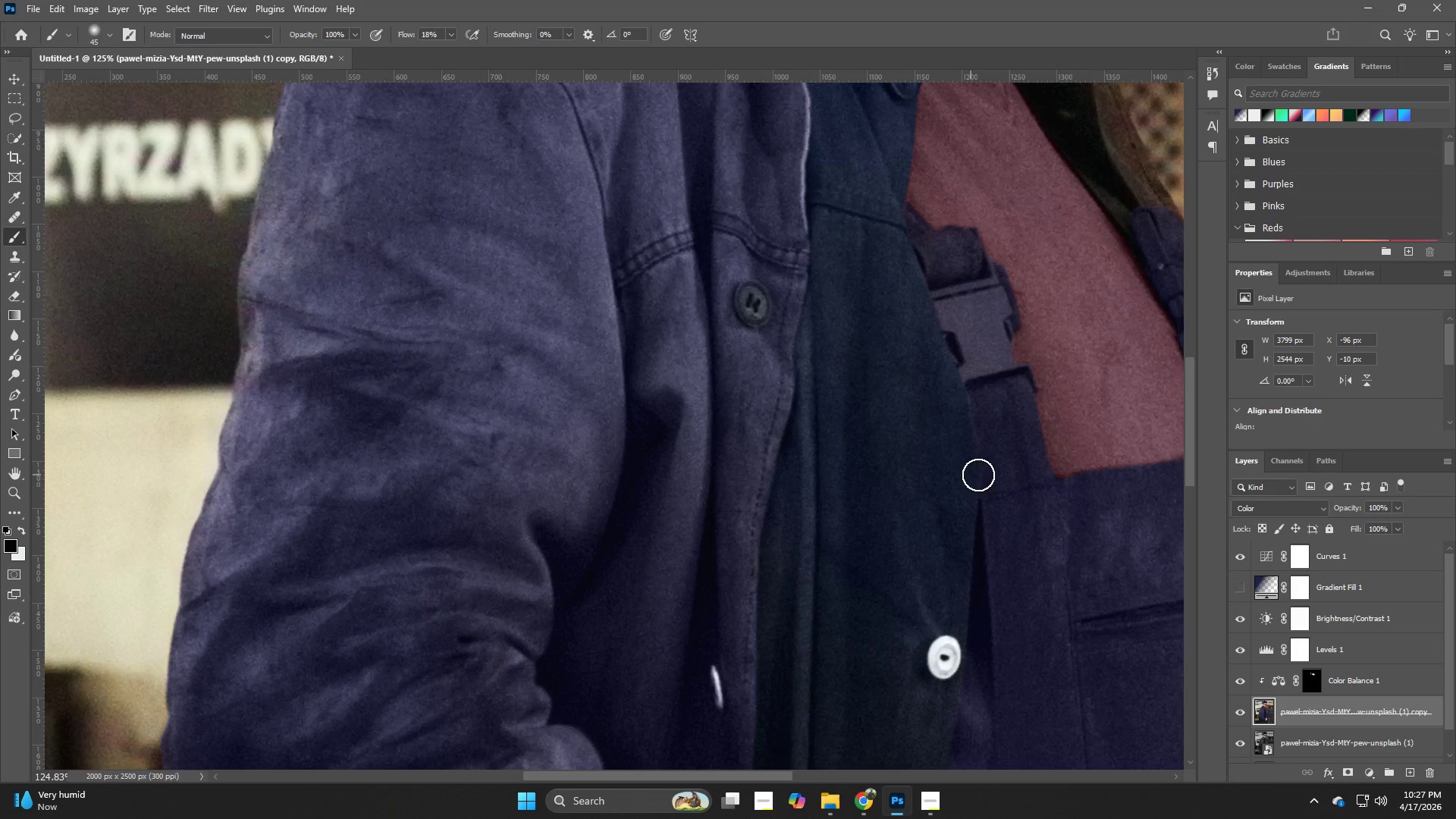 
key(Control+ControlLeft)
 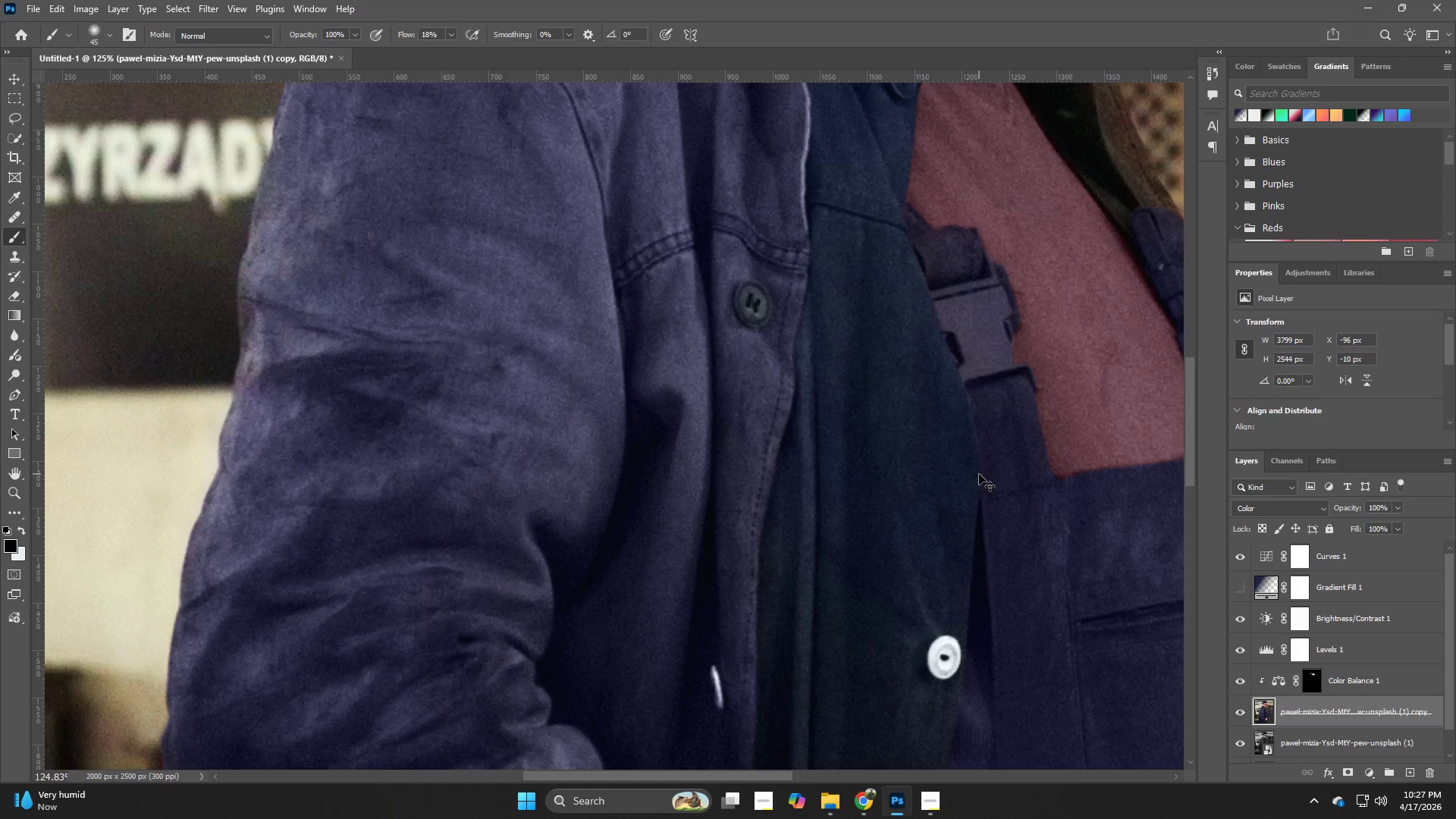 
key(Control+Z)
 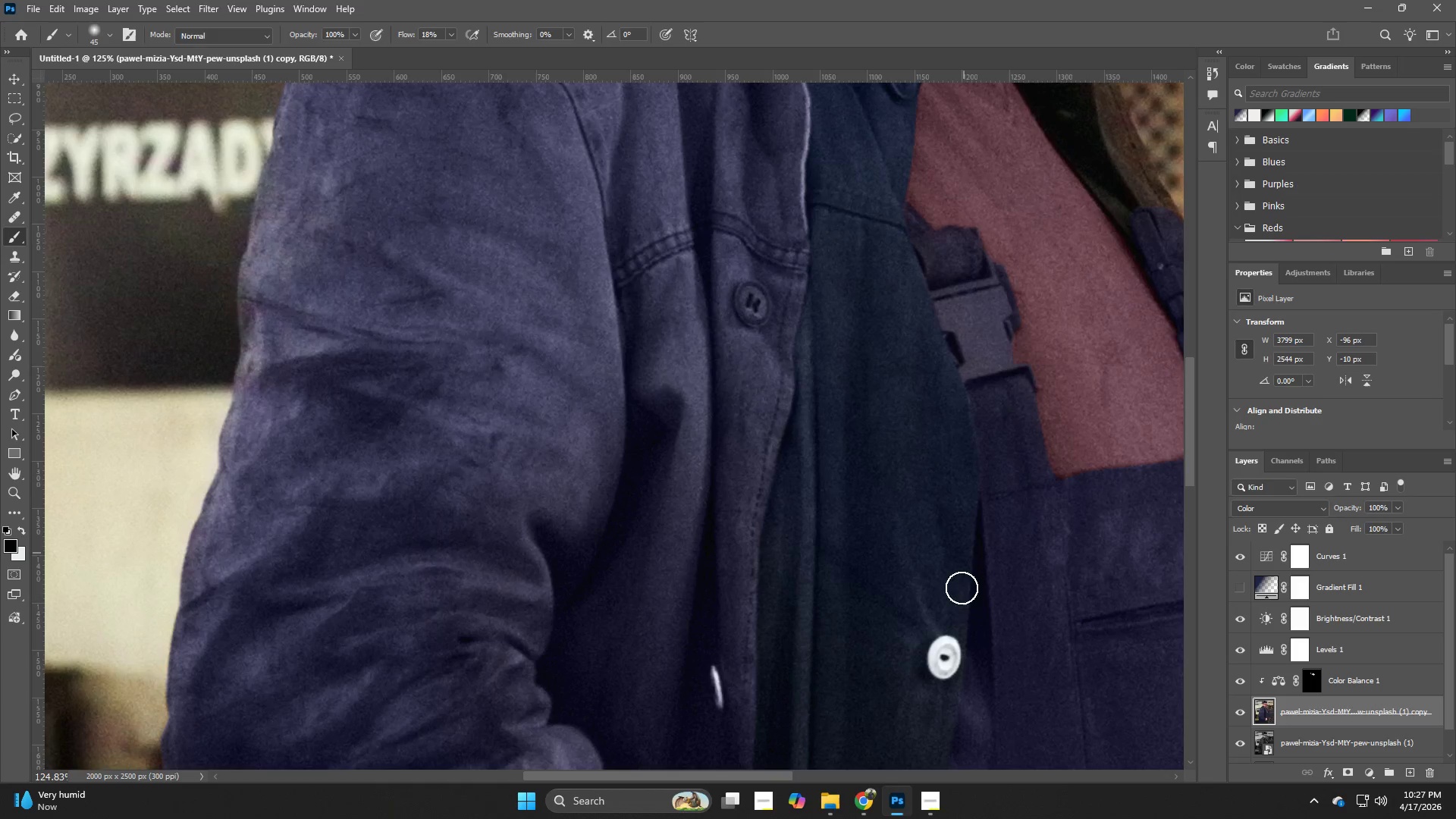 
hold_key(key=Z, duration=0.62)
 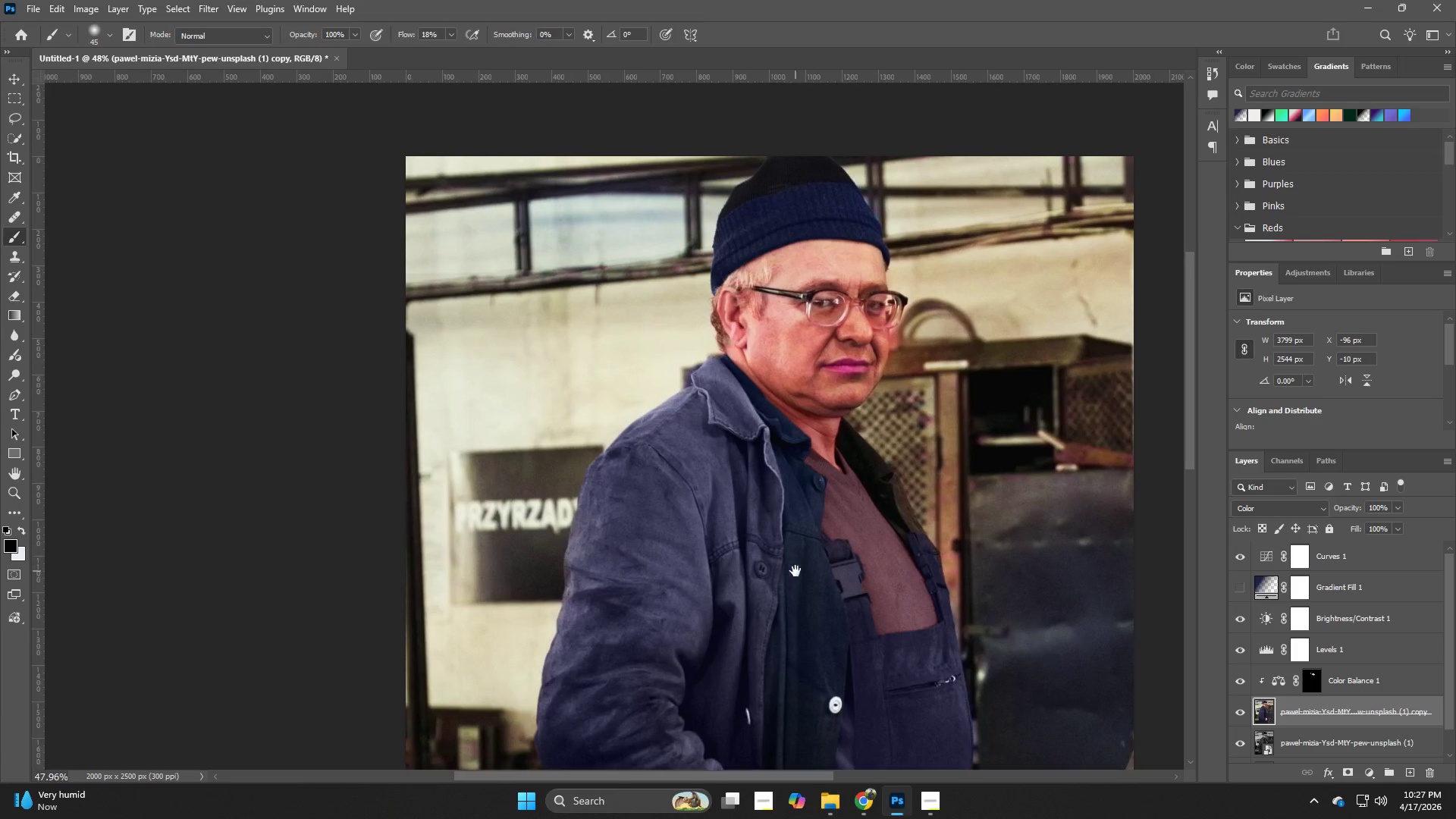 
left_click_drag(start_coordinate=[915, 512], to_coordinate=[852, 529])
 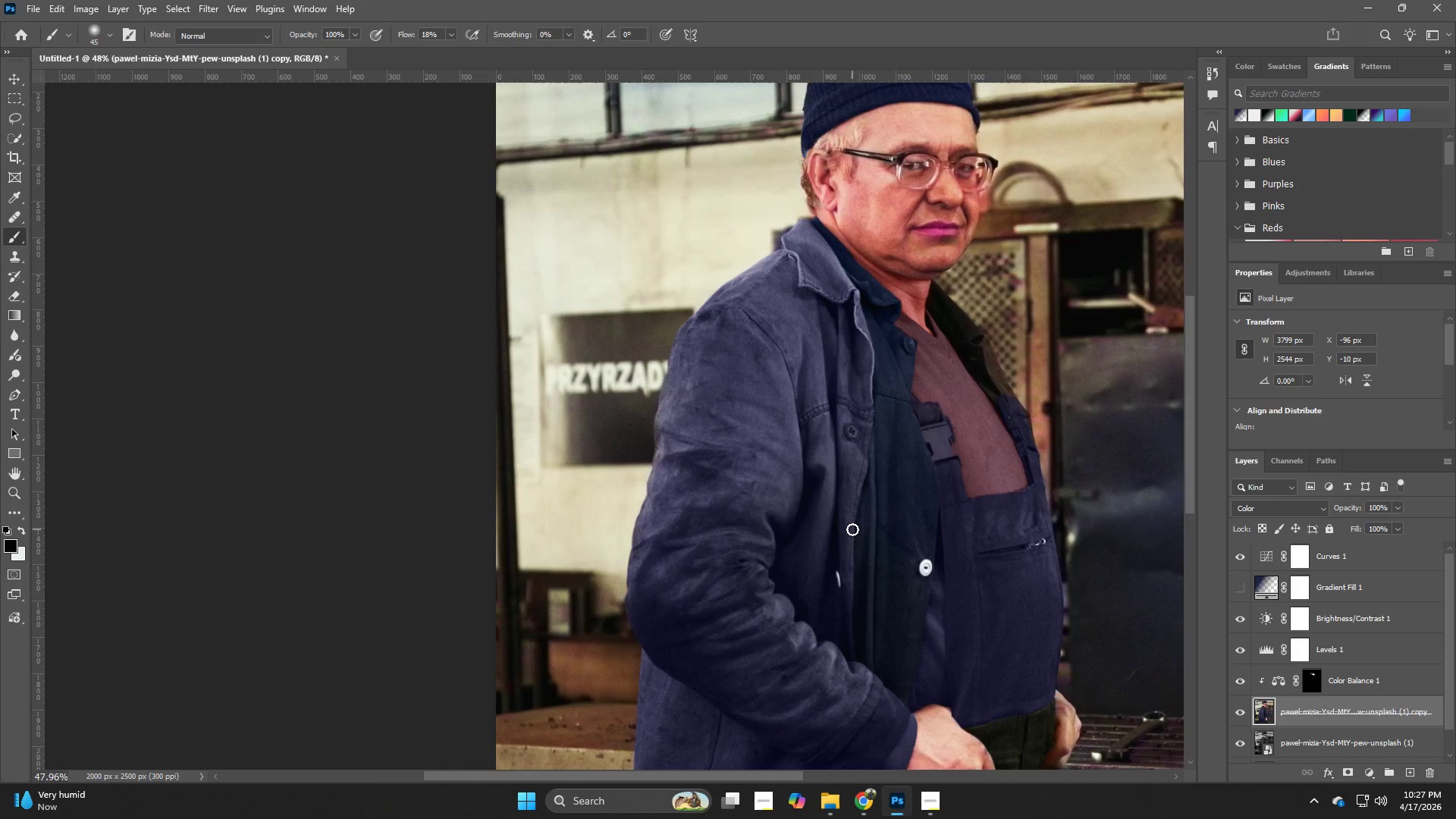 
hold_key(key=Space, duration=0.67)
 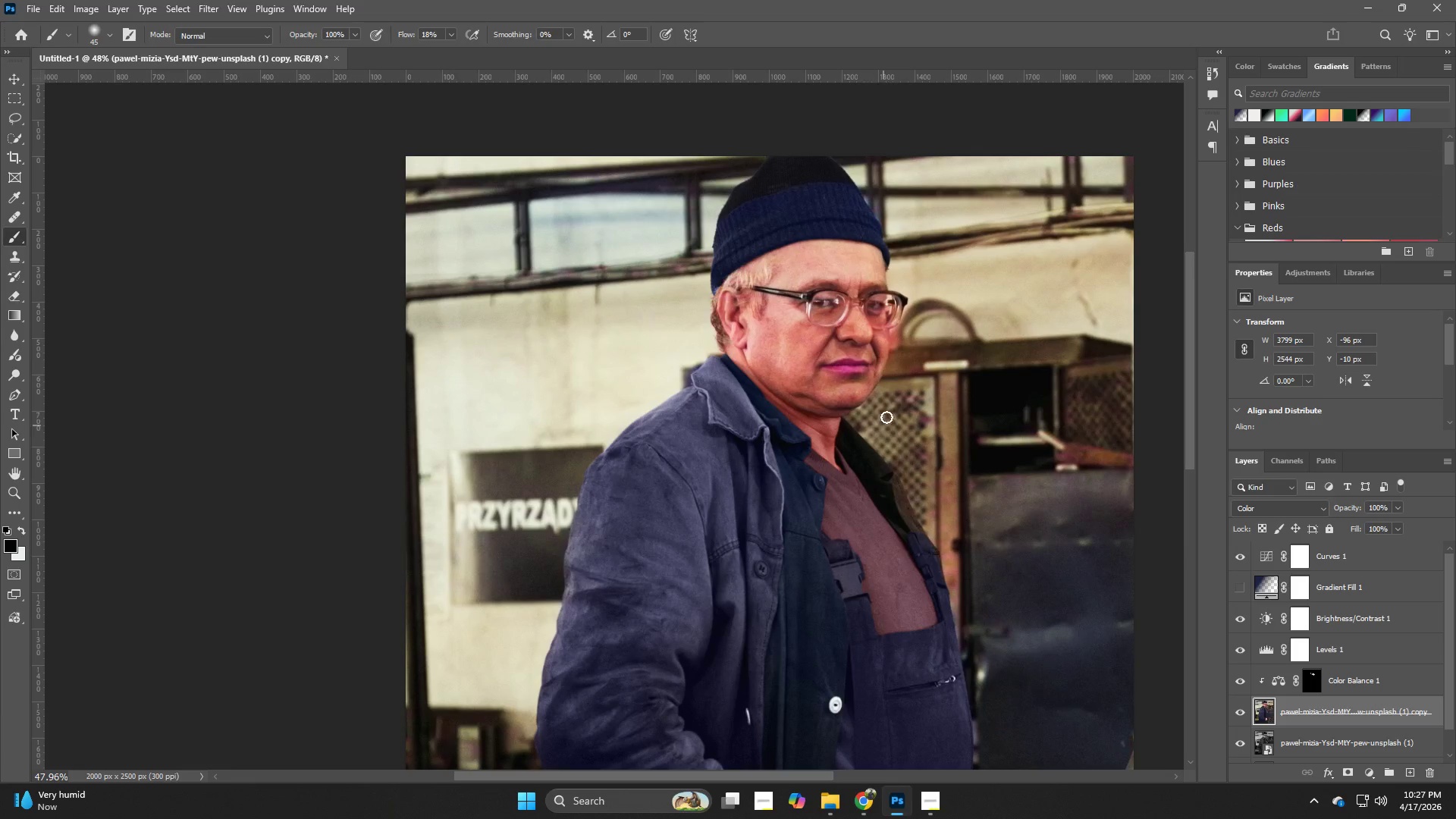 
left_click_drag(start_coordinate=[886, 434], to_coordinate=[795, 571])
 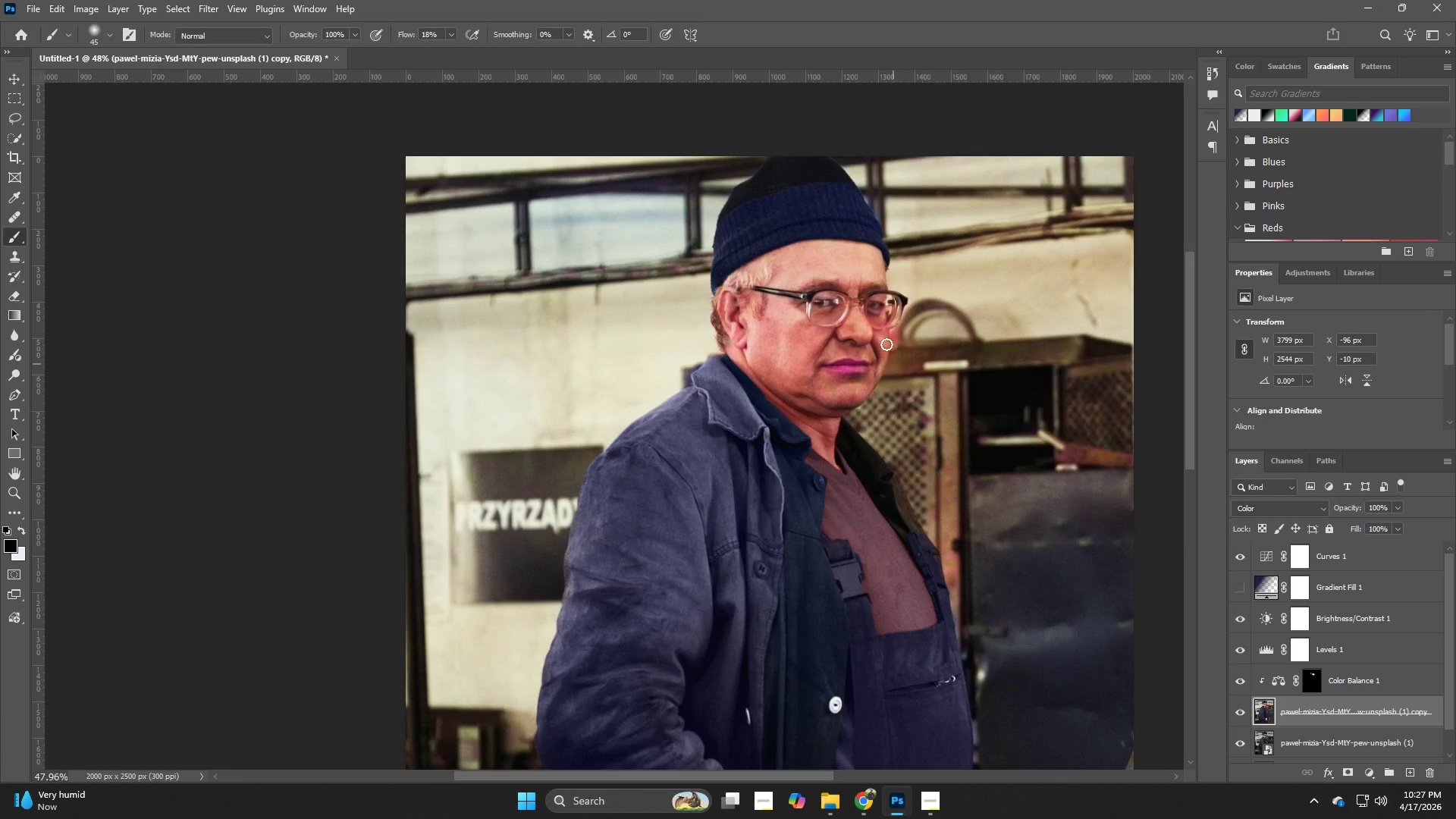 
key(Z)
 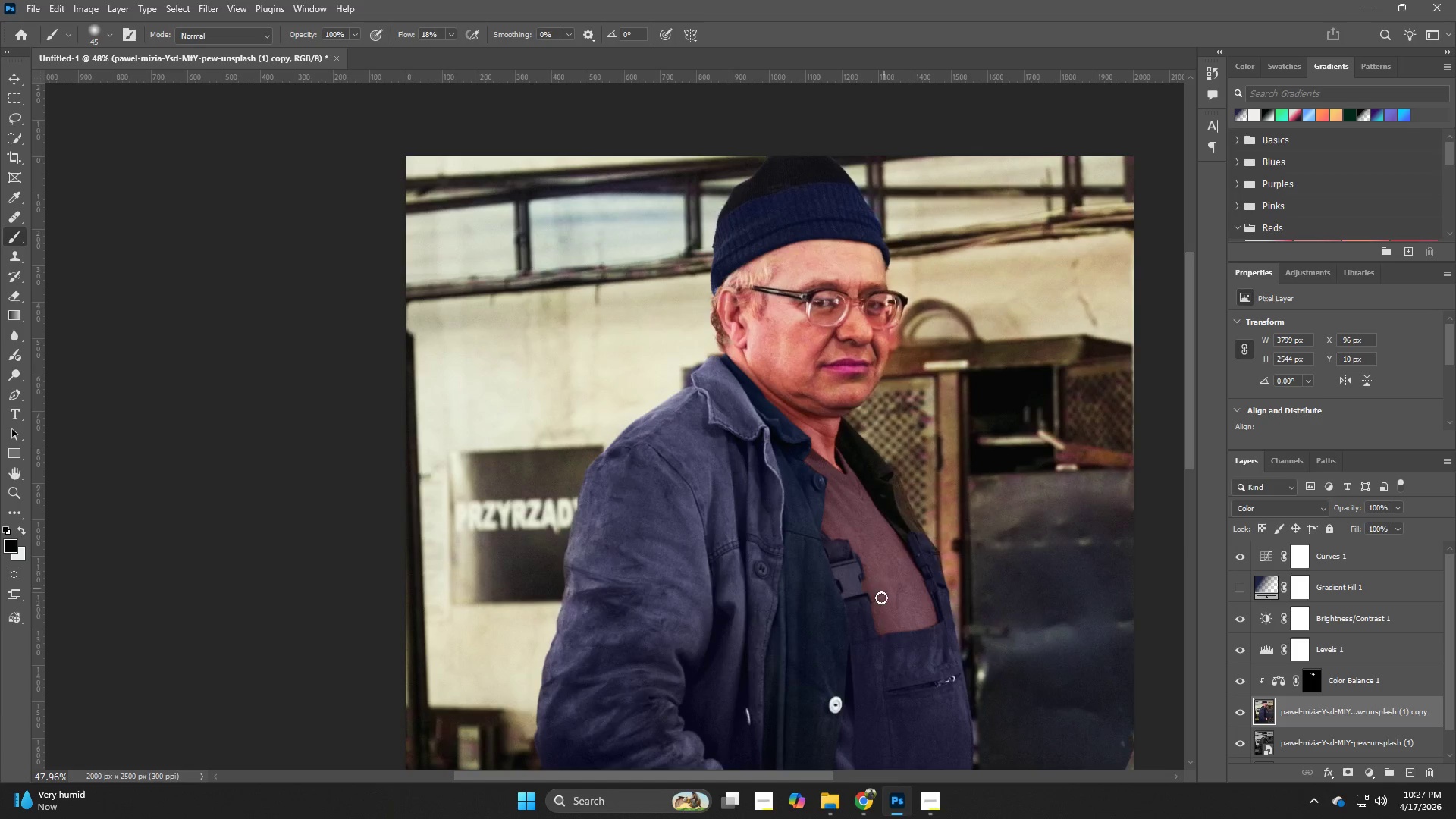 
hold_key(key=Space, duration=1.0)
 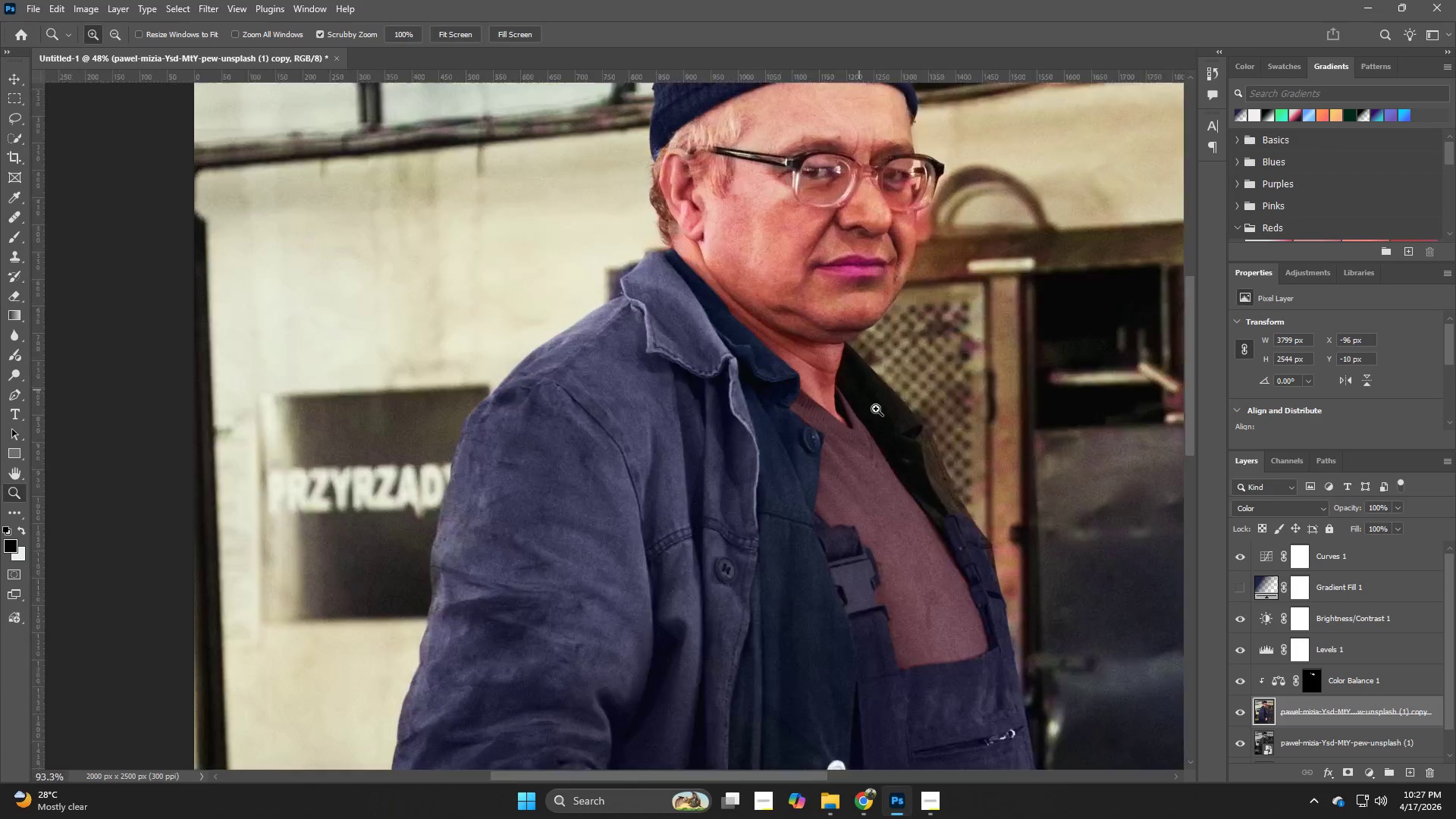 
left_click_drag(start_coordinate=[869, 597], to_coordinate=[865, 523])
 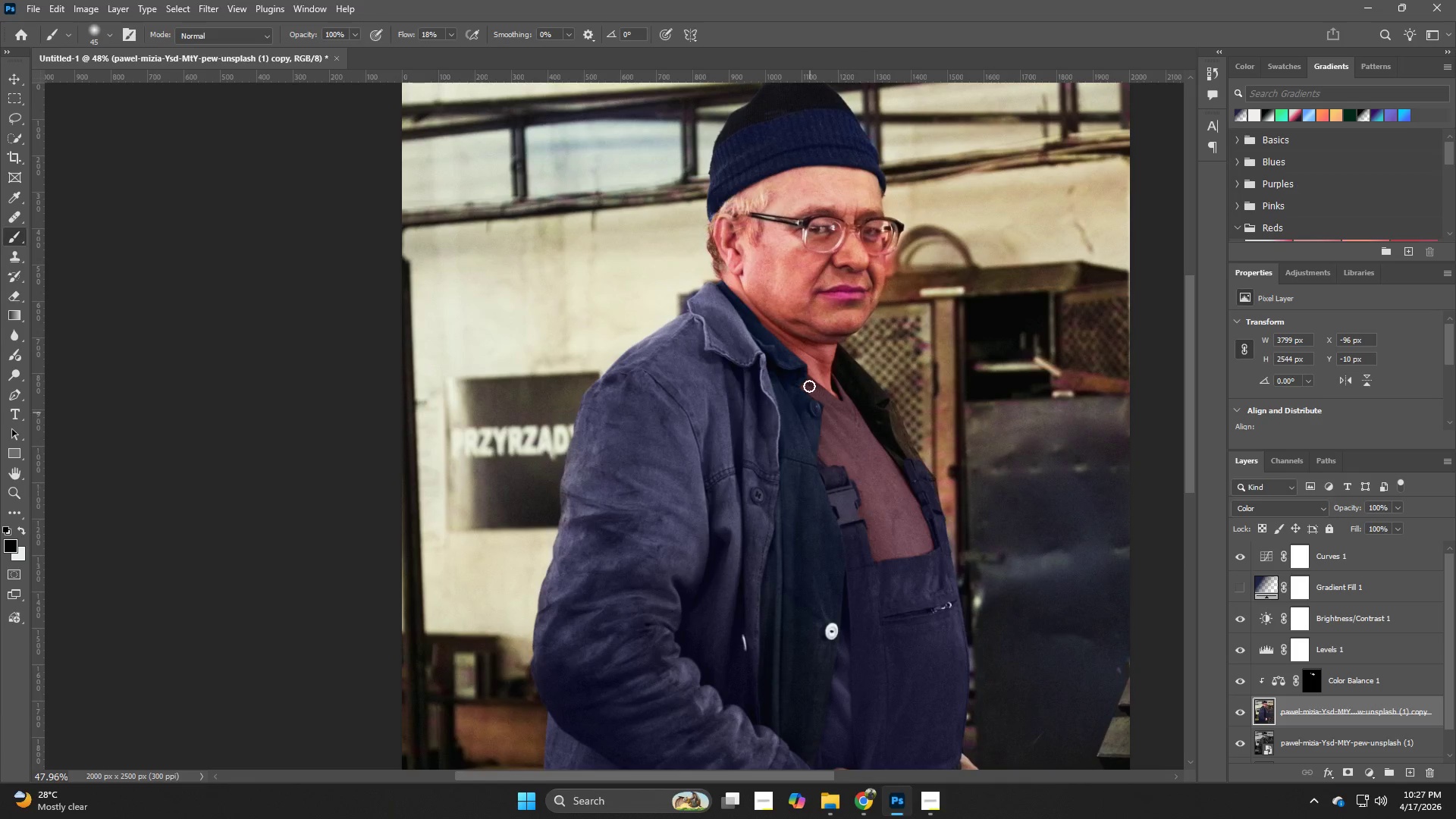 
hold_key(key=Z, duration=1.52)
 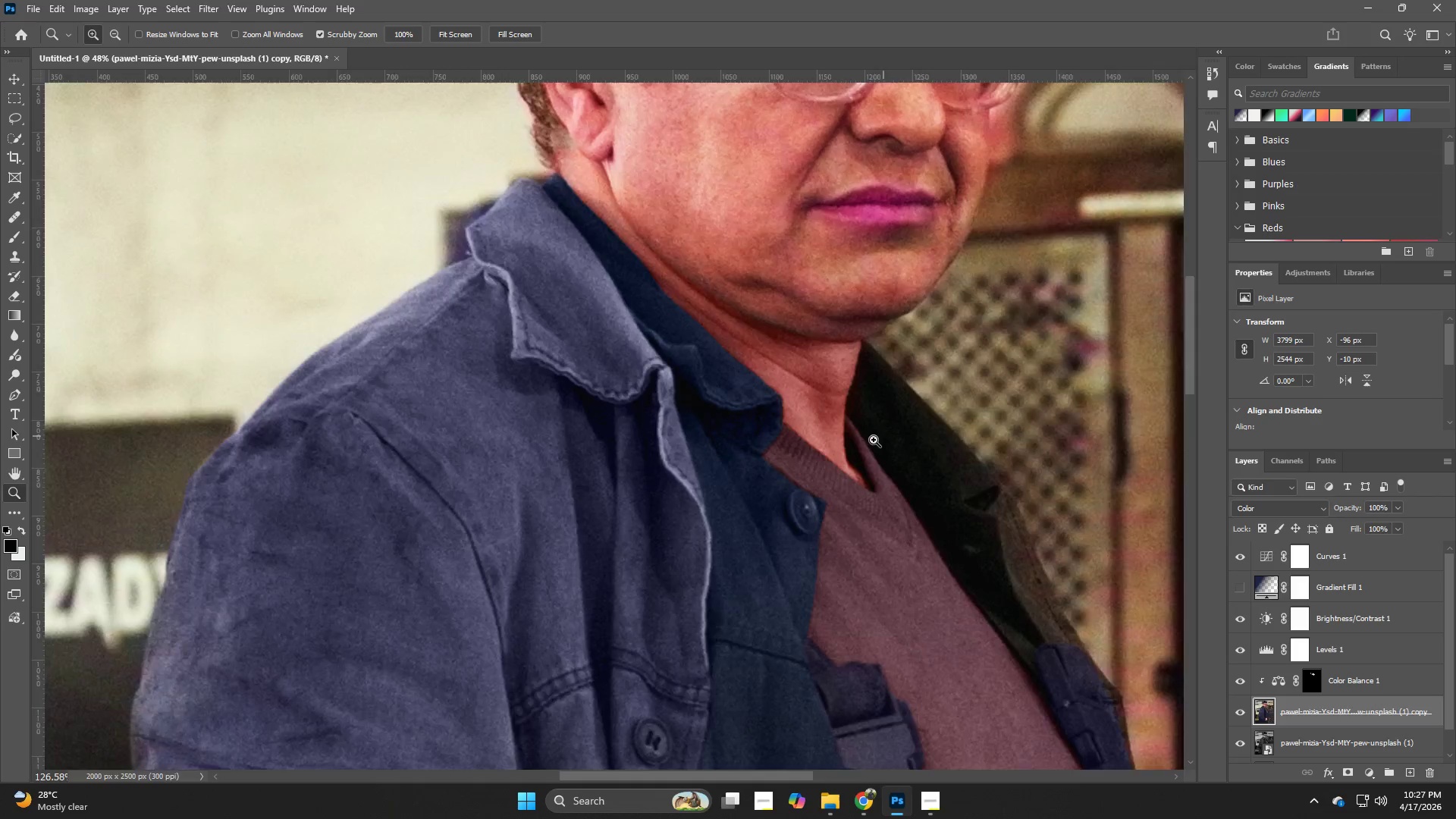 
left_click_drag(start_coordinate=[823, 346], to_coordinate=[837, 455])
 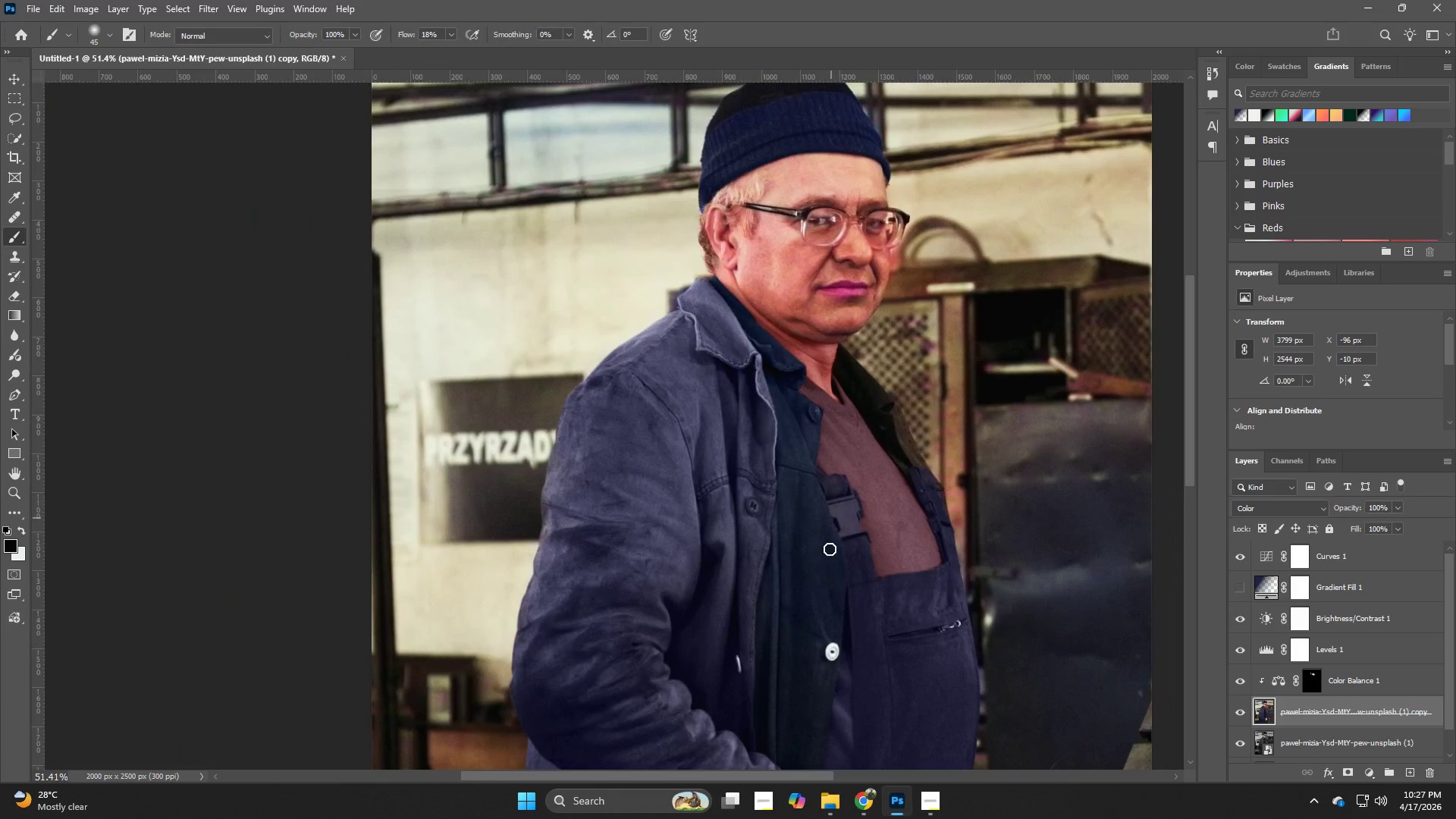 
hold_key(key=Z, duration=1.25)
 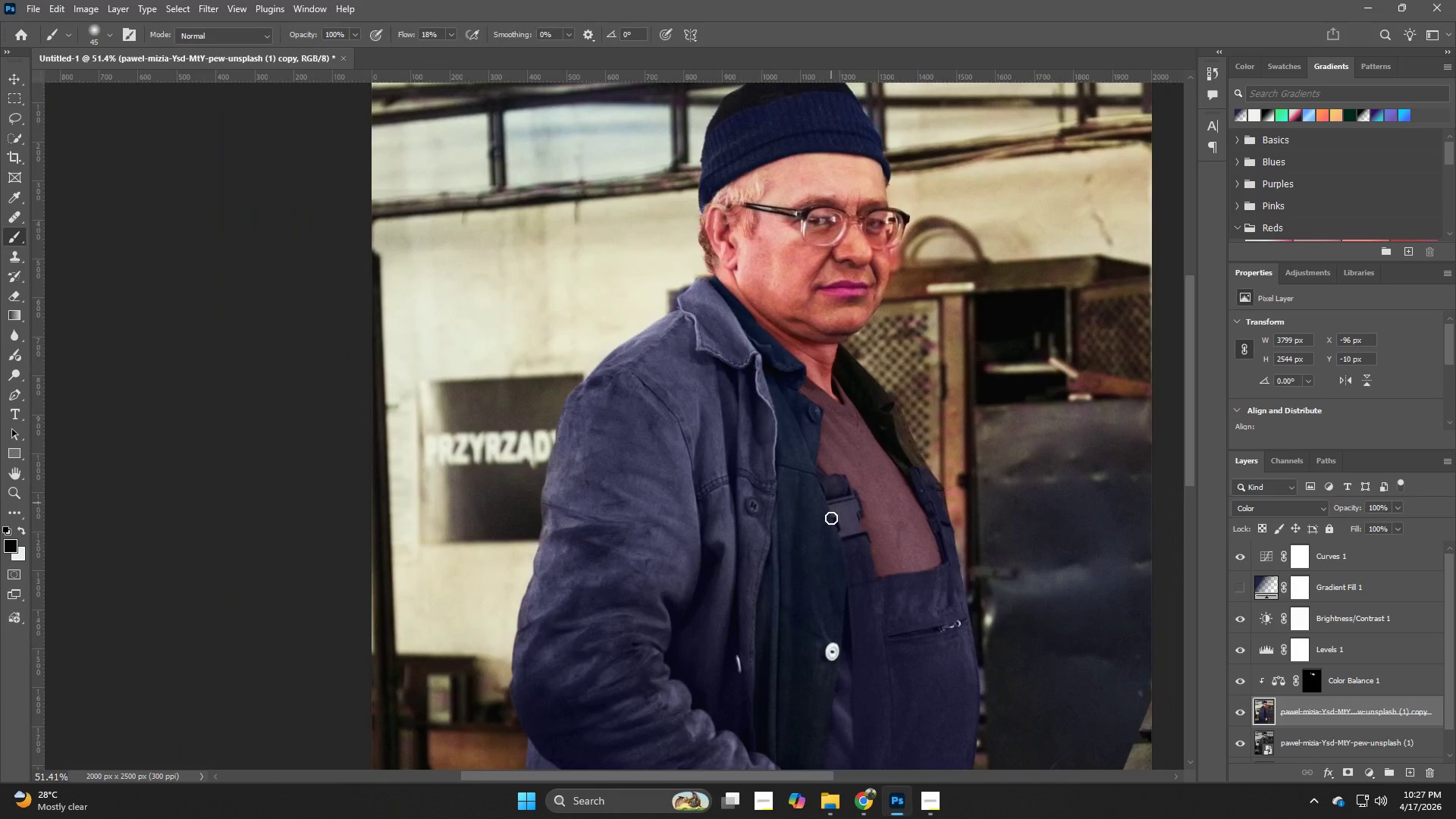 
hold_key(key=Space, duration=1.0)
 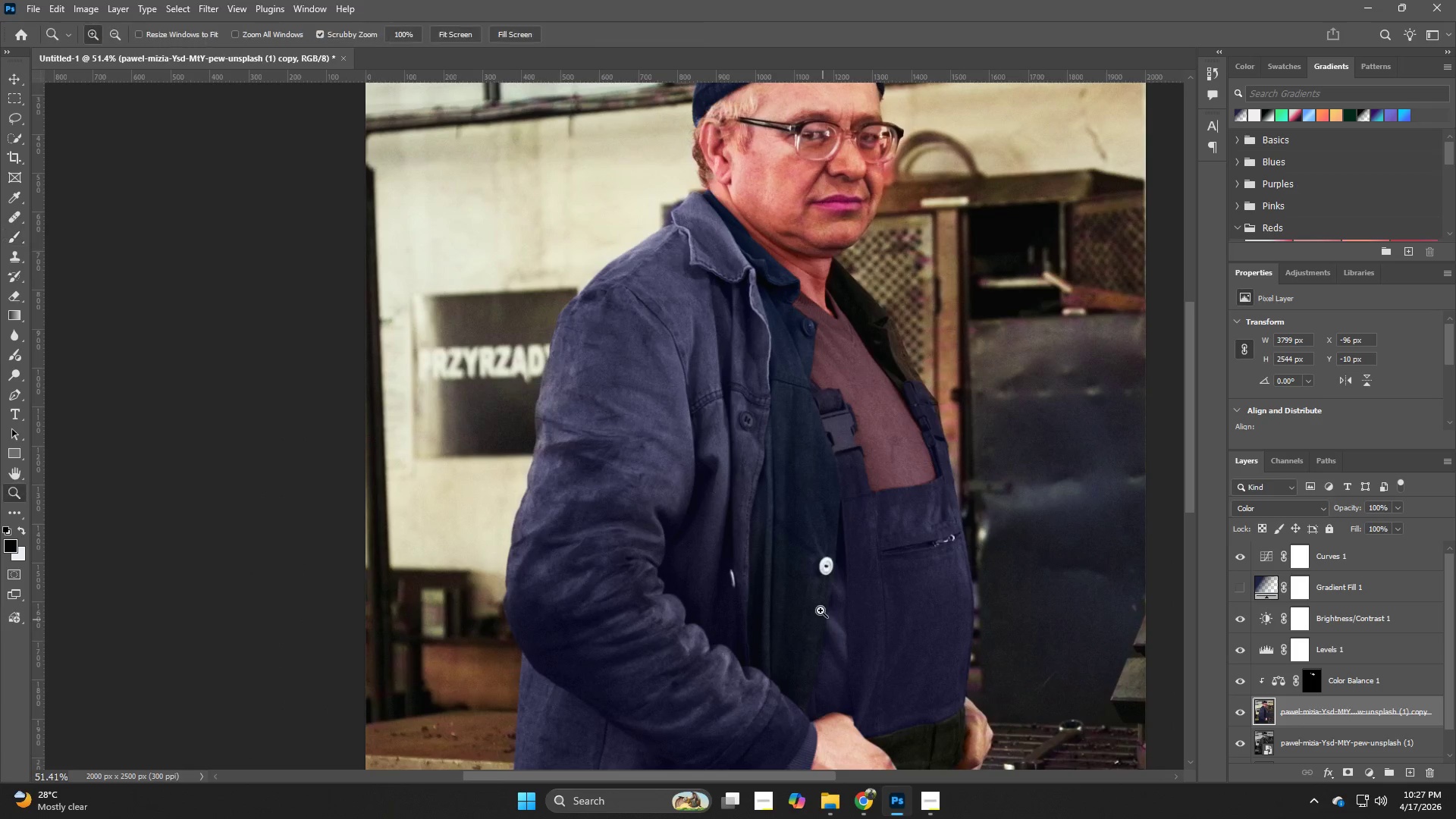 
left_click_drag(start_coordinate=[830, 573], to_coordinate=[824, 488])
 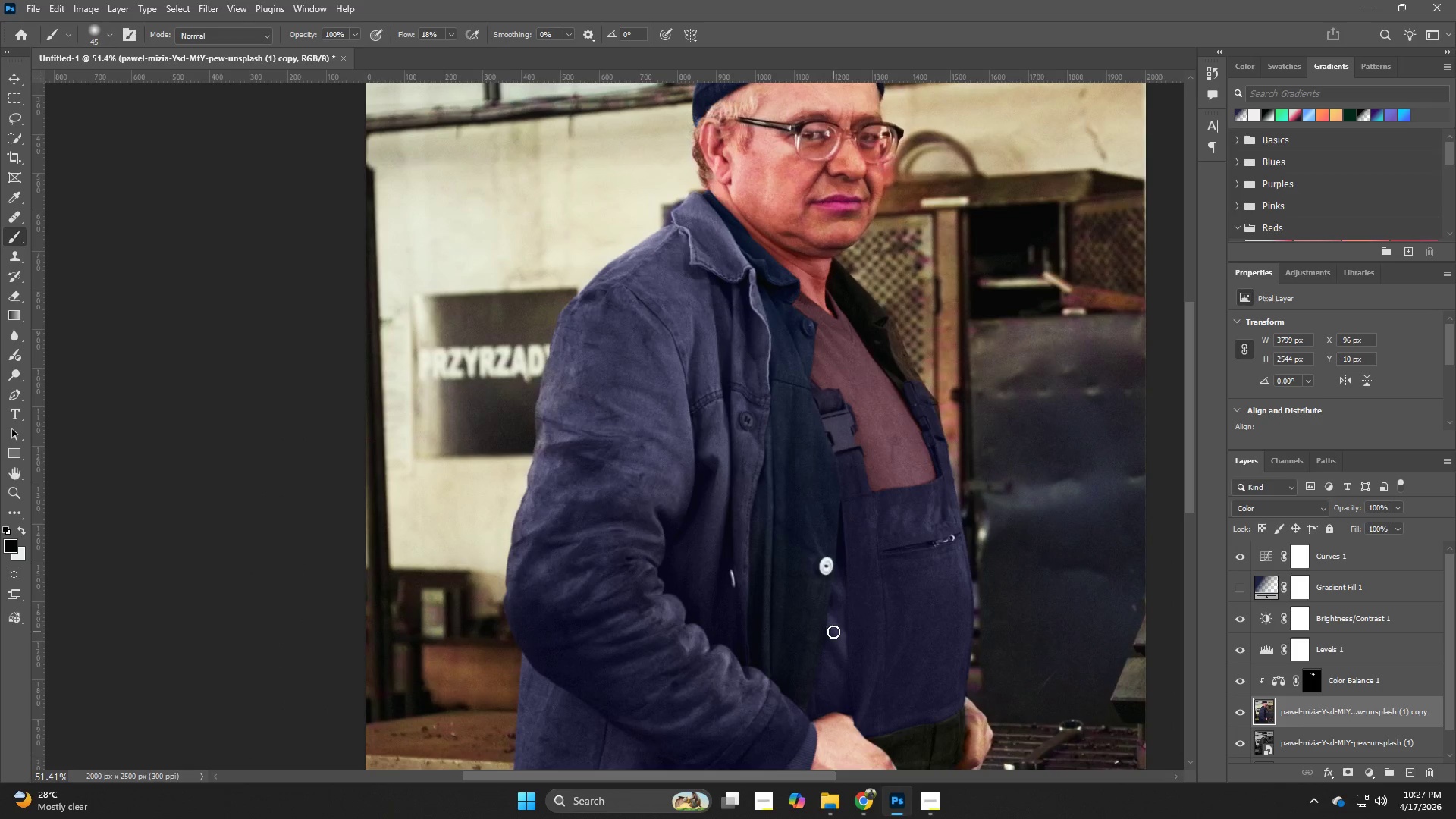 
hold_key(key=Z, duration=1.52)
 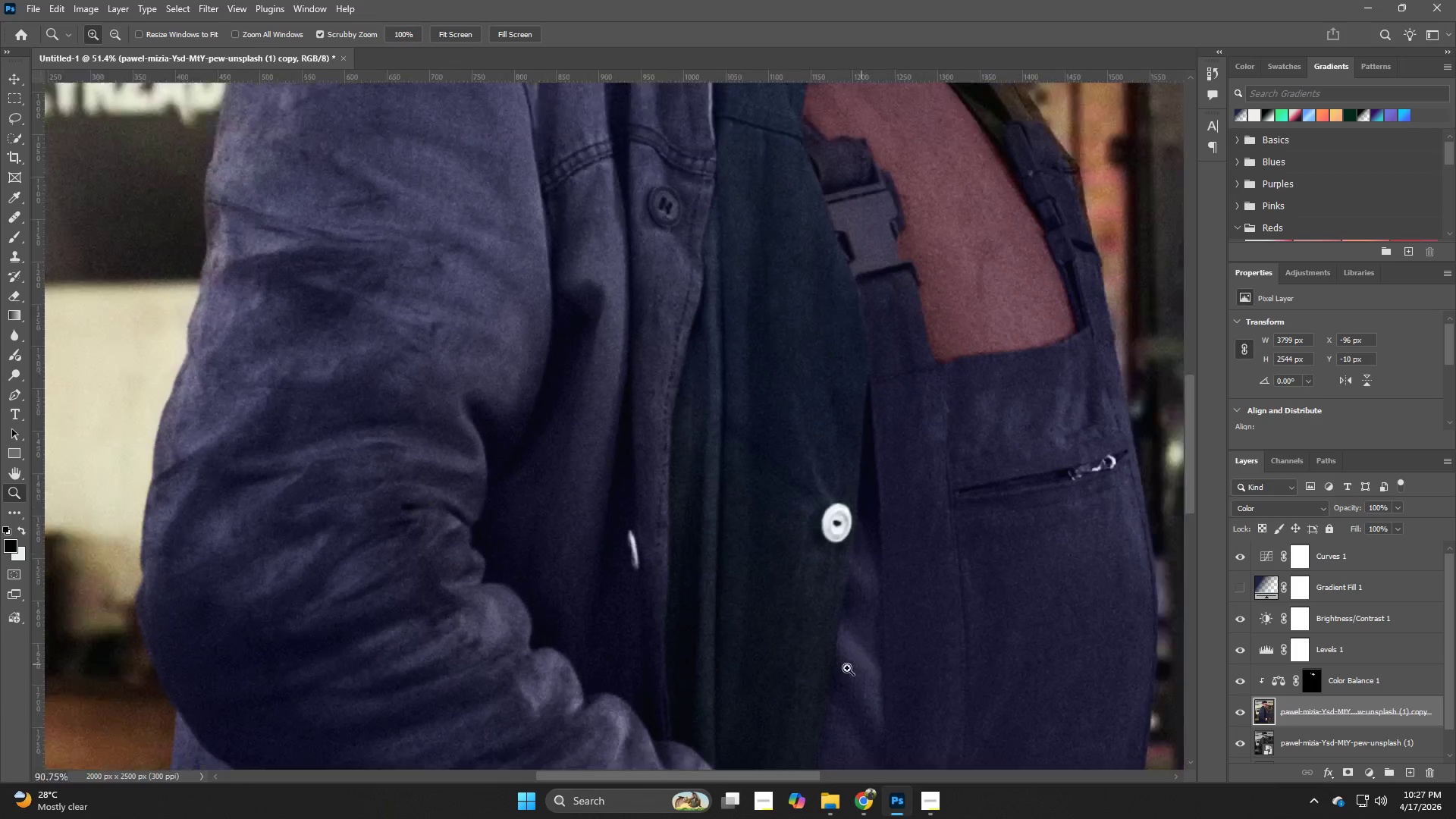 
left_click_drag(start_coordinate=[817, 604], to_coordinate=[870, 679])
 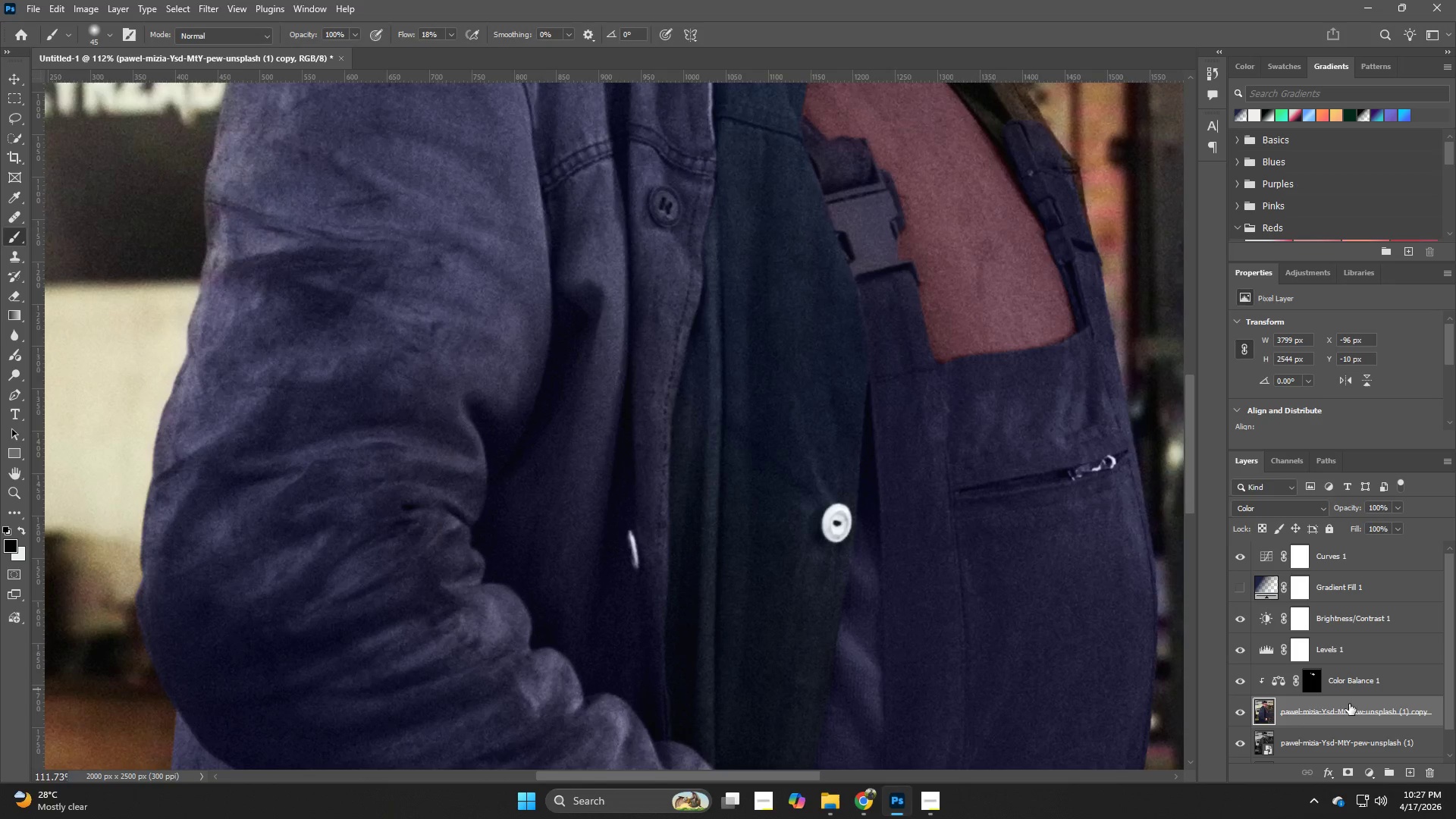 
hold_key(key=Z, duration=1.53)
 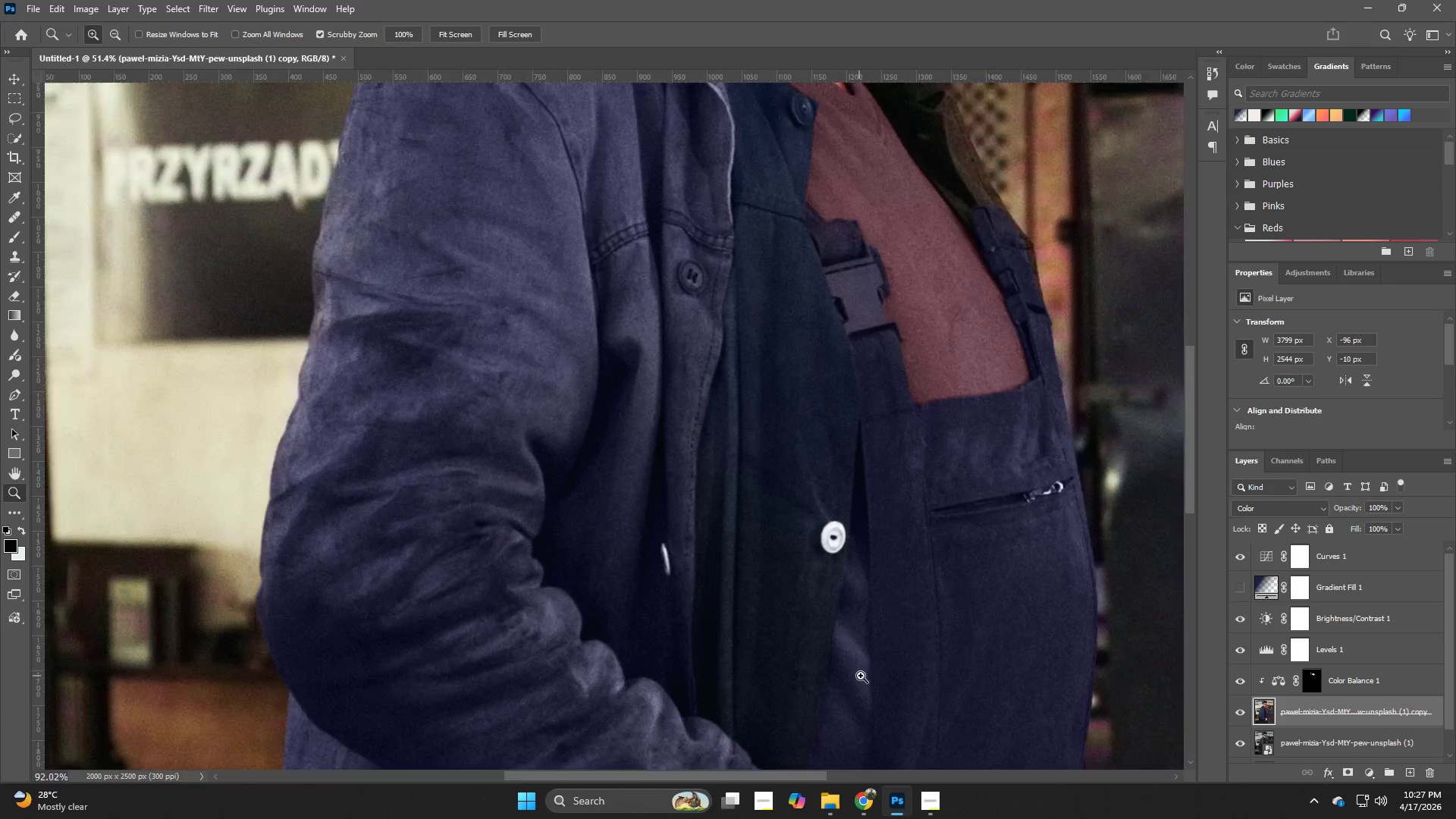 
hold_key(key=Z, duration=1.14)
 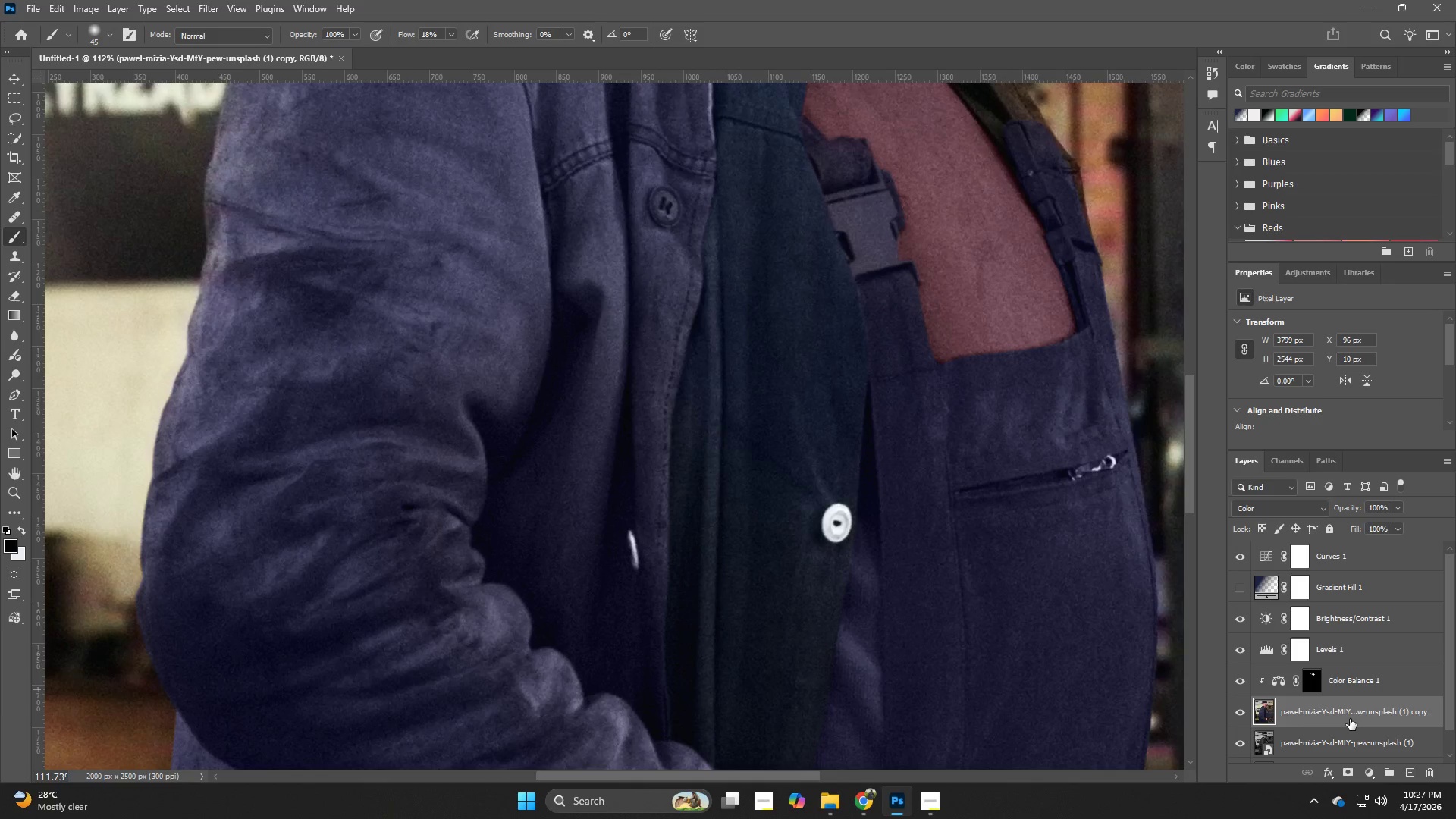 
left_click([1348, 719])
 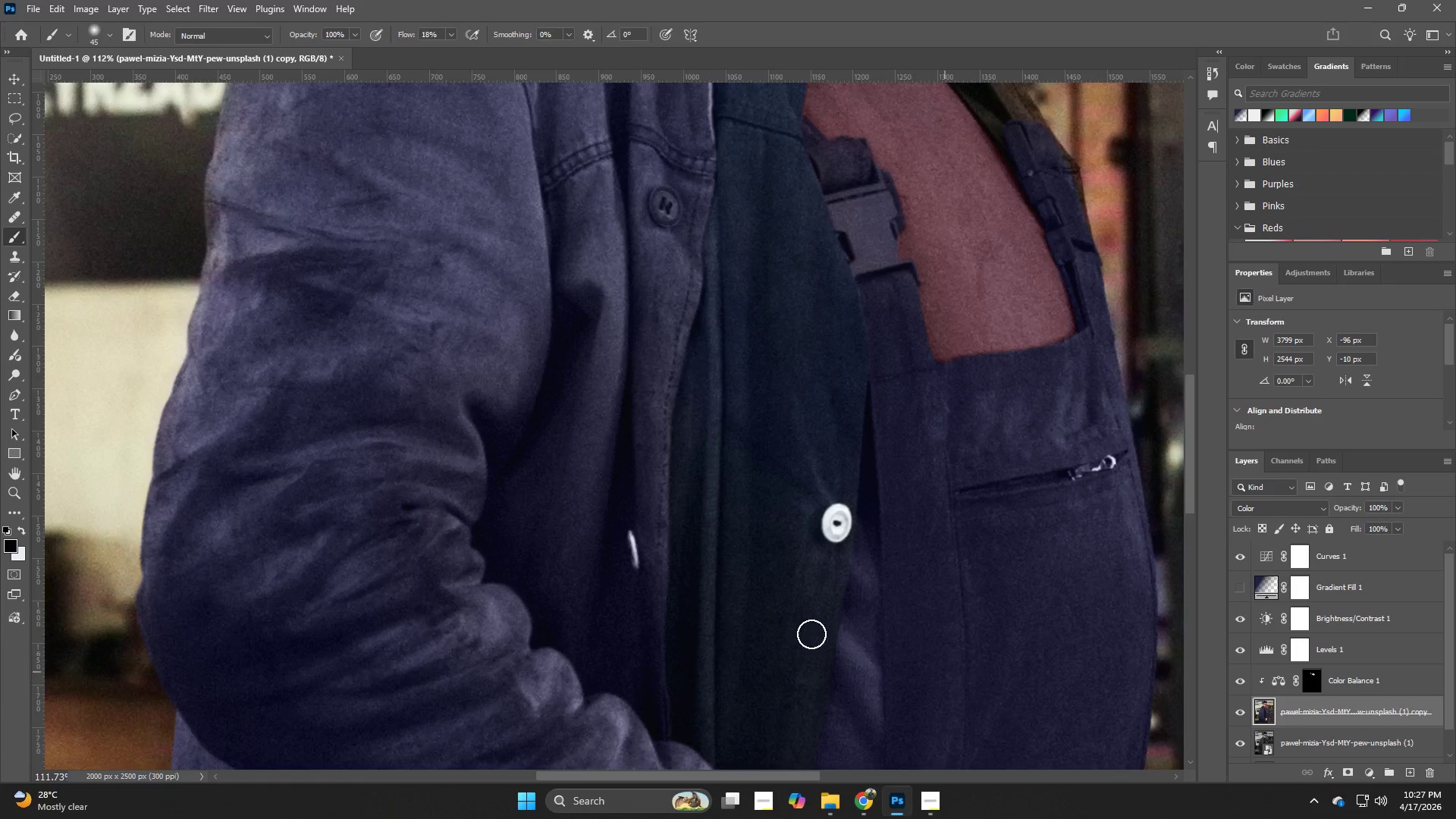 
hold_key(key=Z, duration=0.64)
 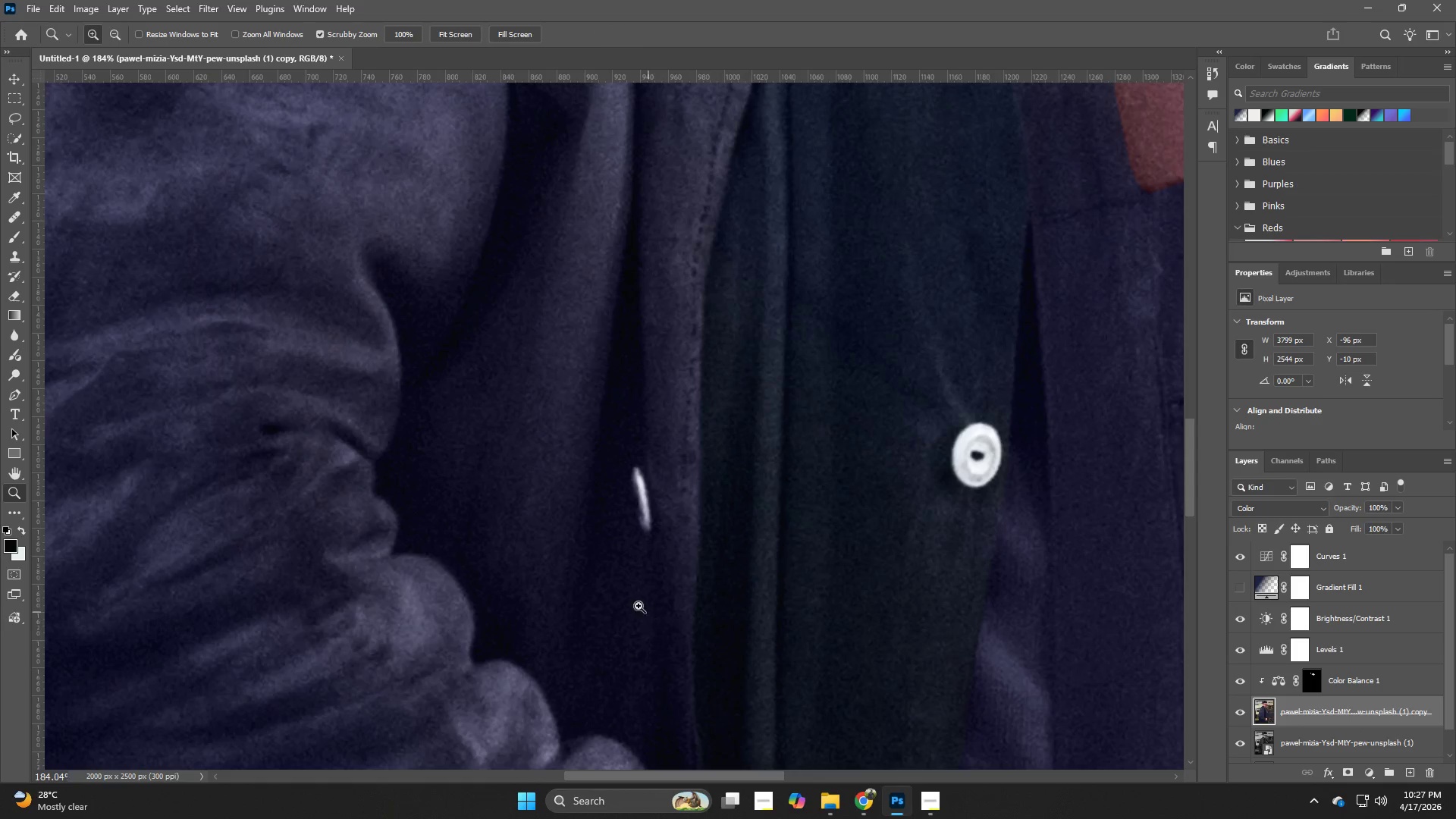 
left_click_drag(start_coordinate=[621, 627], to_coordinate=[661, 638])
 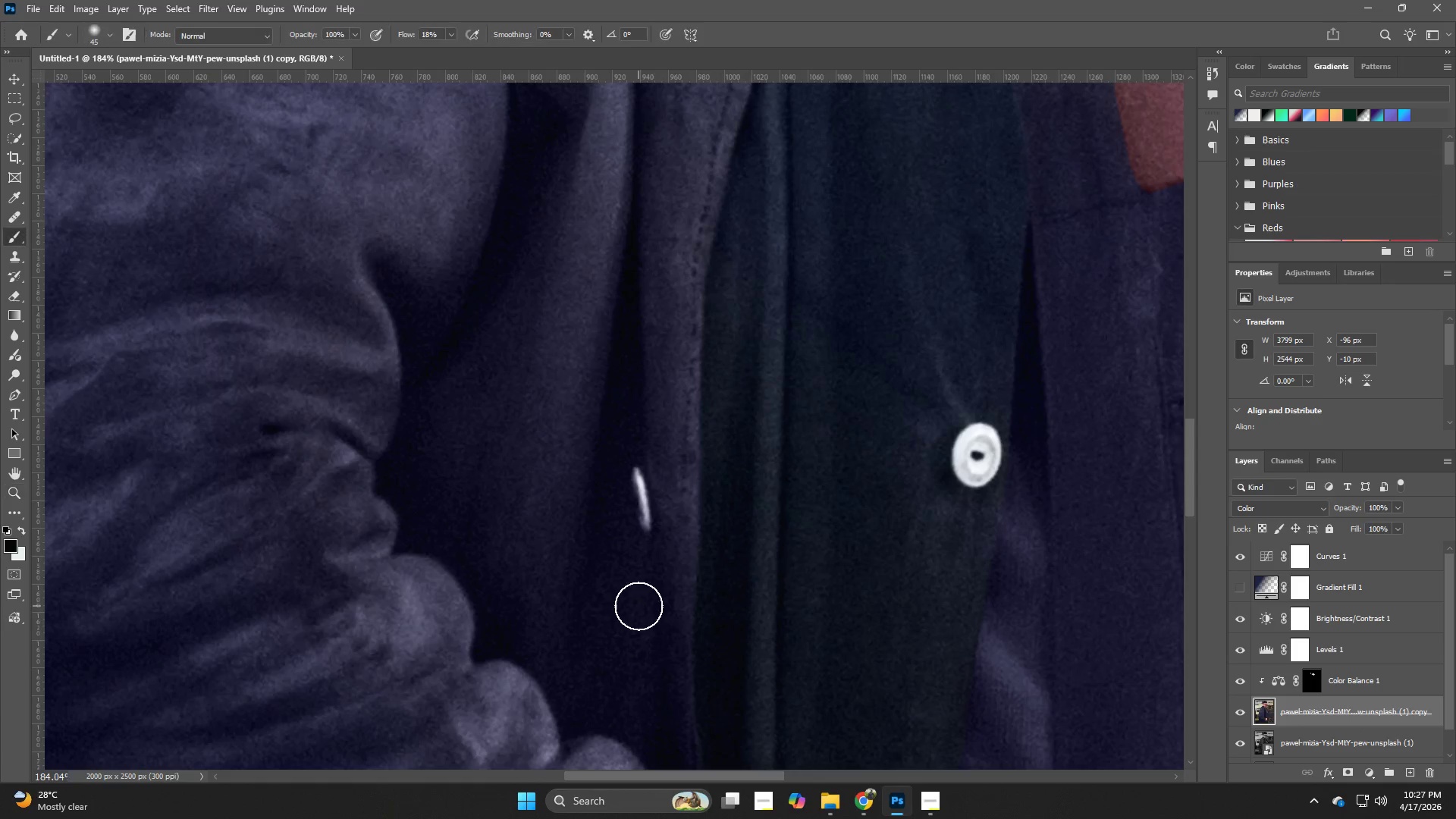 
hold_key(key=Z, duration=5.84)
 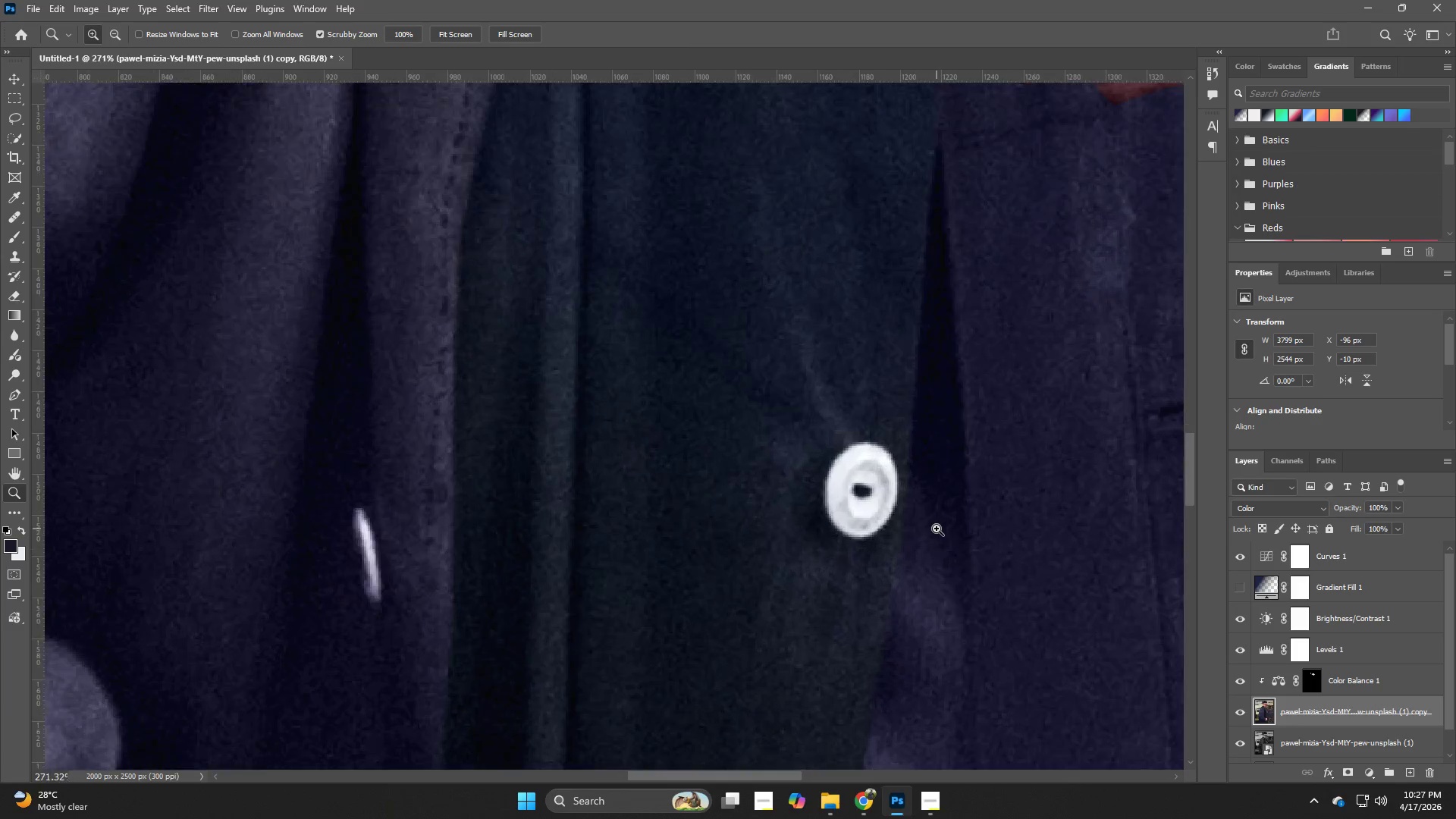 
key(B)
 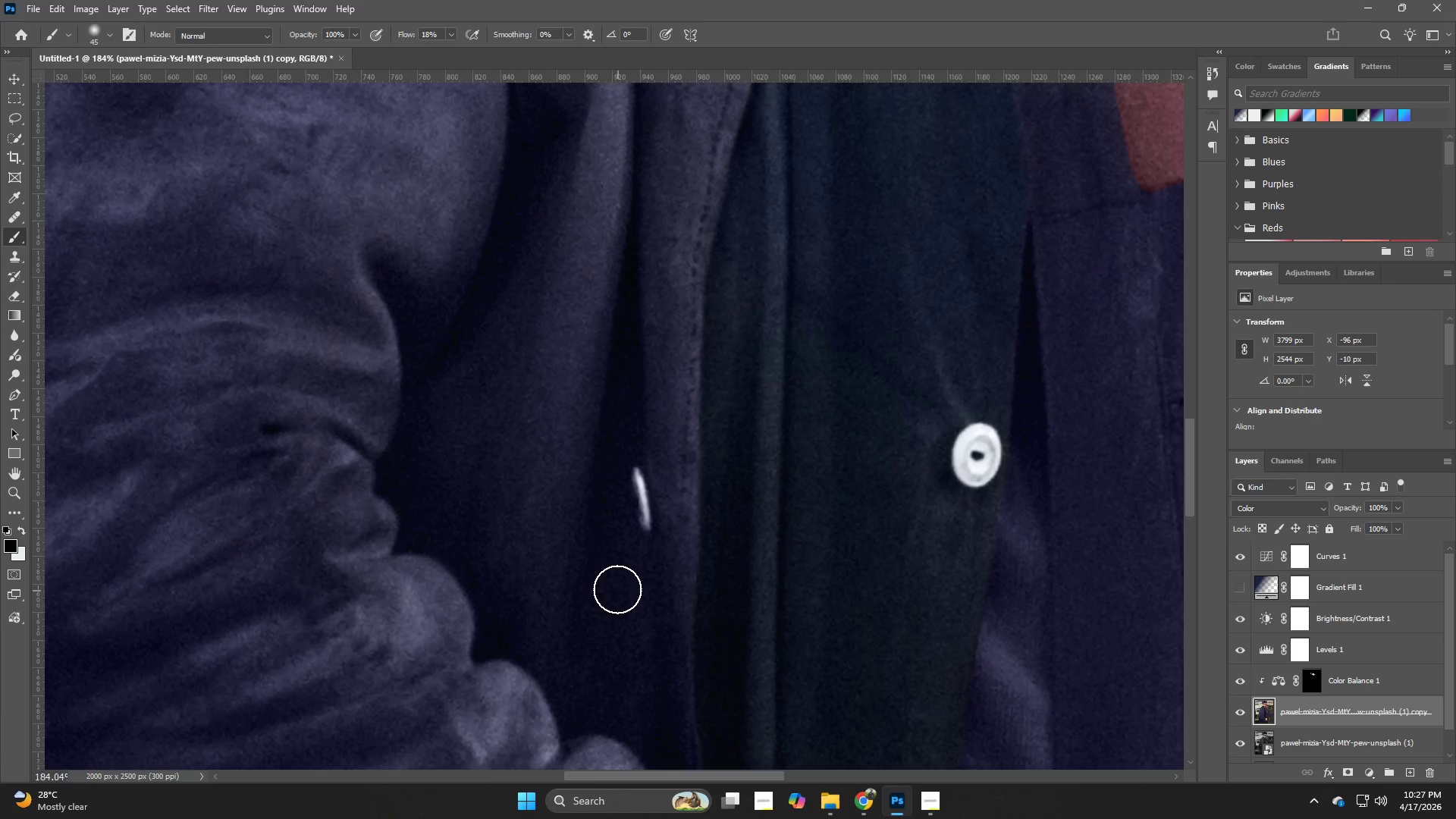 
hold_key(key=AltLeft, duration=0.39)
left_click([617, 581])
 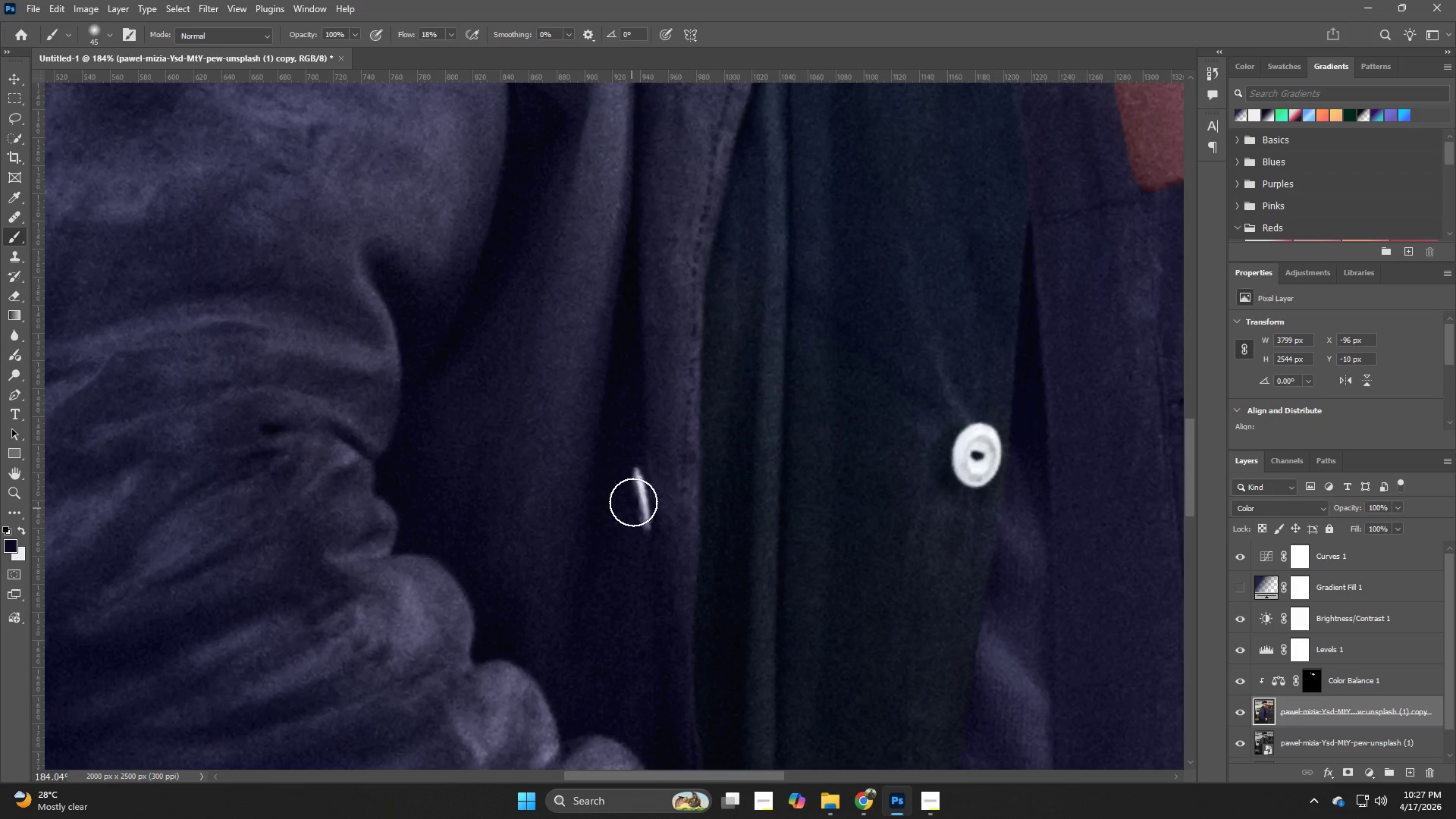 
left_click_drag(start_coordinate=[634, 479], to_coordinate=[629, 509])
 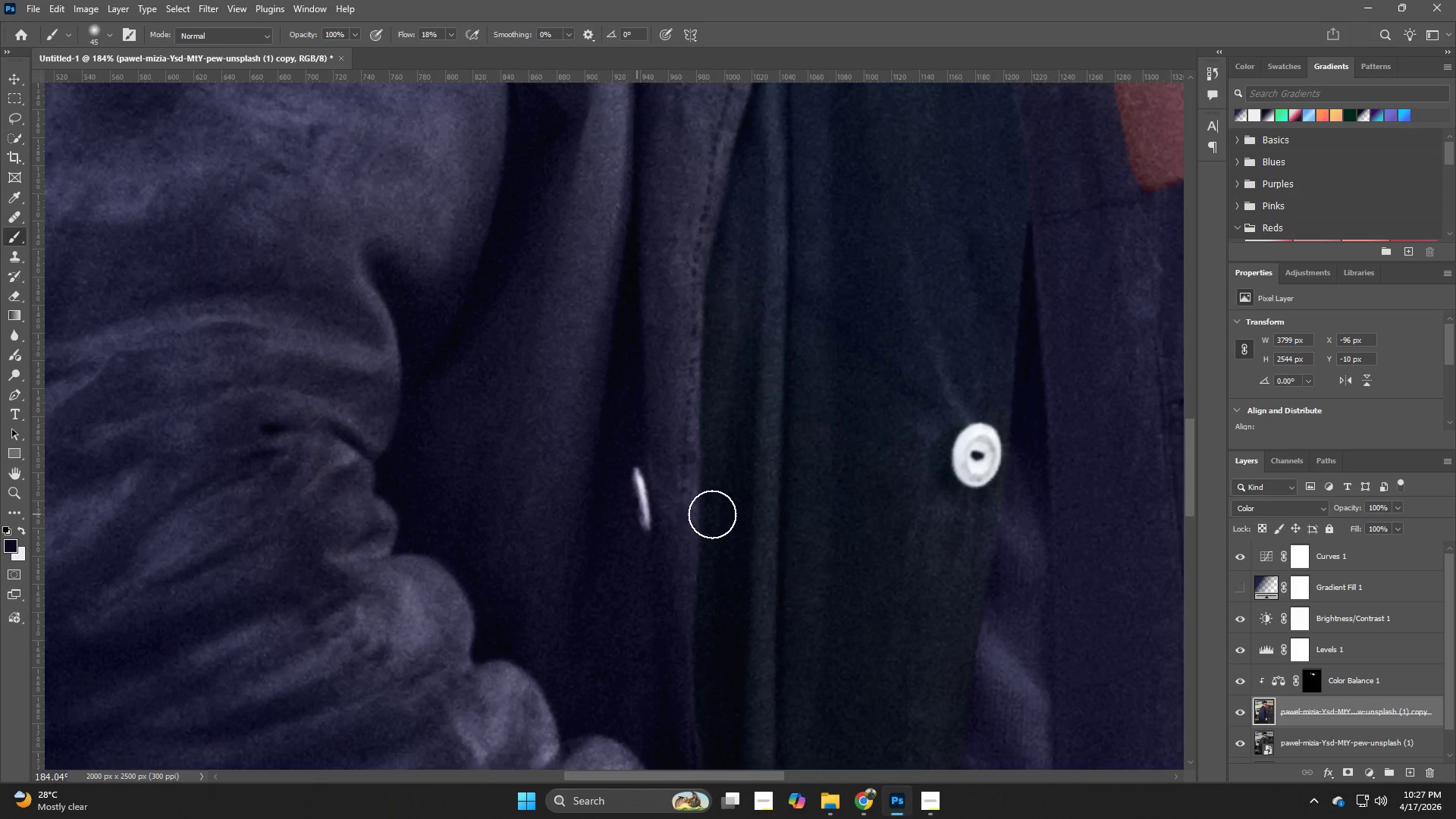 
hold_key(key=Space, duration=0.52)
 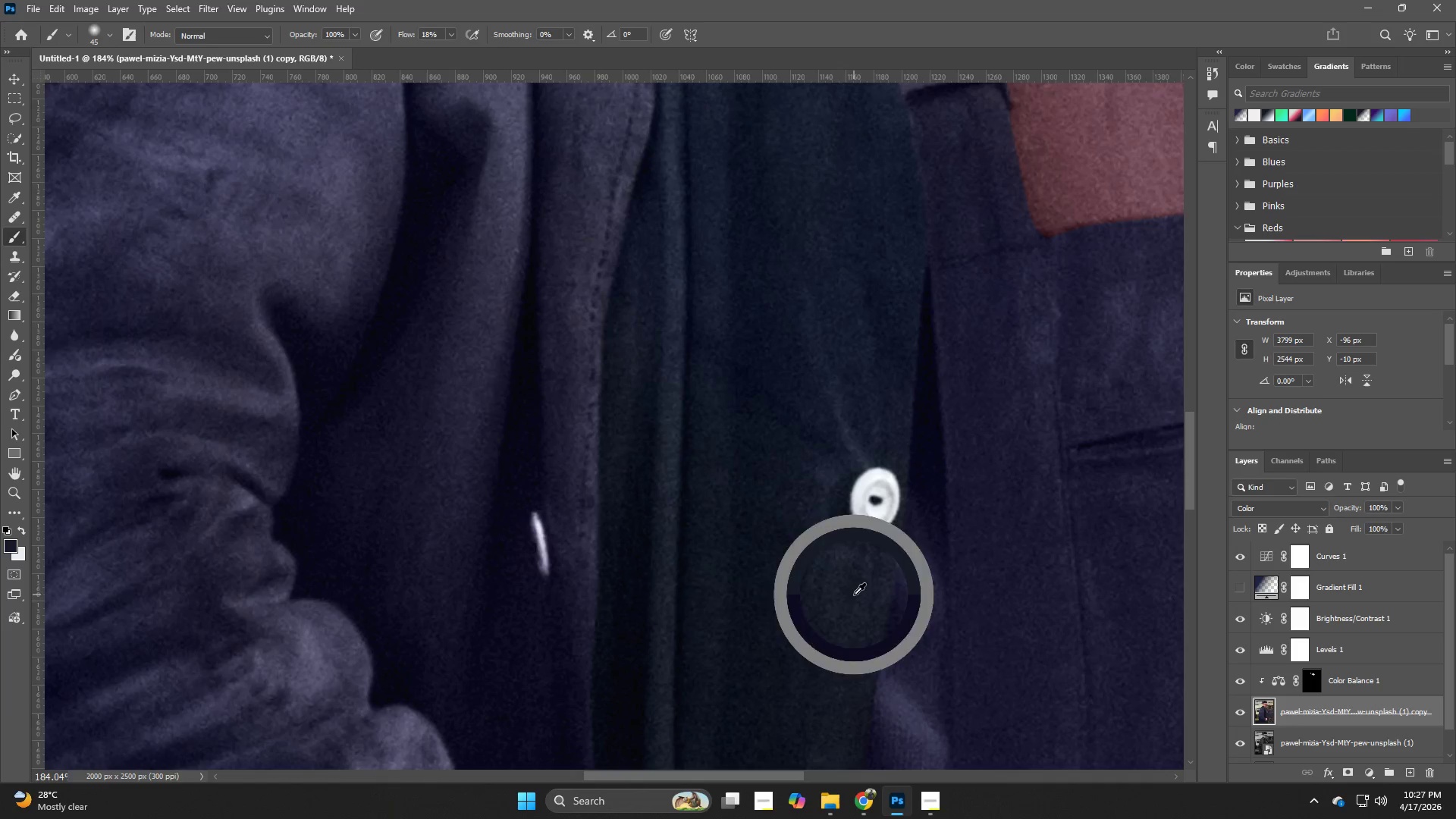 
left_click_drag(start_coordinate=[994, 482], to_coordinate=[900, 523])
 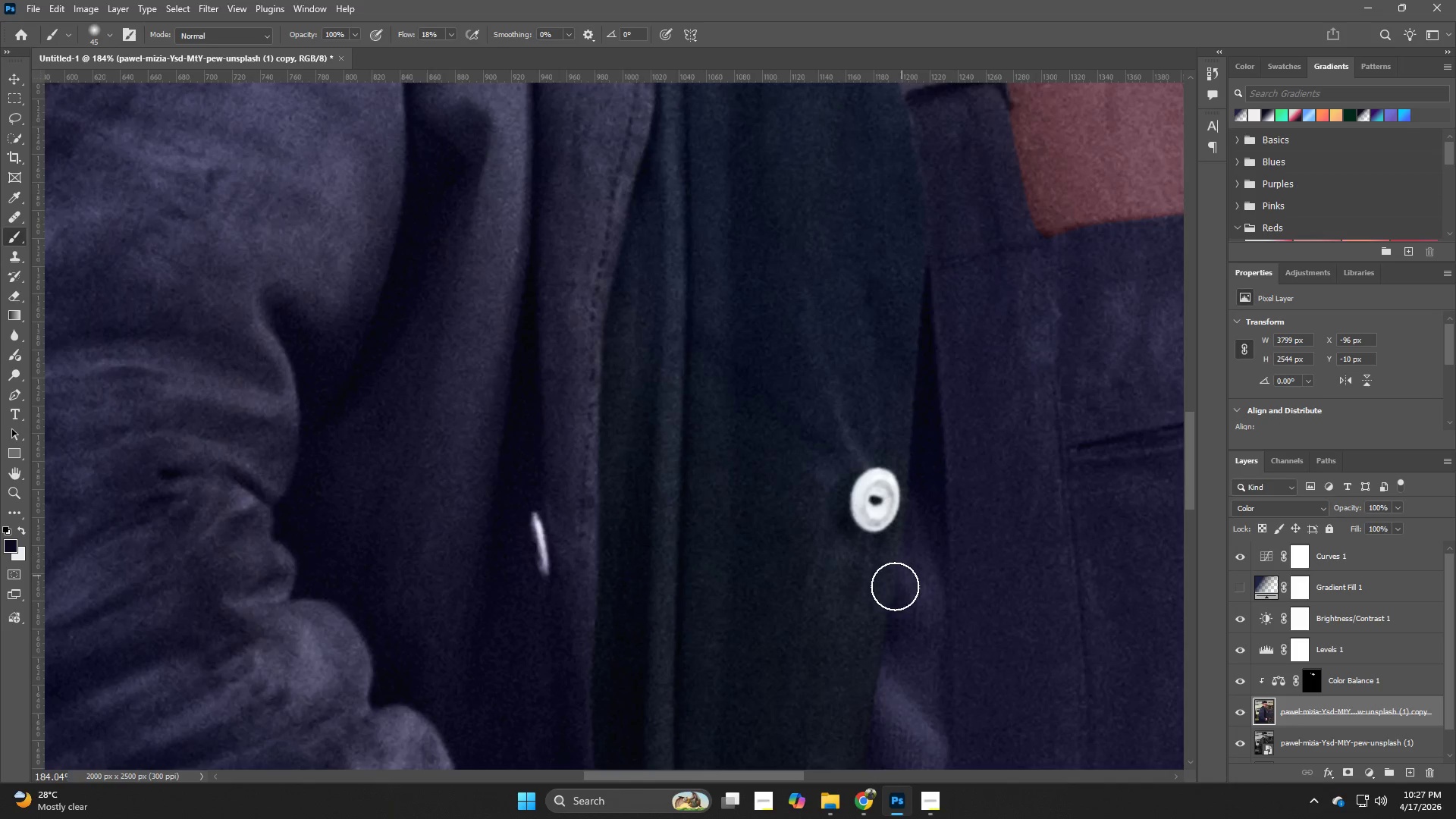 
hold_key(key=AltLeft, duration=0.39)
left_click([854, 595])
 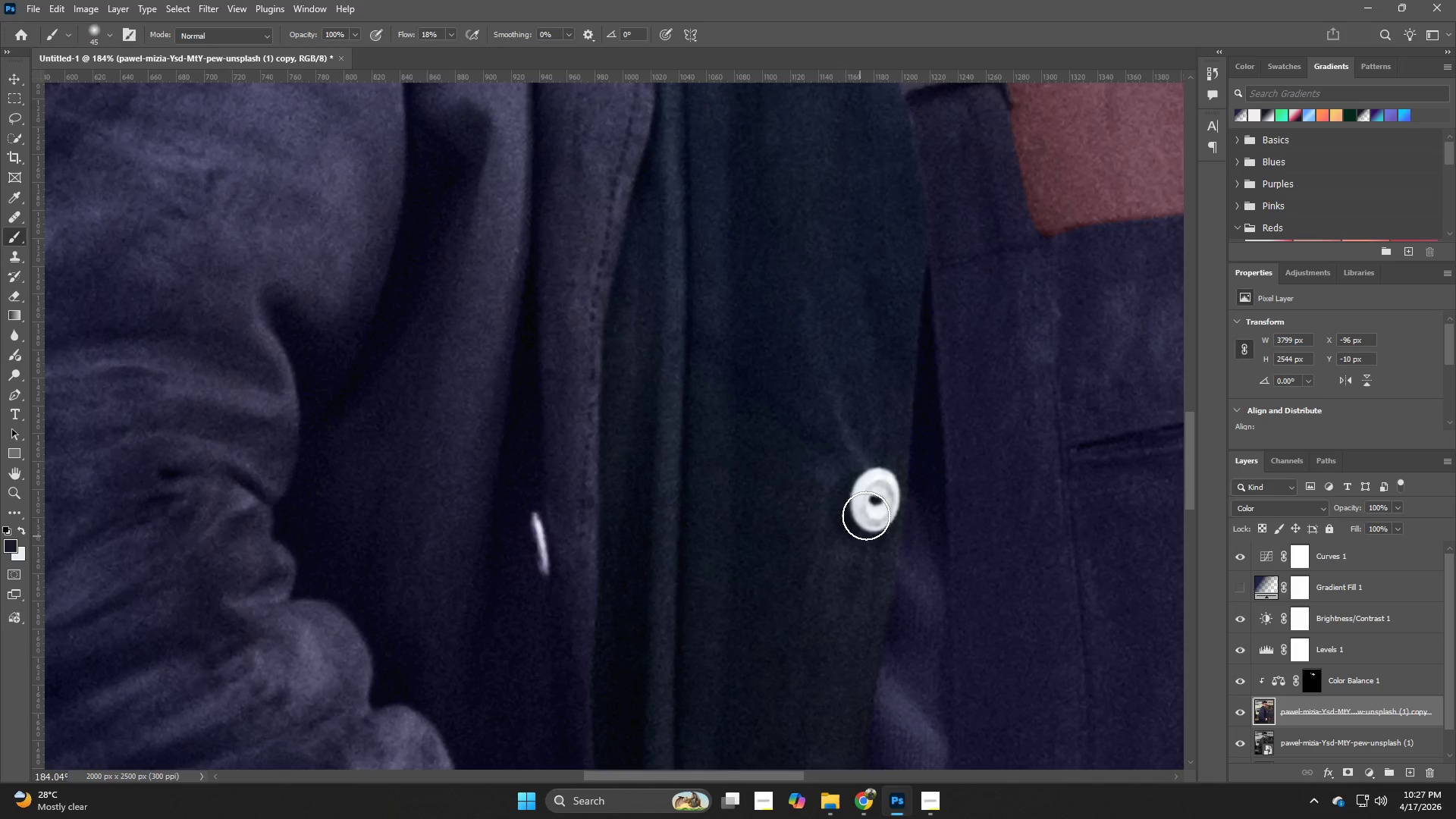 
left_click_drag(start_coordinate=[866, 513], to_coordinate=[871, 511])
 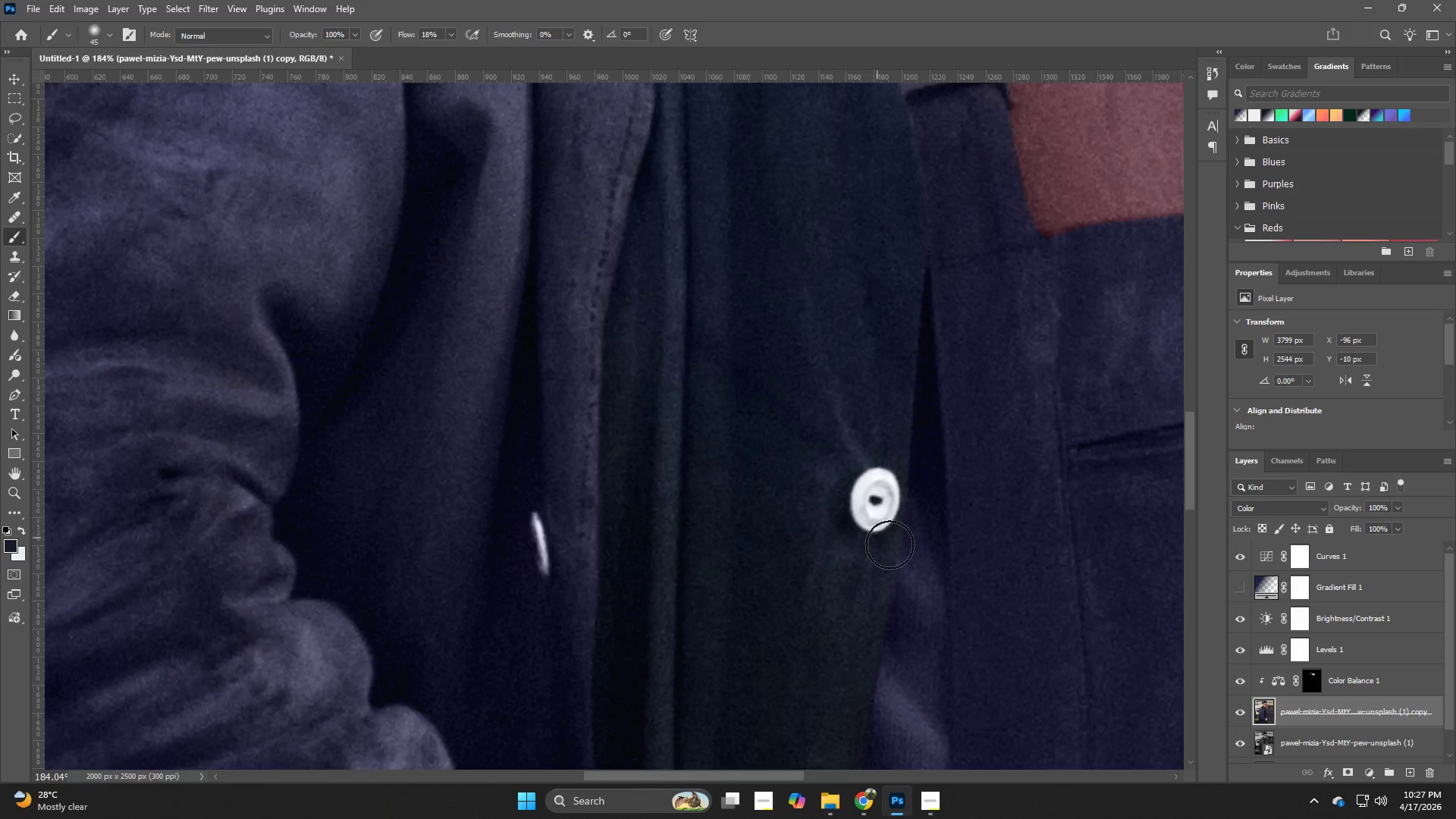 
hold_key(key=Z, duration=0.48)
 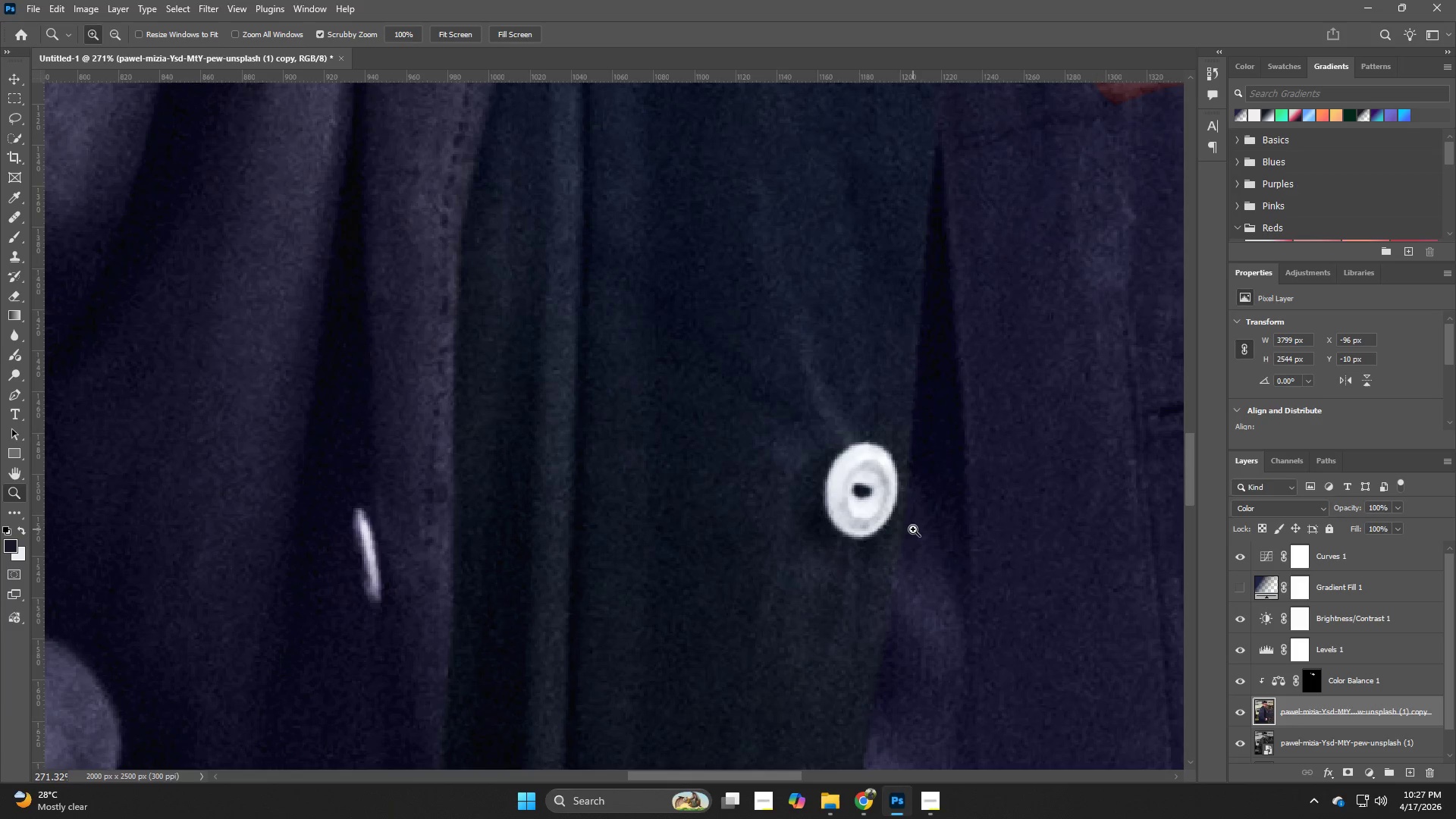 
left_click_drag(start_coordinate=[905, 521], to_coordinate=[937, 529])
 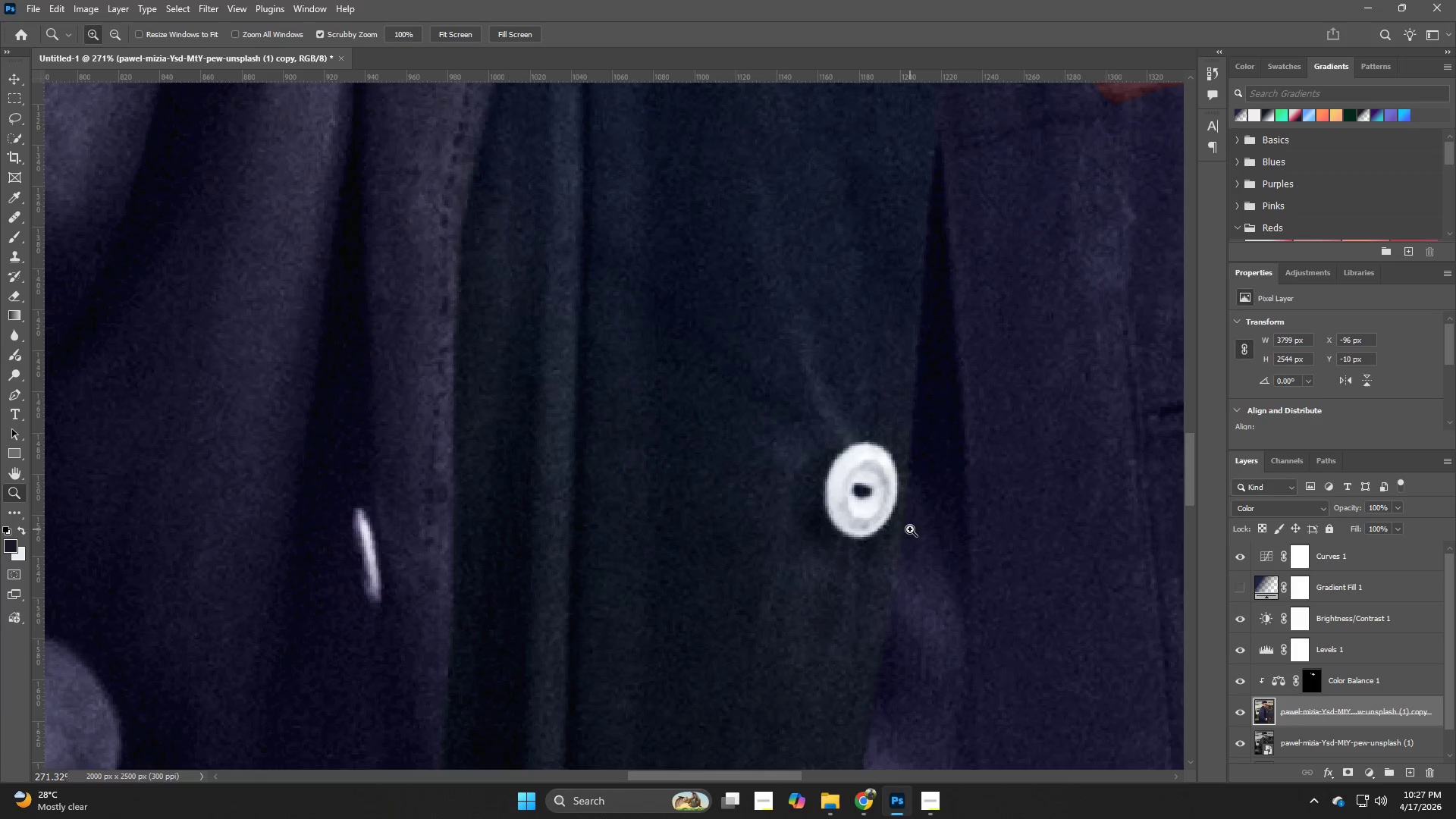 
key(B)
 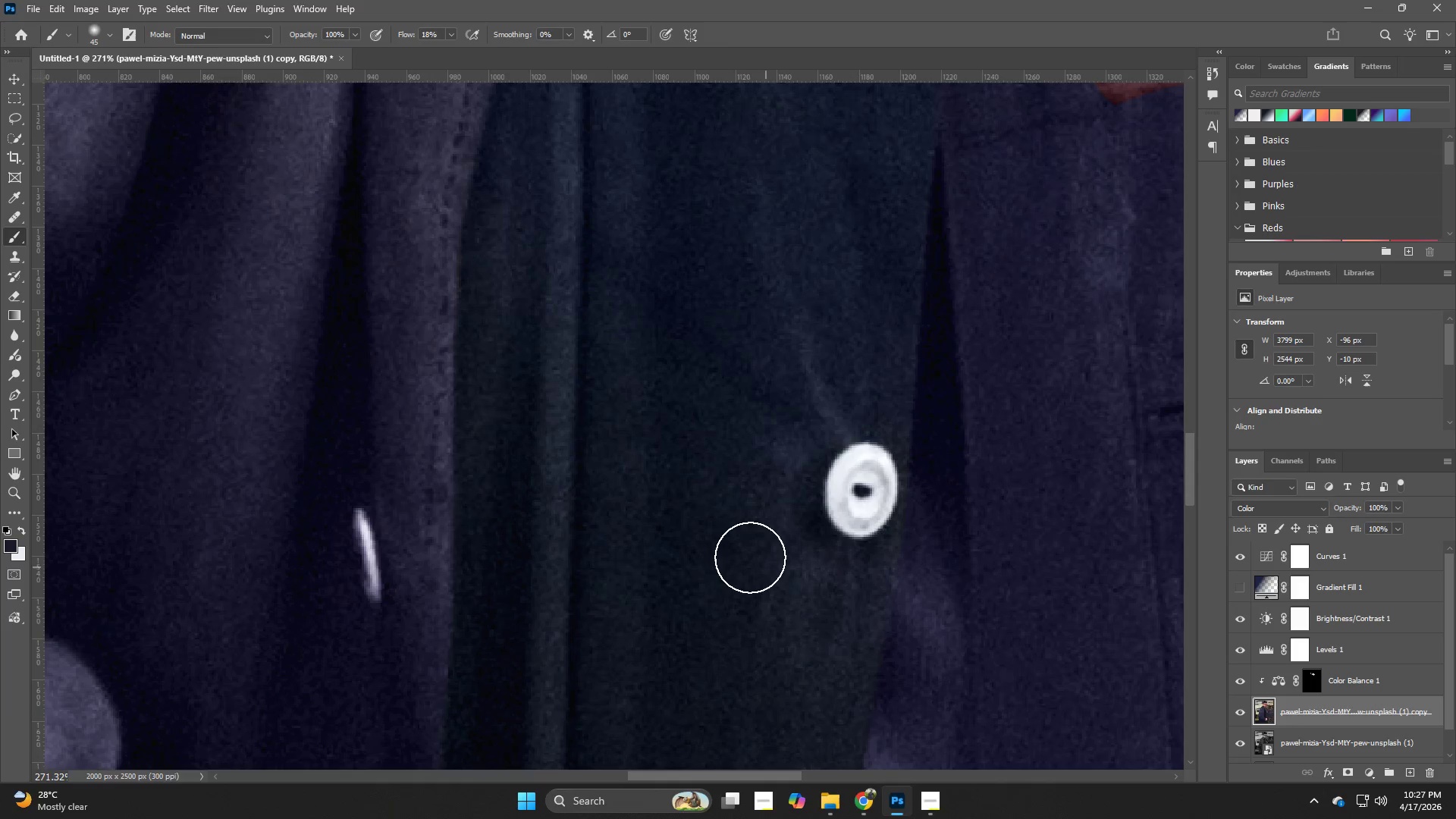 
hold_key(key=AltLeft, duration=0.73)
left_click([748, 544])
 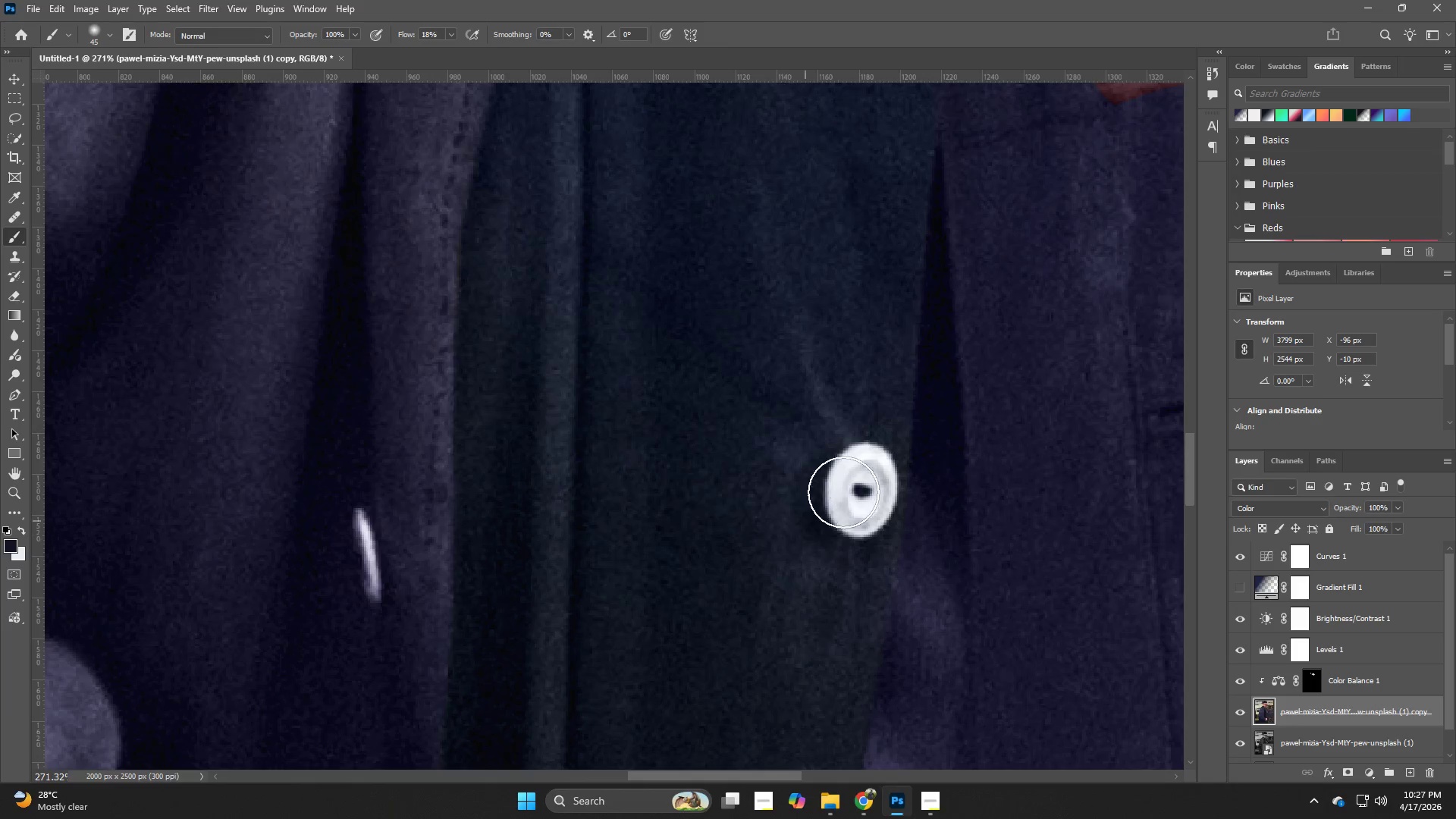 
left_click_drag(start_coordinate=[850, 479], to_coordinate=[854, 486])
 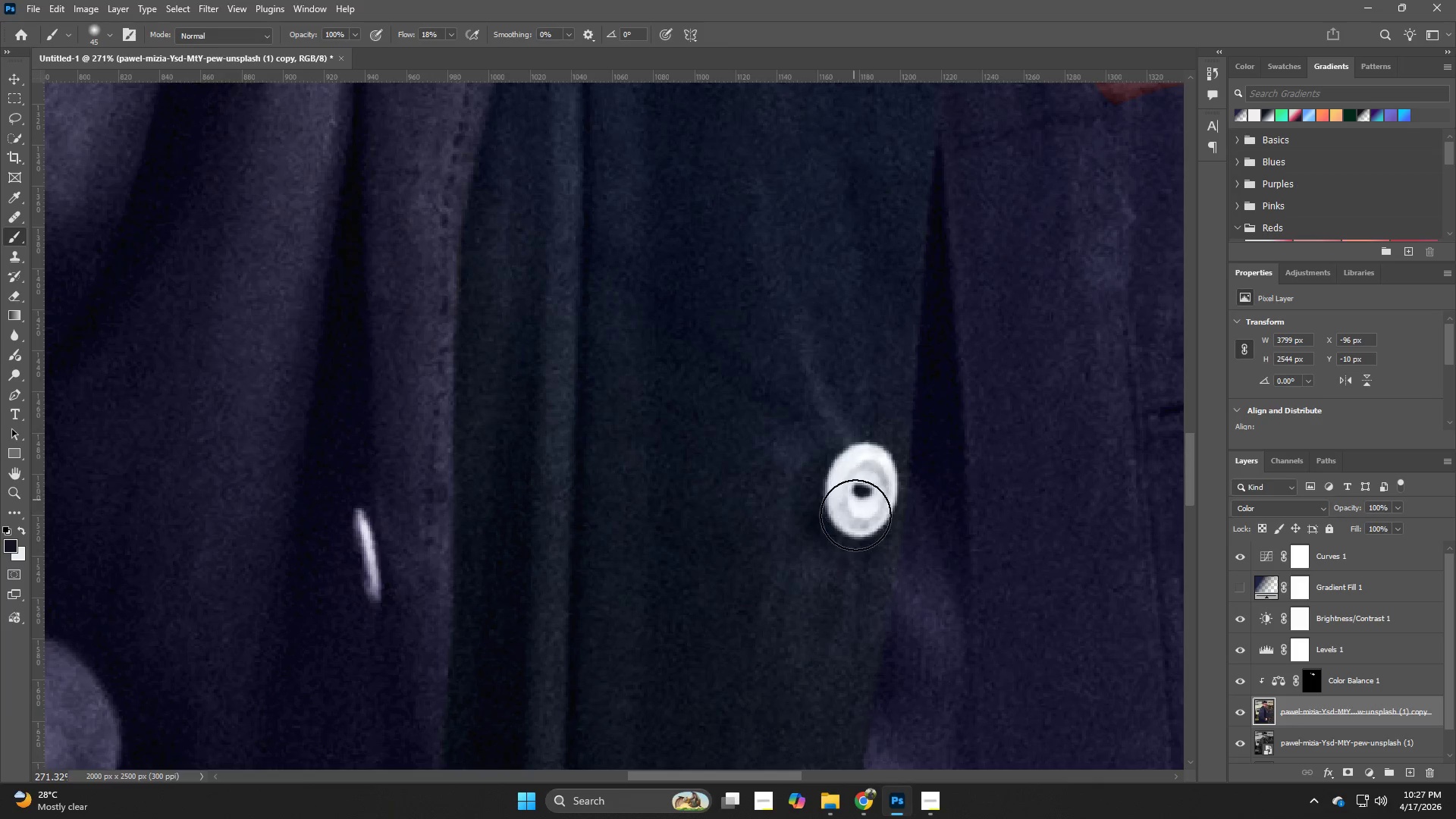 
hold_key(key=Z, duration=0.73)
 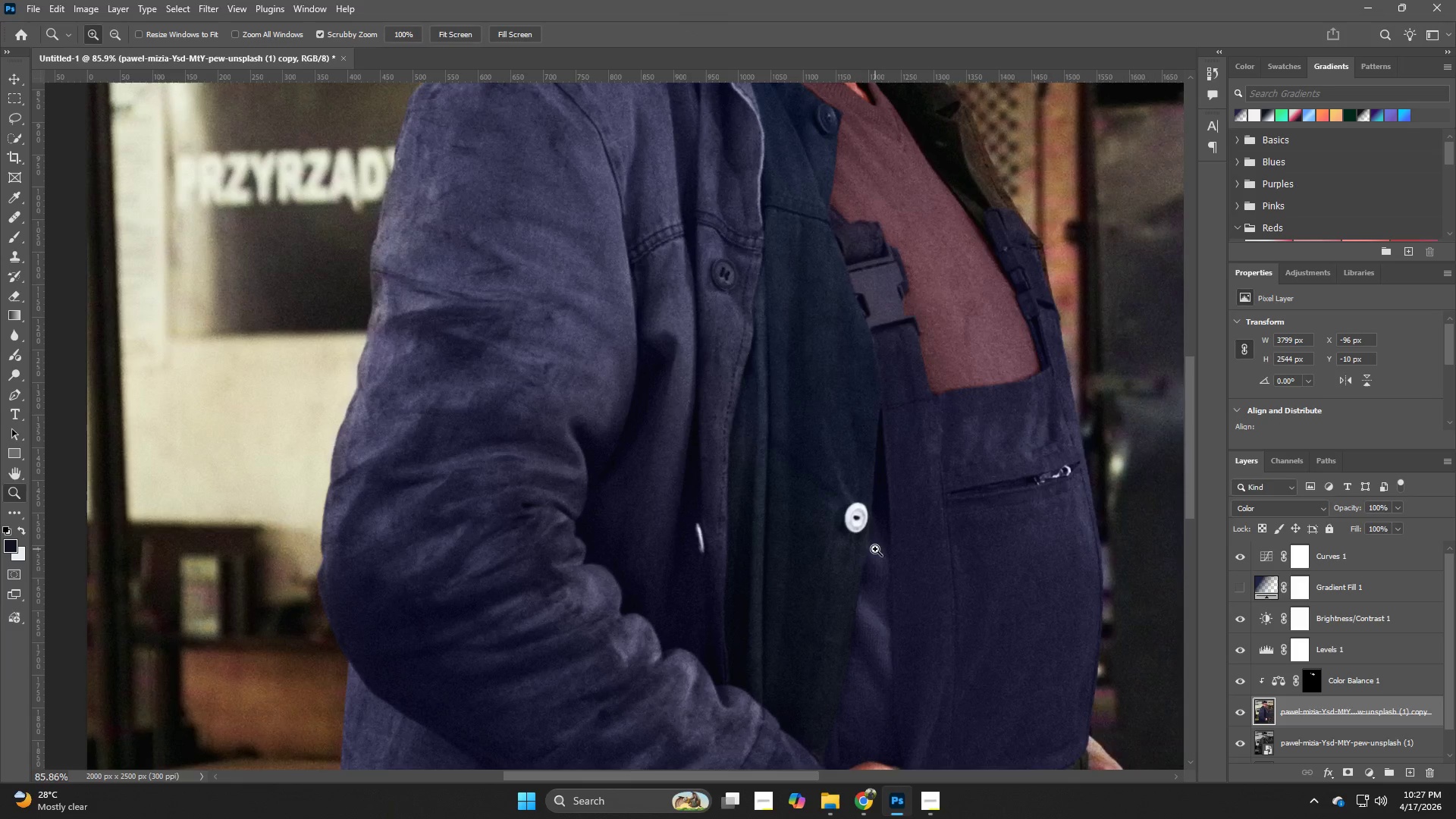 
left_click_drag(start_coordinate=[855, 531], to_coordinate=[783, 553])
 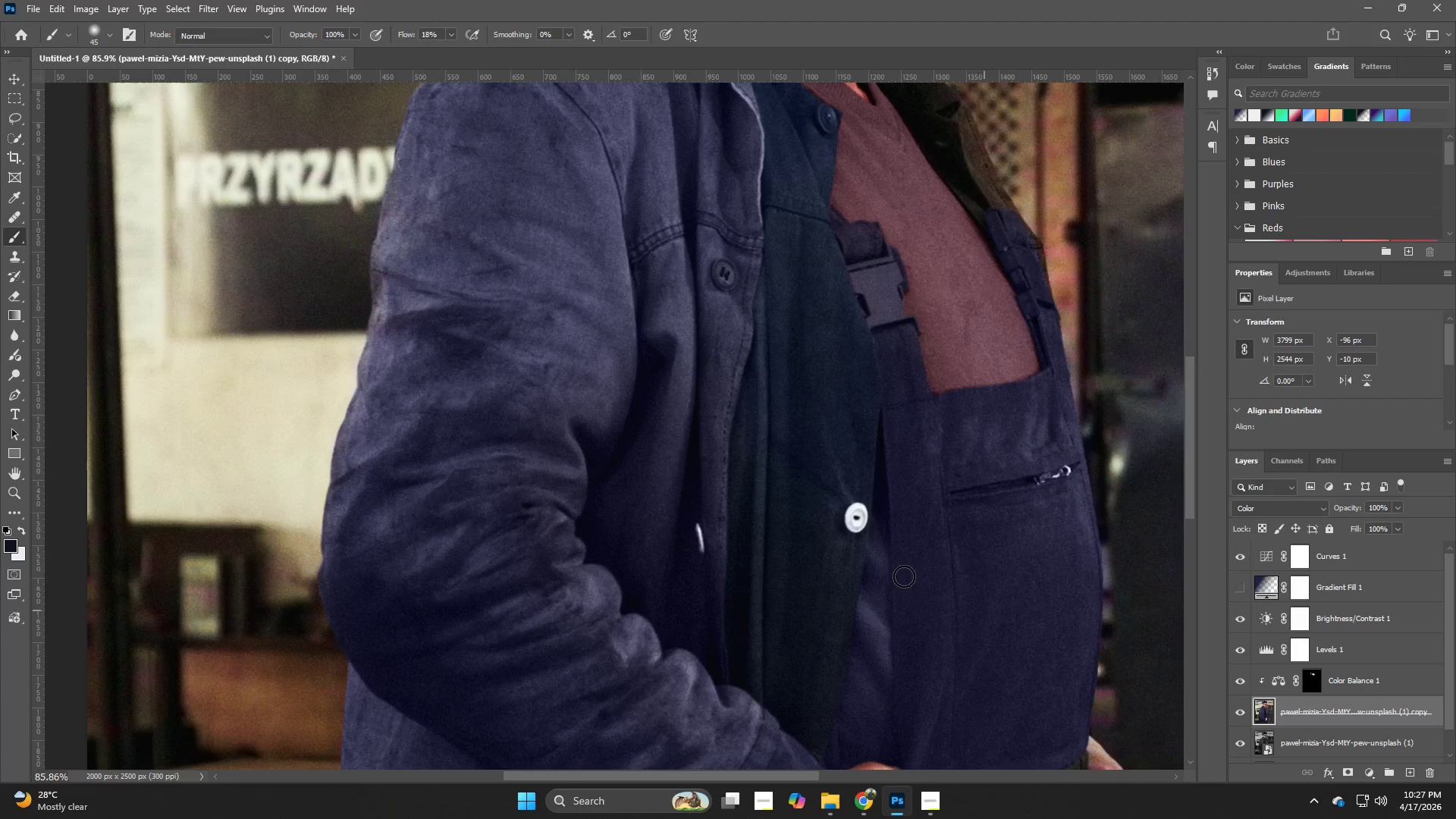 
hold_key(key=Z, duration=0.64)
 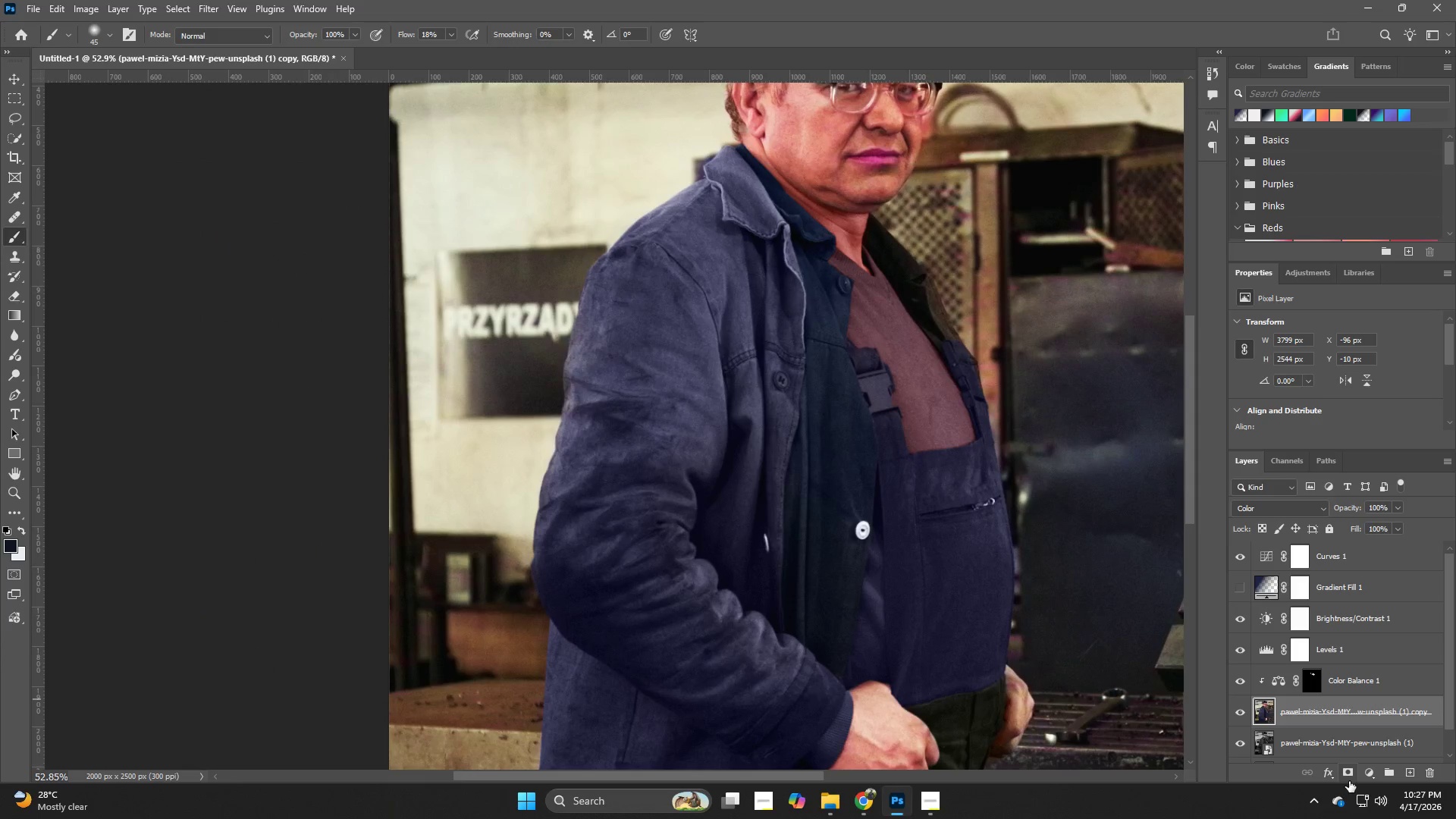 
left_click_drag(start_coordinate=[872, 549], to_coordinate=[836, 560])
 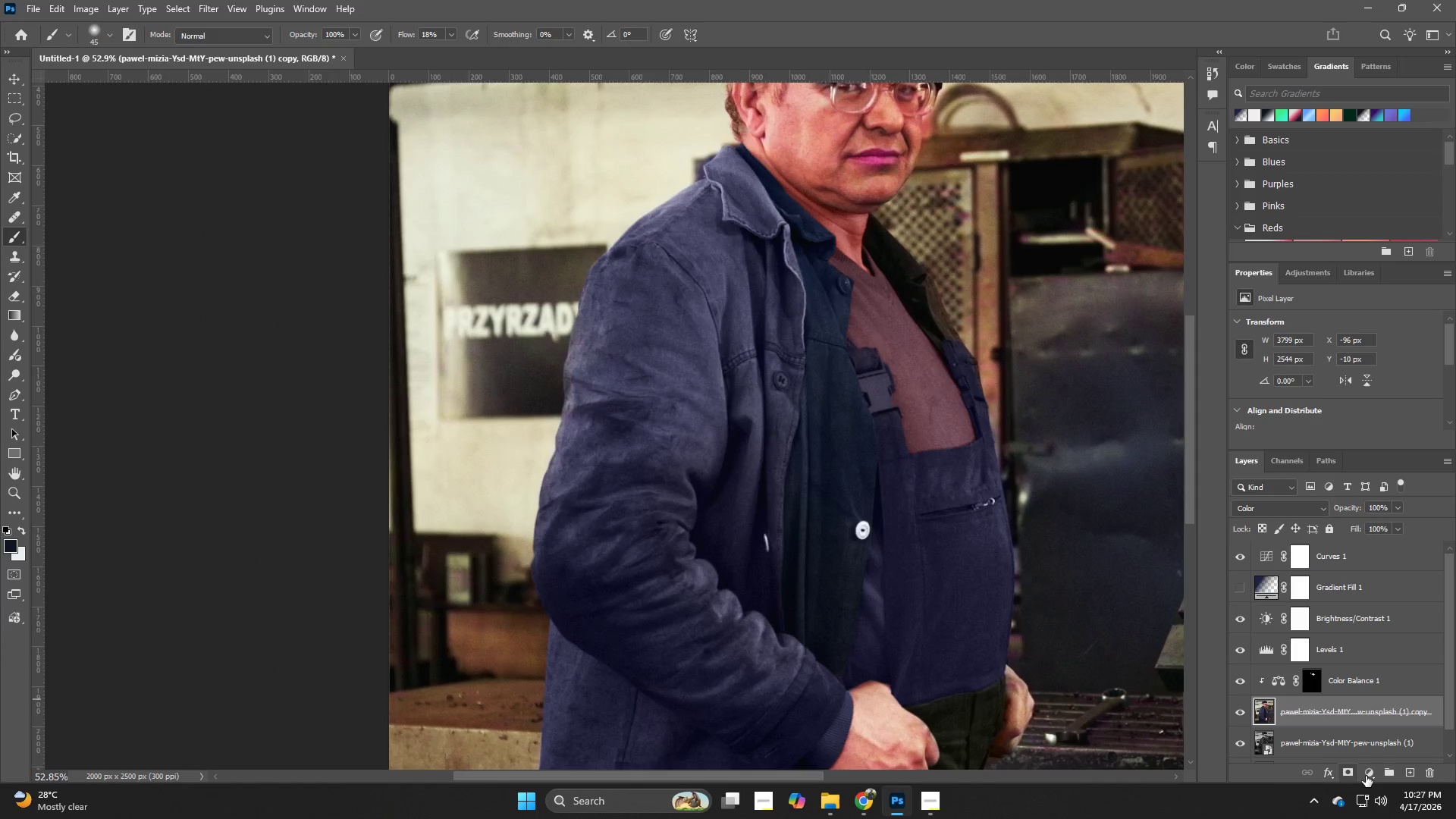 
left_click([1370, 776])
 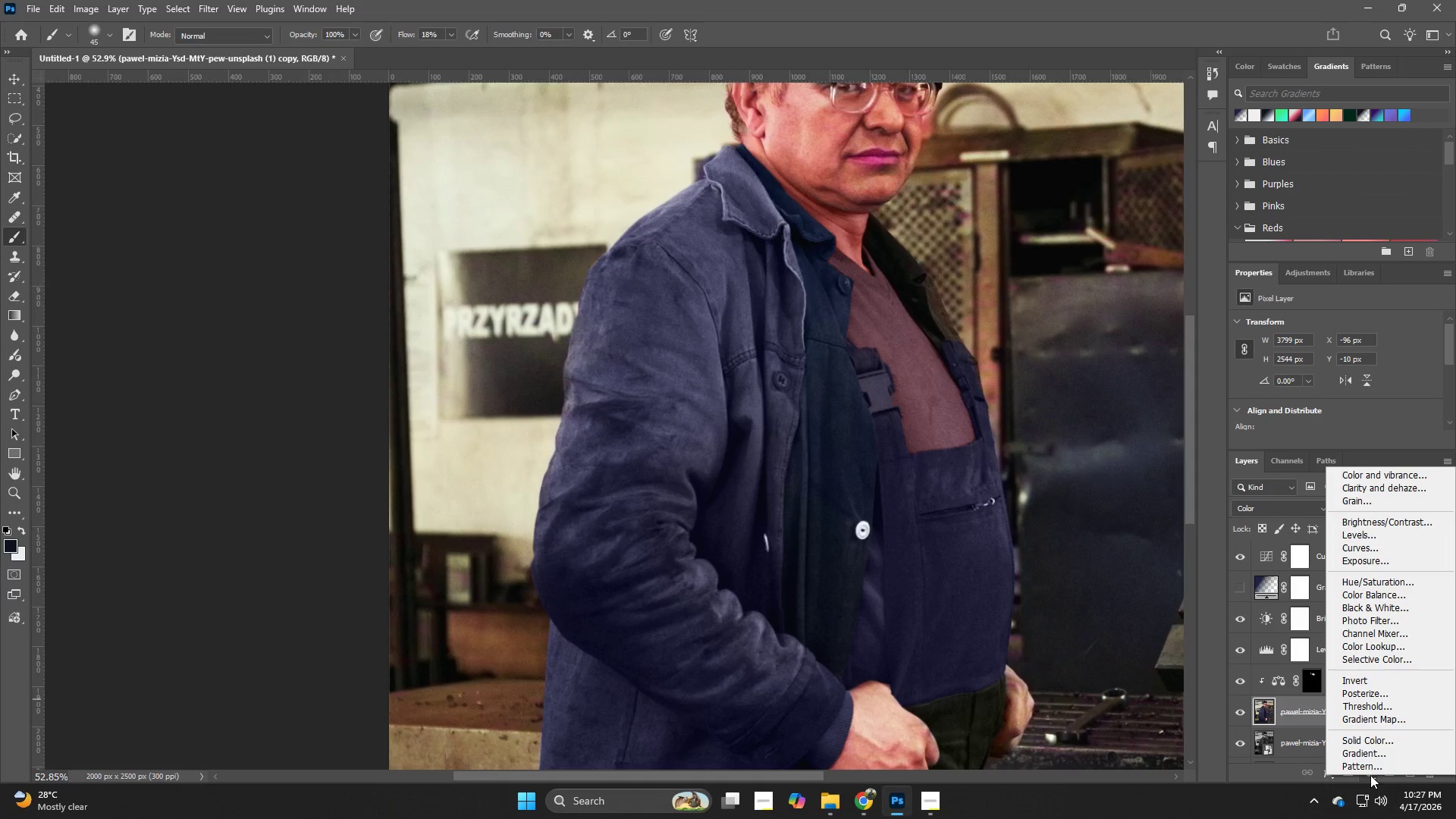 
mouse_move([1374, 729])
 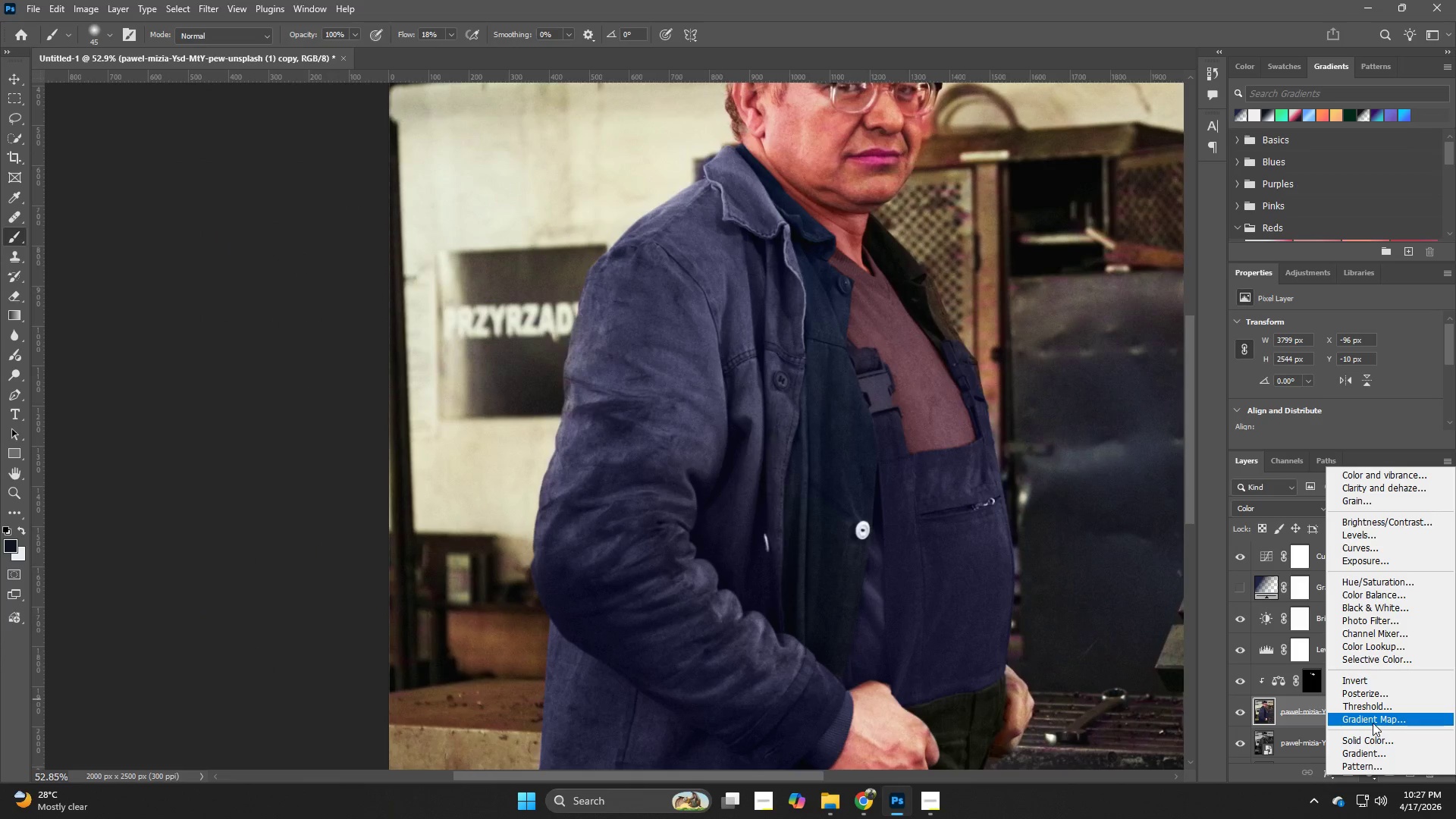 
left_click([1373, 723])
 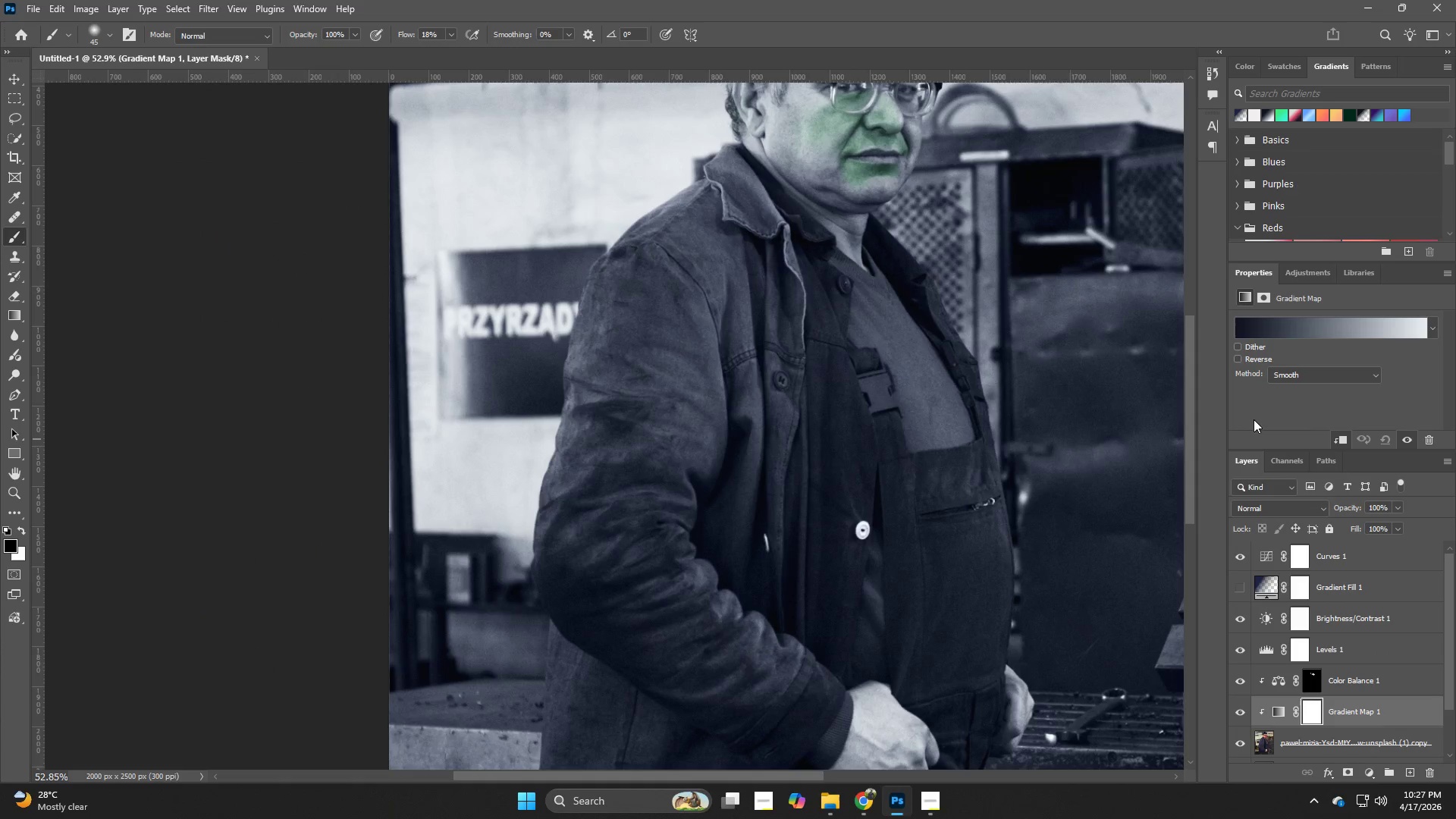 
left_click([1255, 325])
 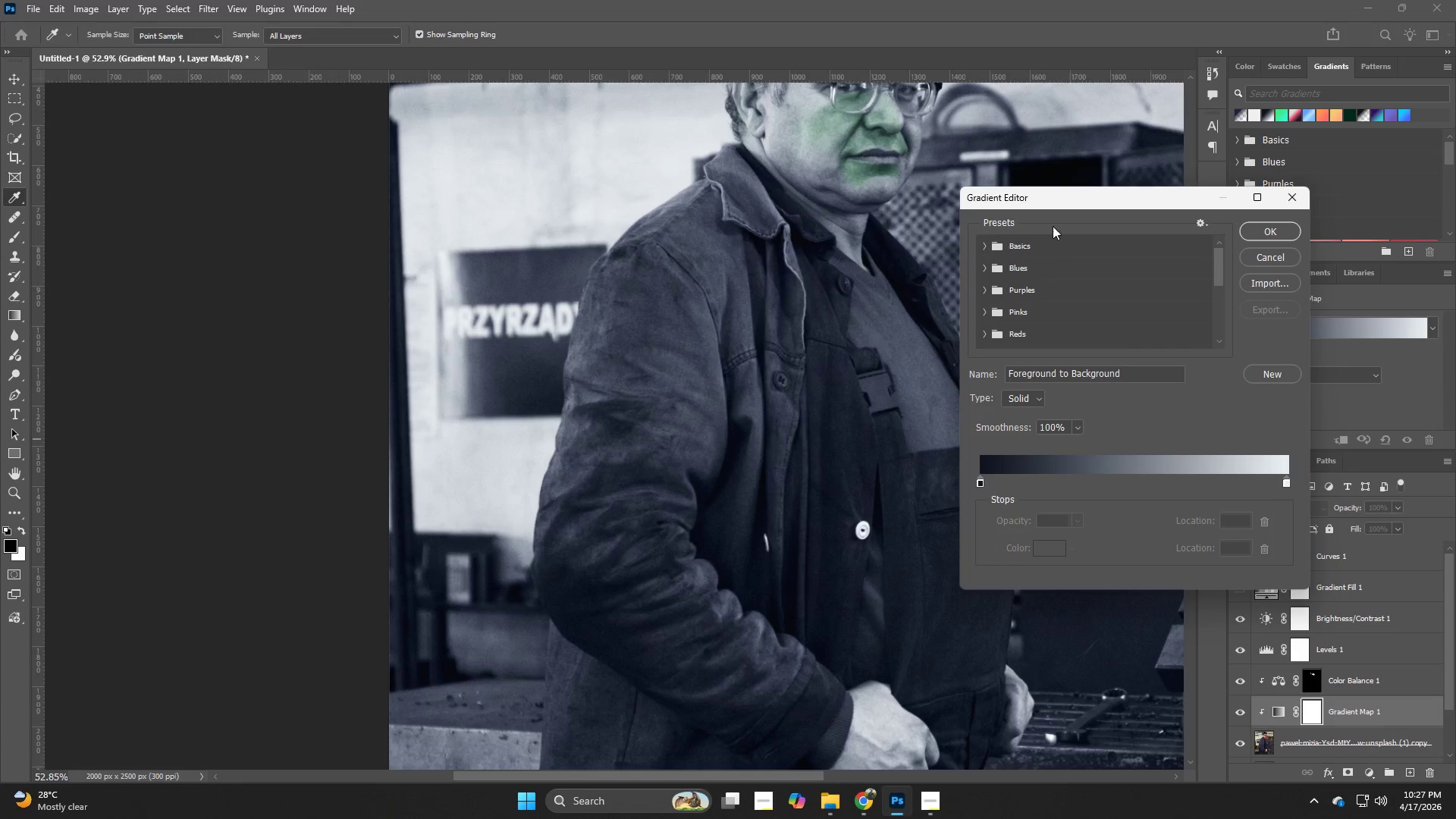 
left_click_drag(start_coordinate=[1060, 202], to_coordinate=[1108, 183])
 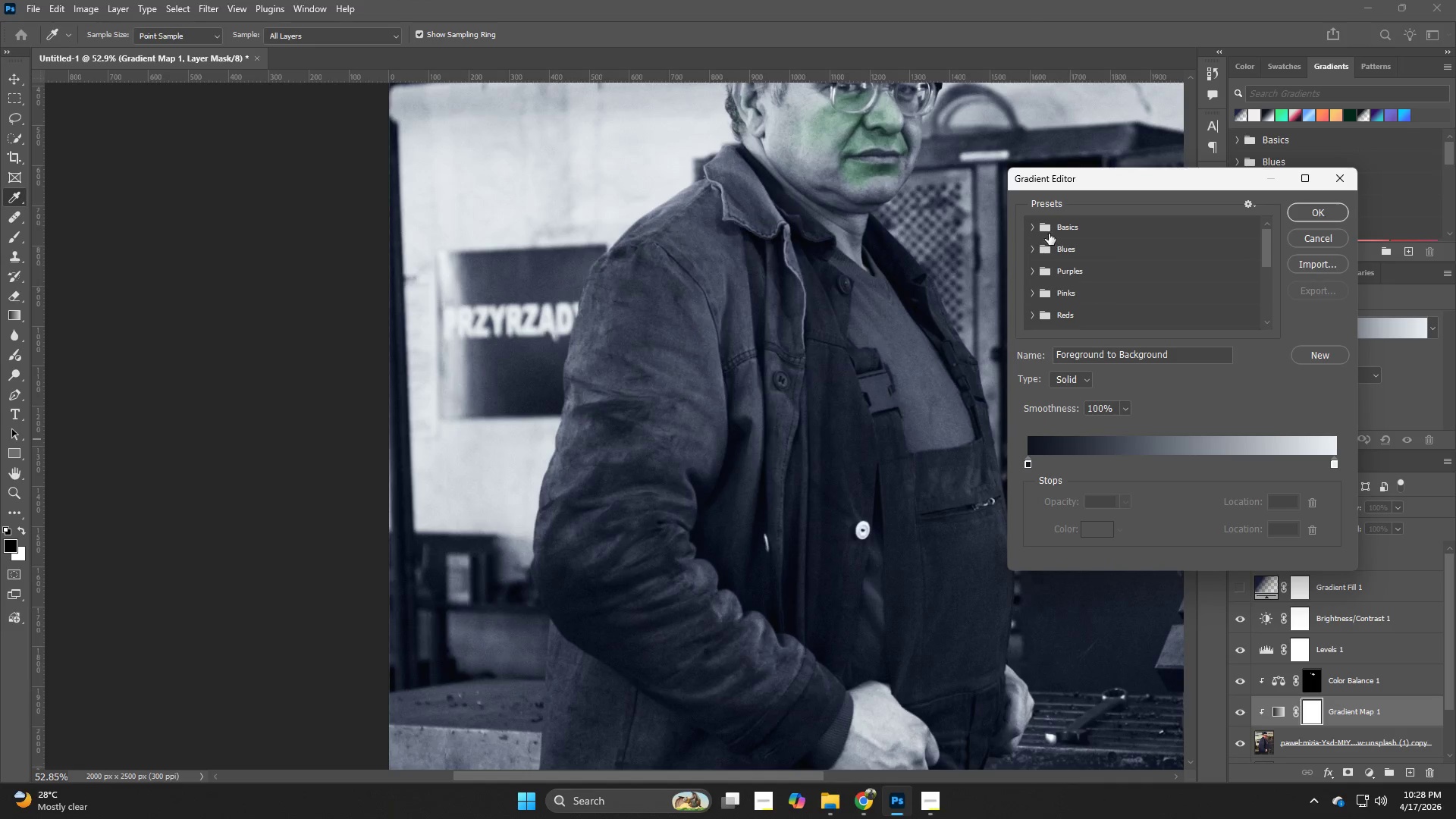 
left_click([1034, 249])
 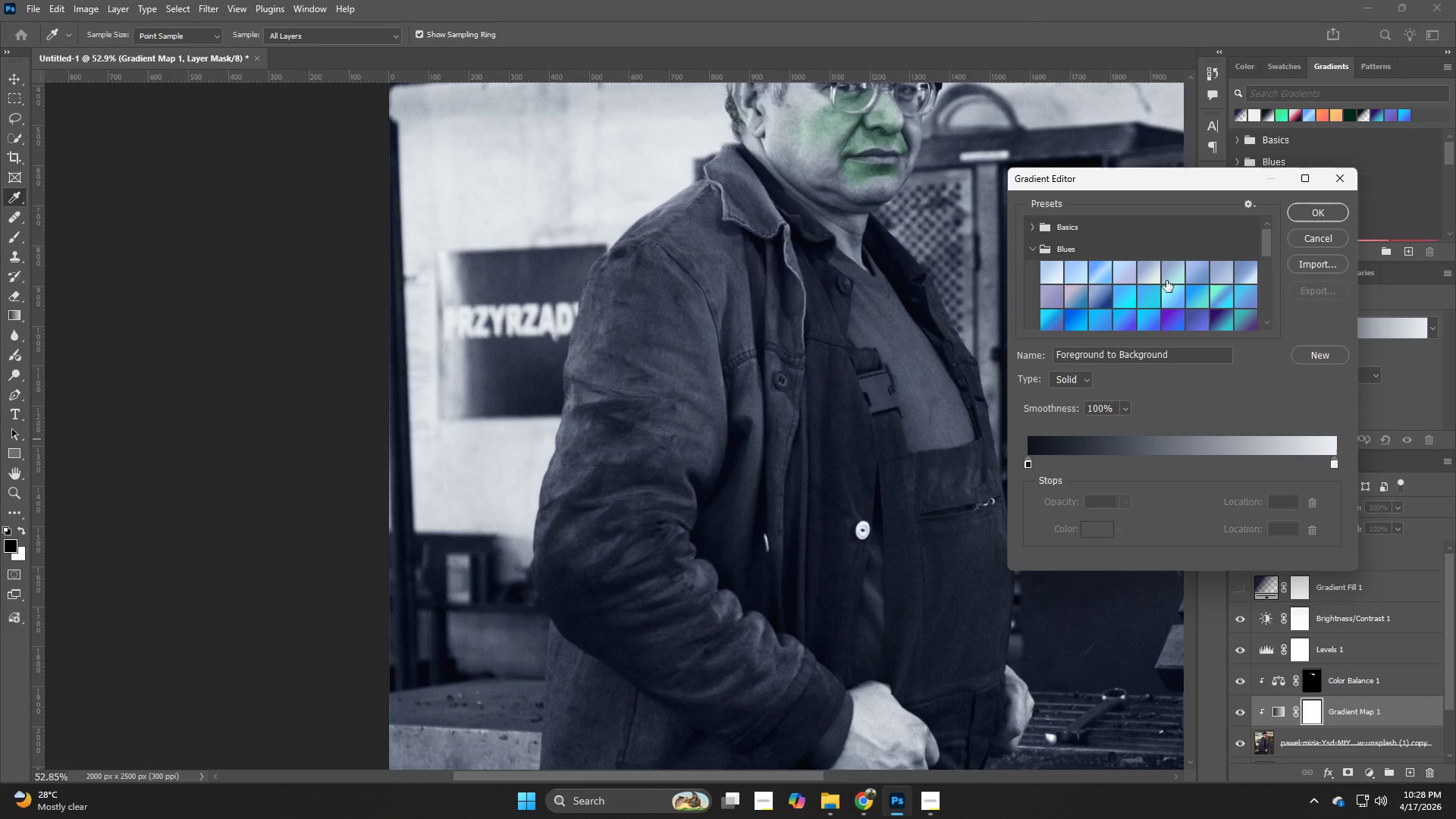 
scroll: coordinate [1170, 310], scroll_direction: down, amount: 4.0
 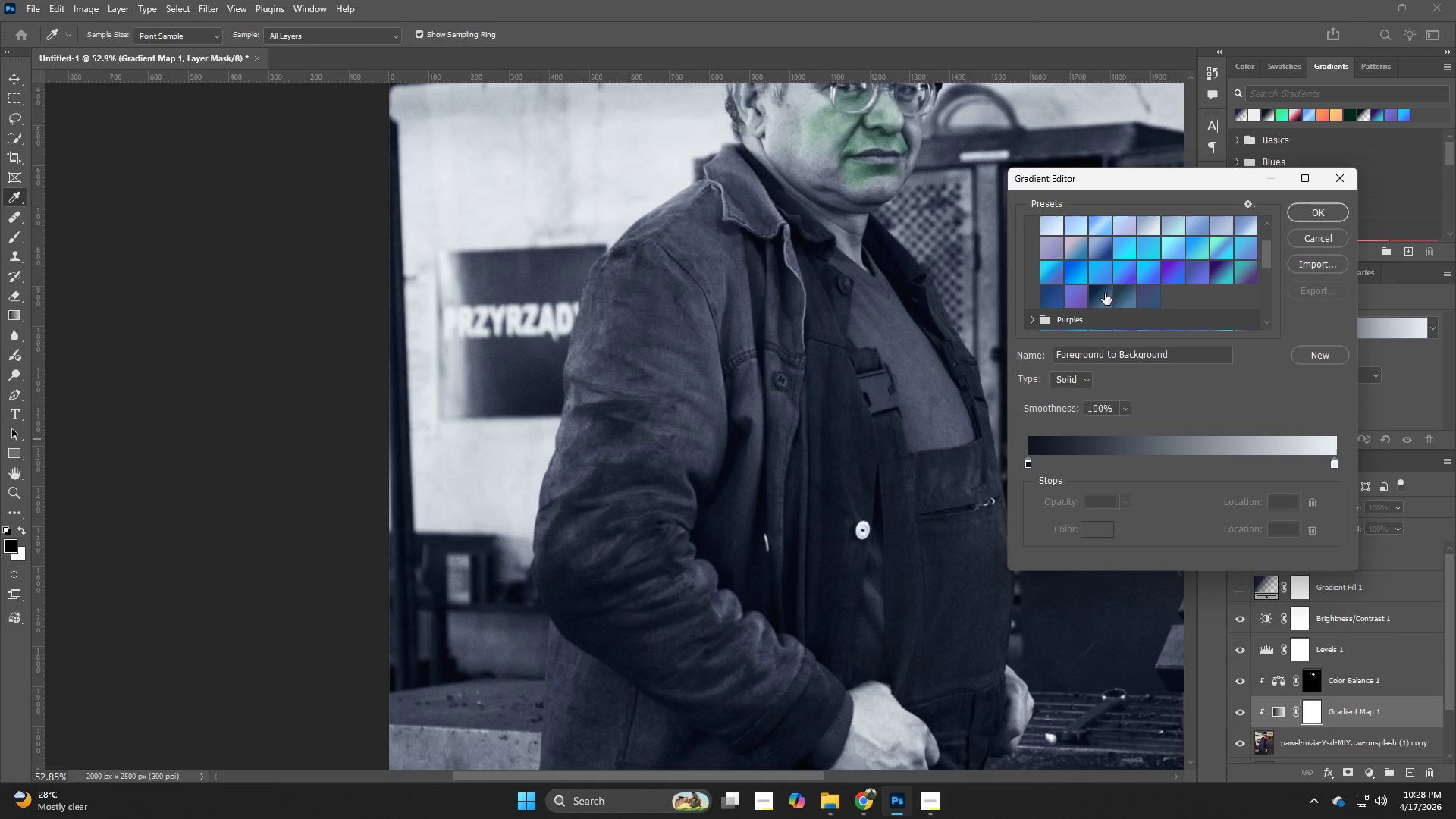 
left_click([1102, 292])
 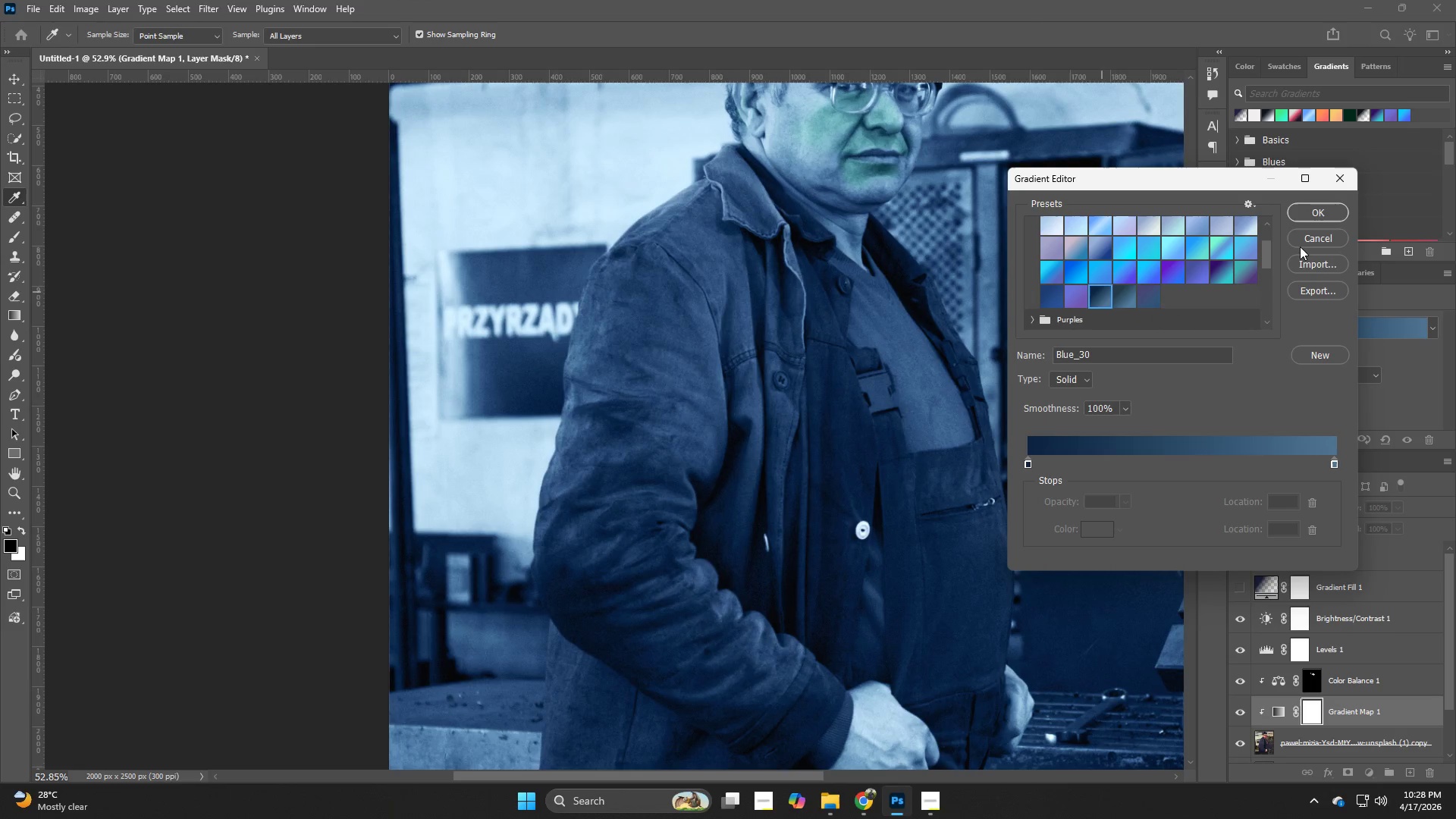 
left_click([1308, 220])
 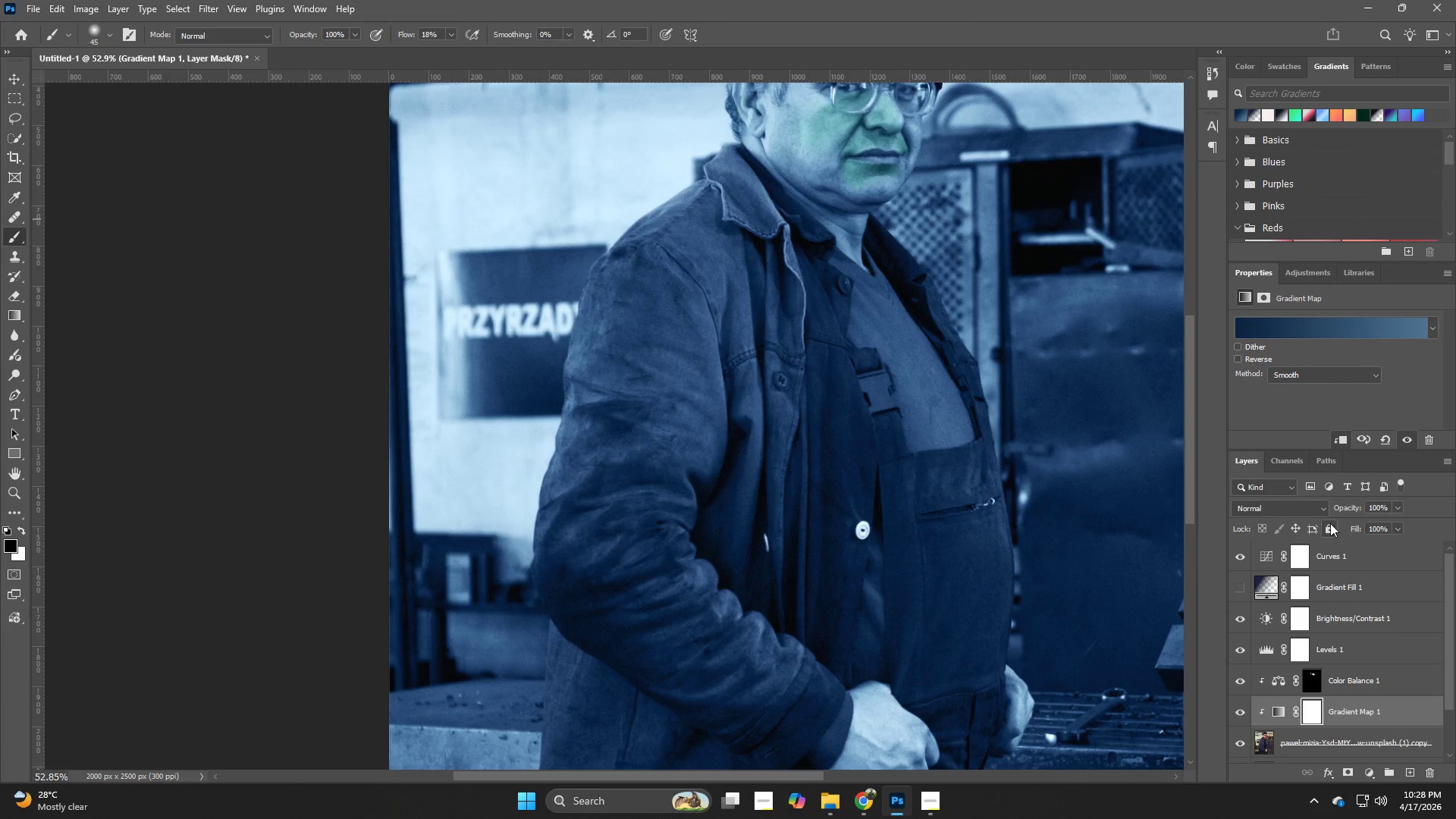 
left_click([1315, 504])
 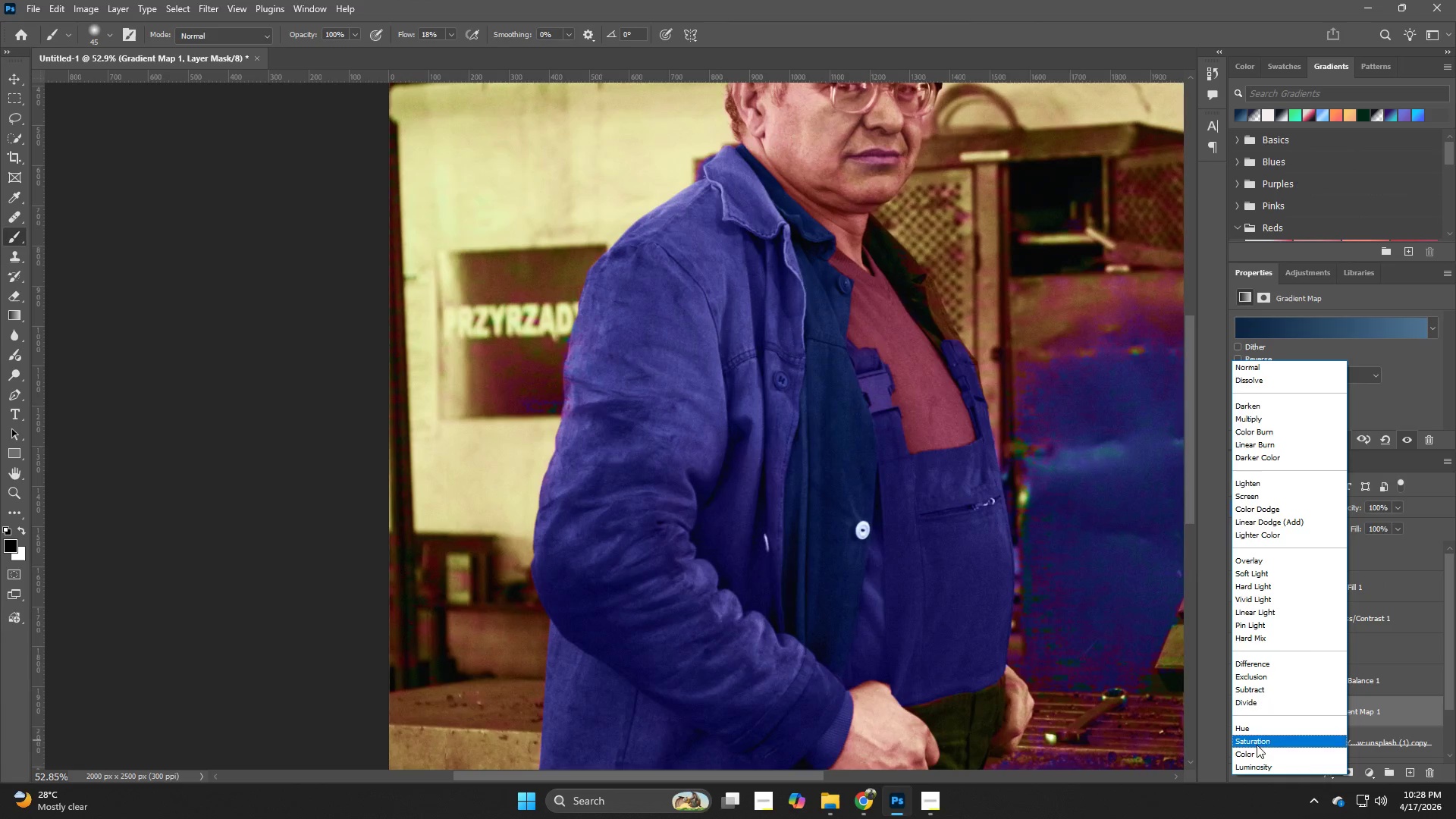 
left_click([1257, 749])
 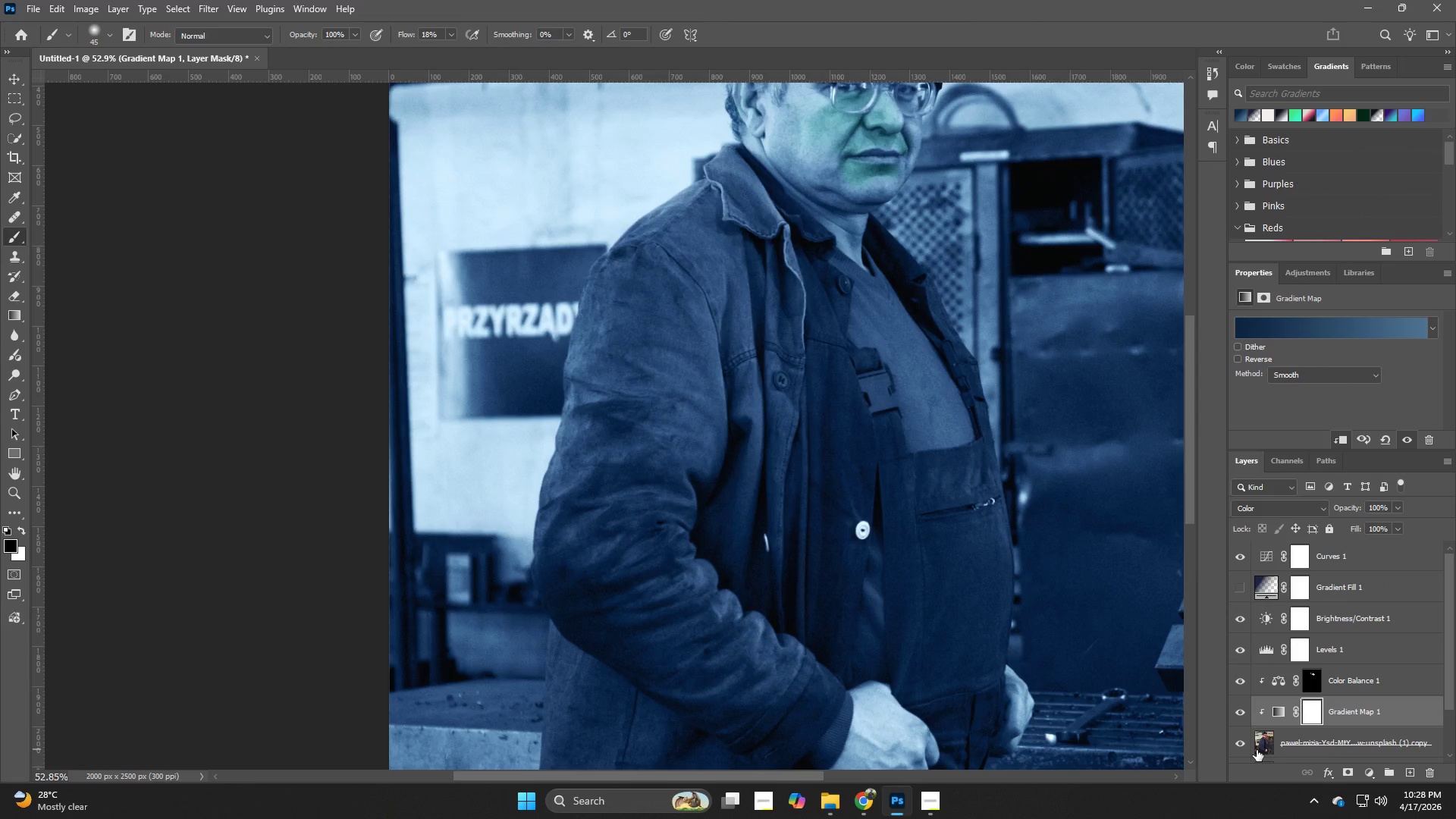 
key(Control+I)
 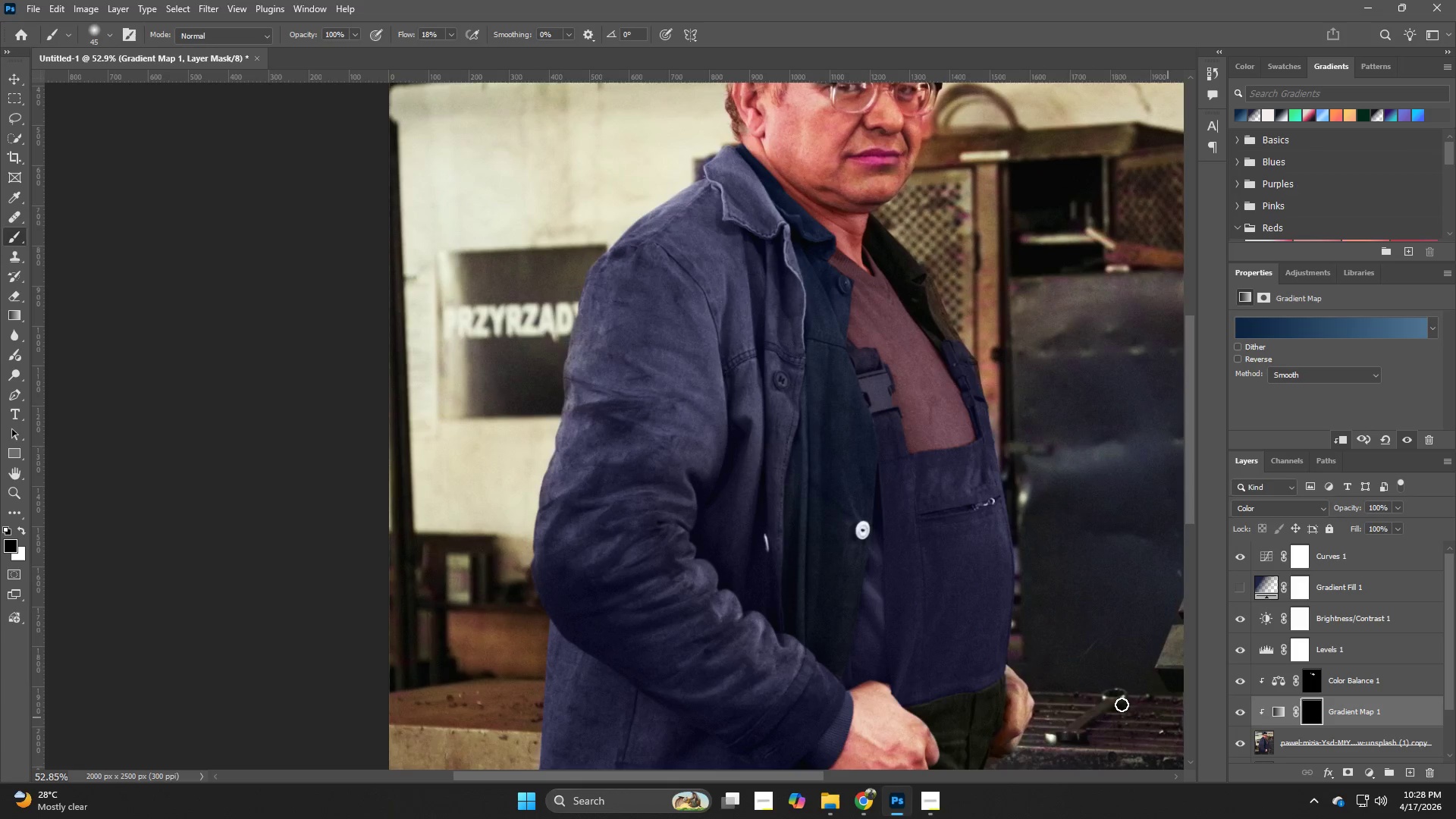 
hold_key(key=Z, duration=0.77)
 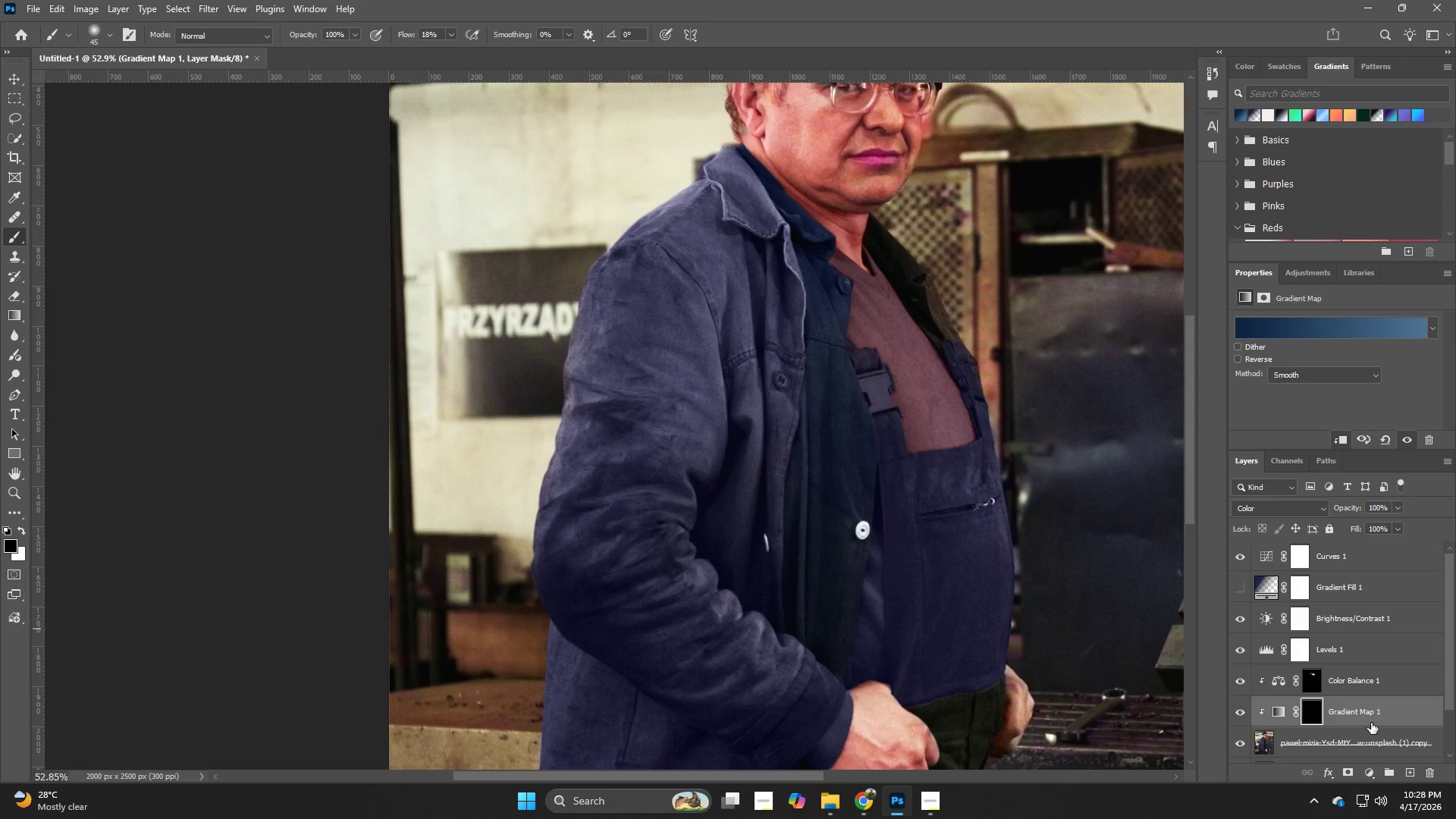 
left_click([1371, 723])
 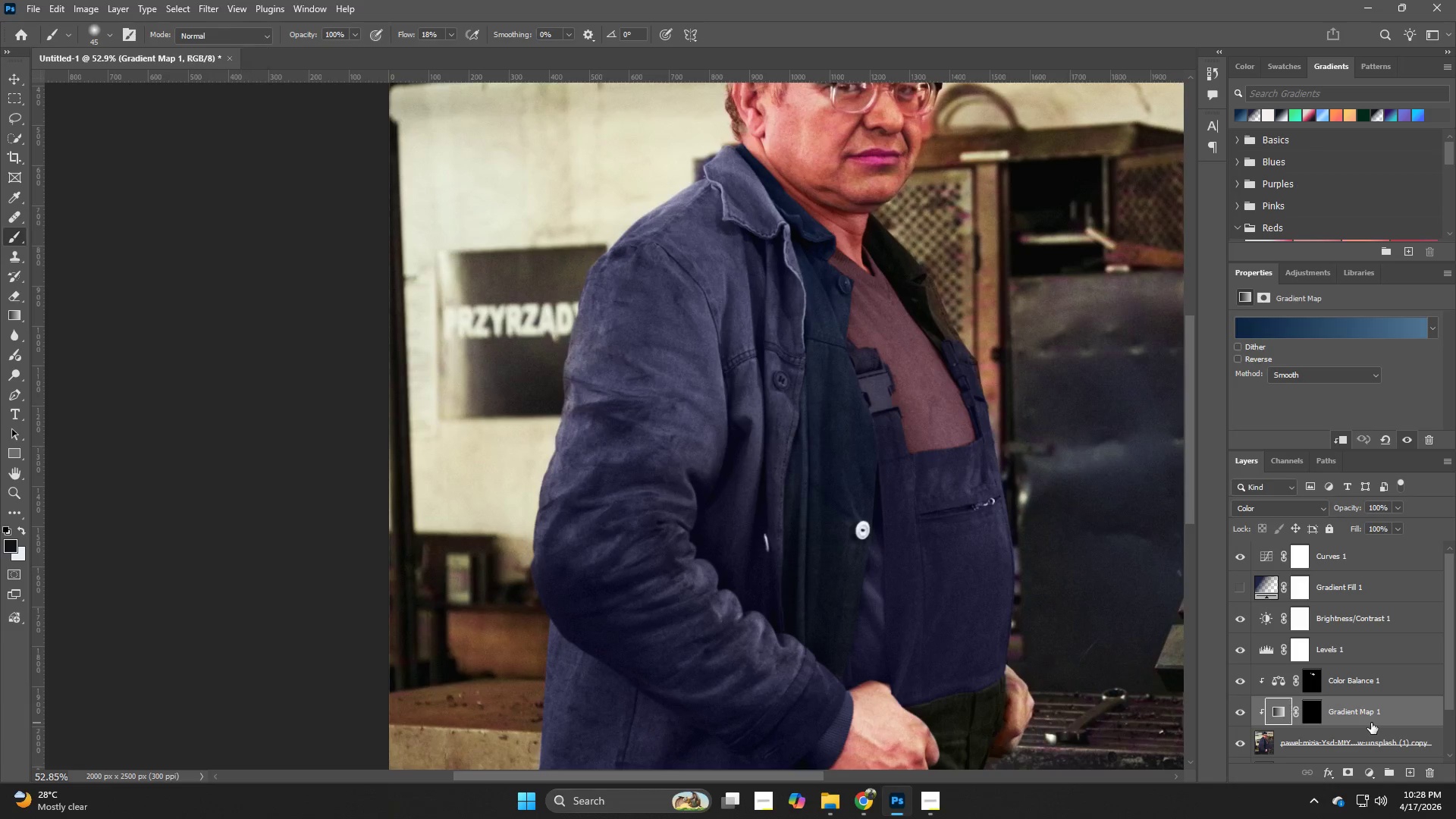 
key(Backspace)
 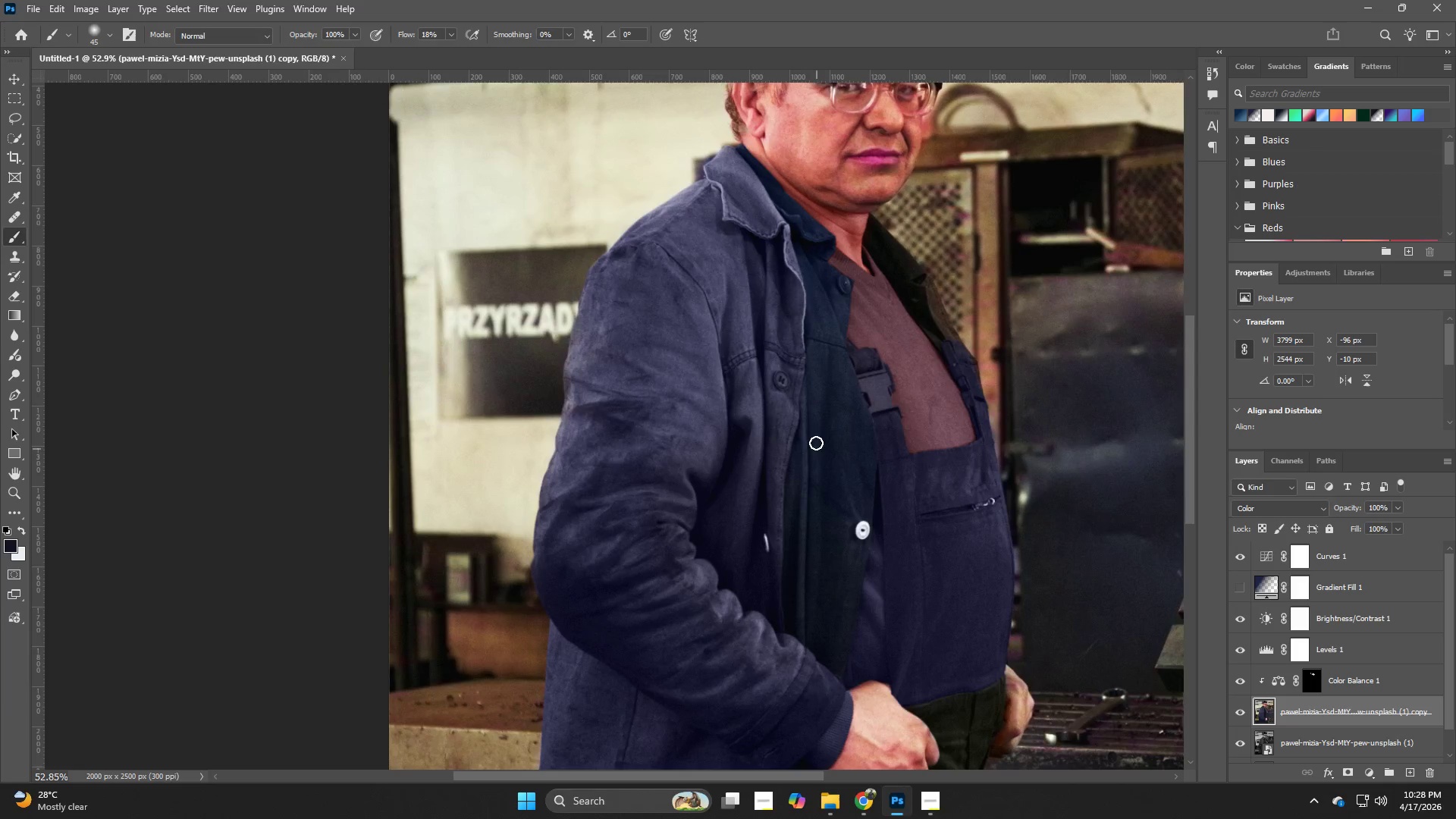 
key(V)
 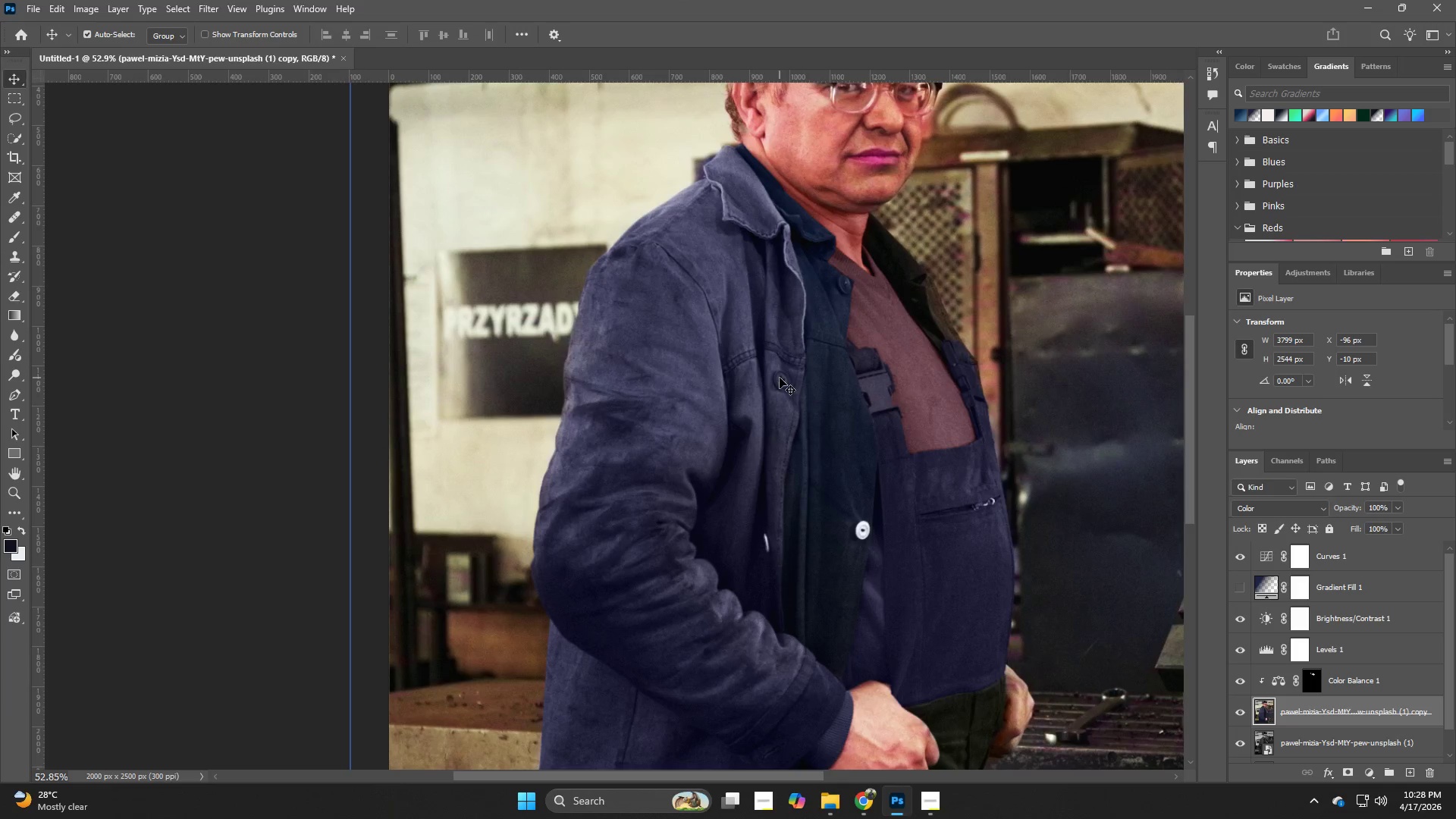 
left_click([780, 378])
 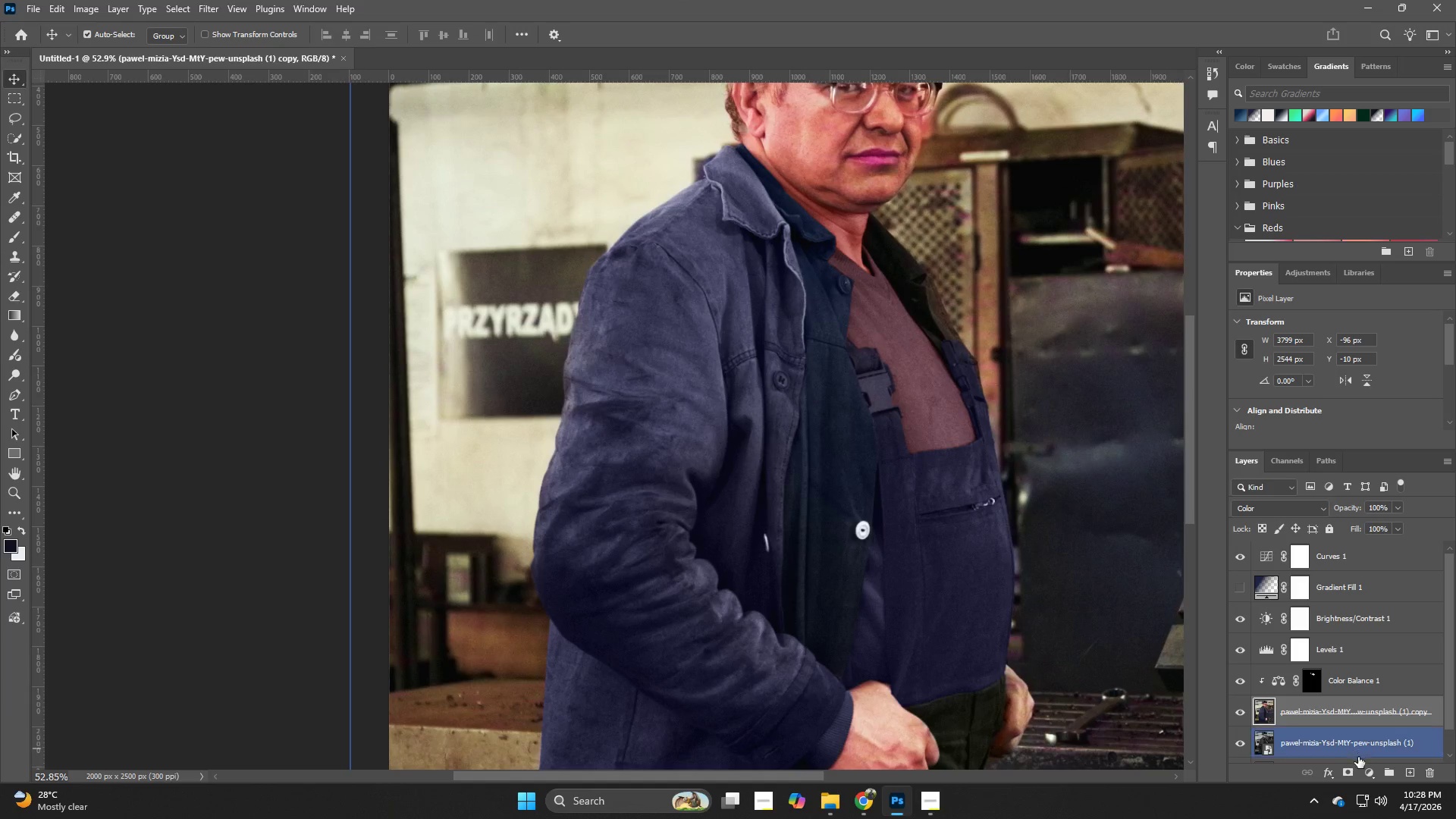 
left_click([1370, 770])
 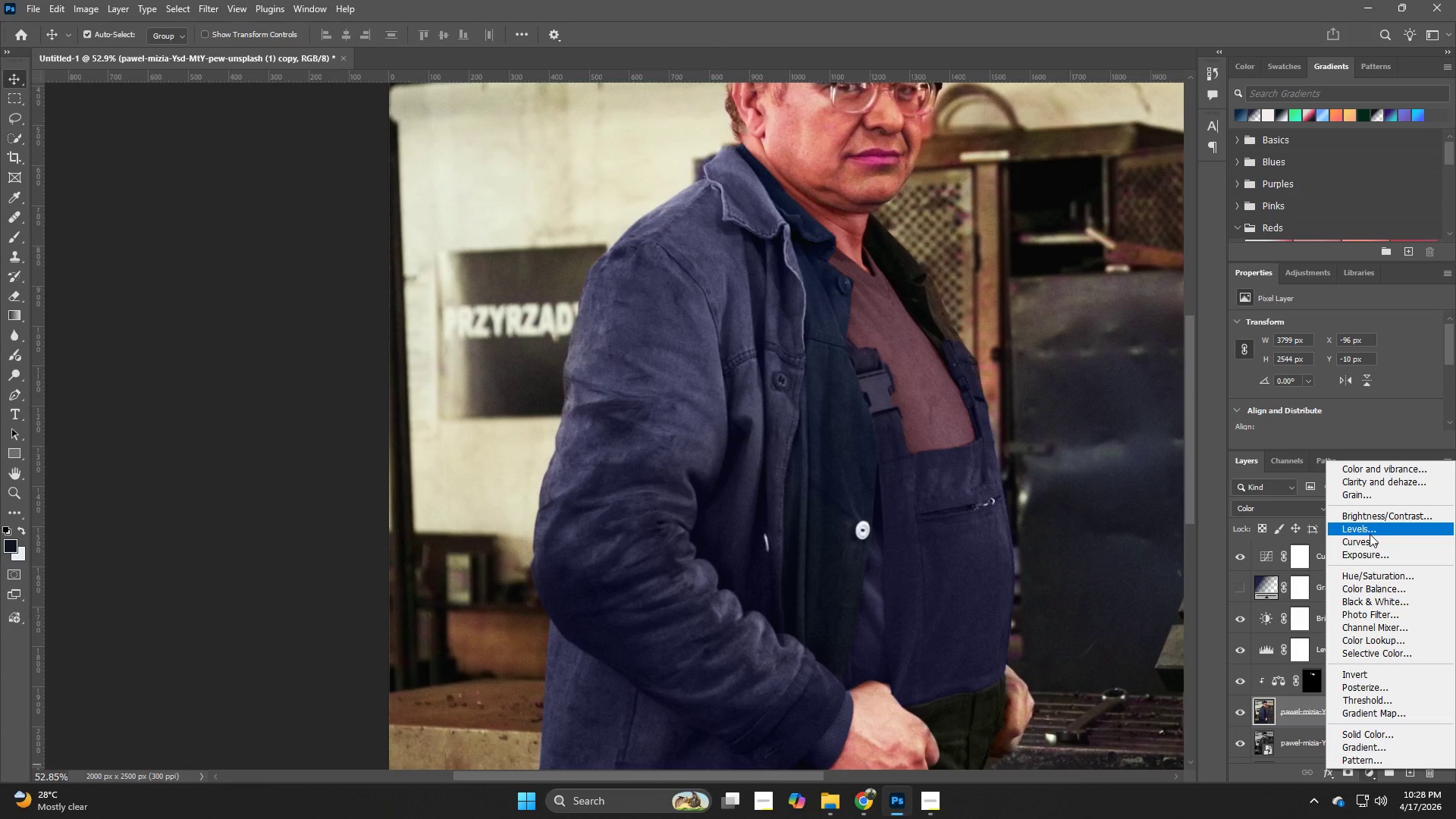 
left_click([1370, 534])
 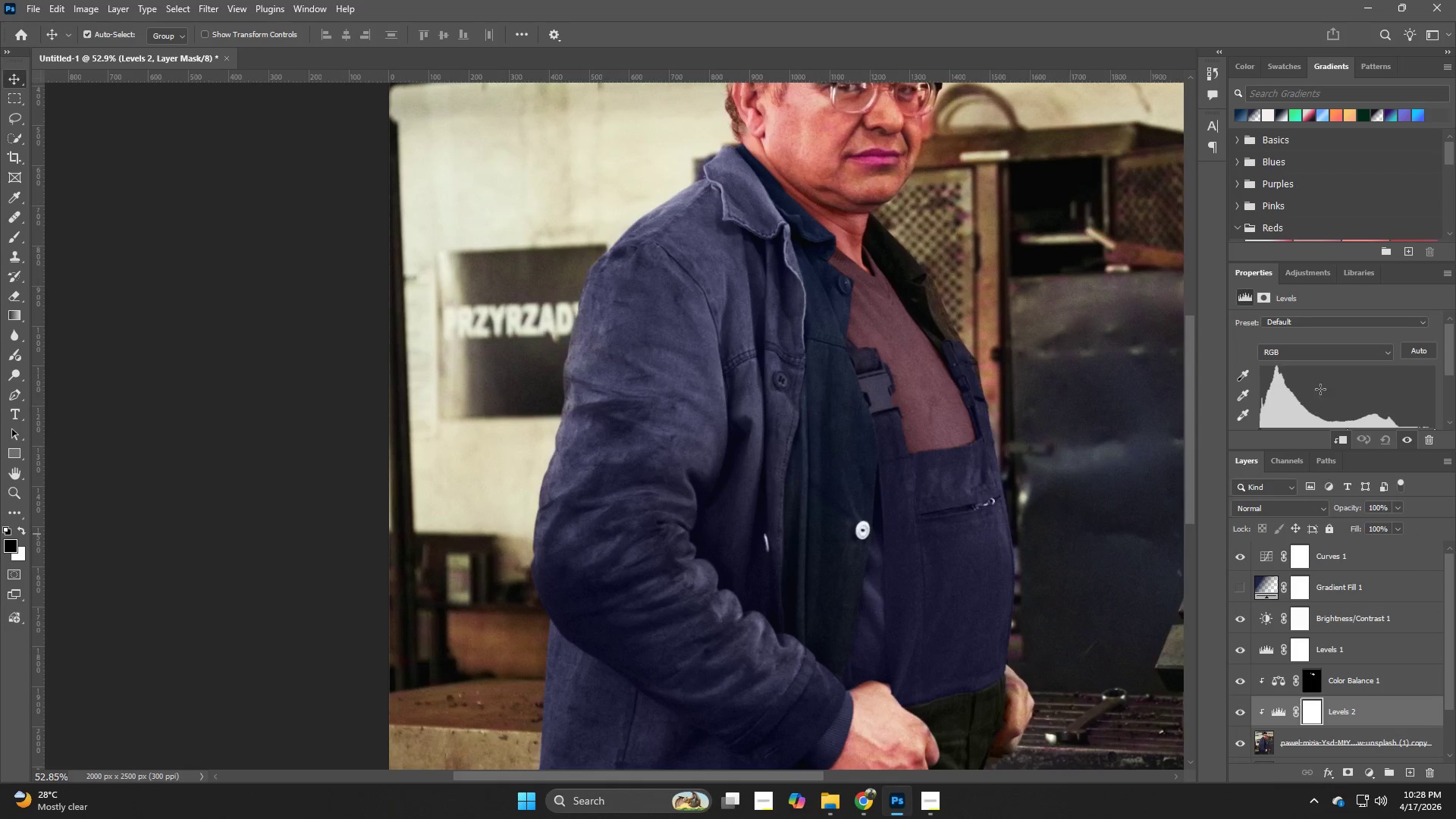 
scroll: coordinate [1348, 400], scroll_direction: down, amount: 10.0
 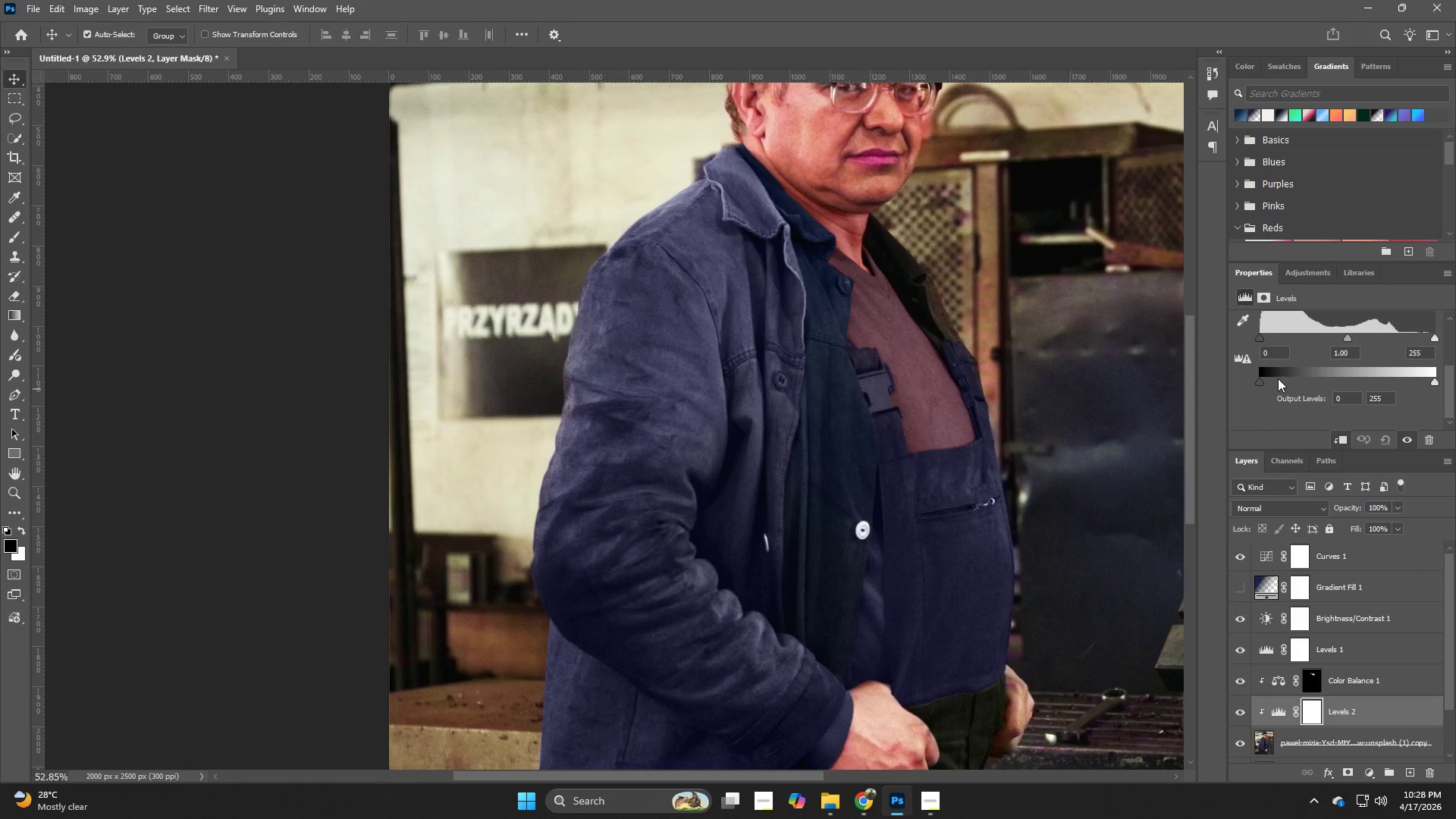 
left_click_drag(start_coordinate=[1264, 378], to_coordinate=[1121, 404])
 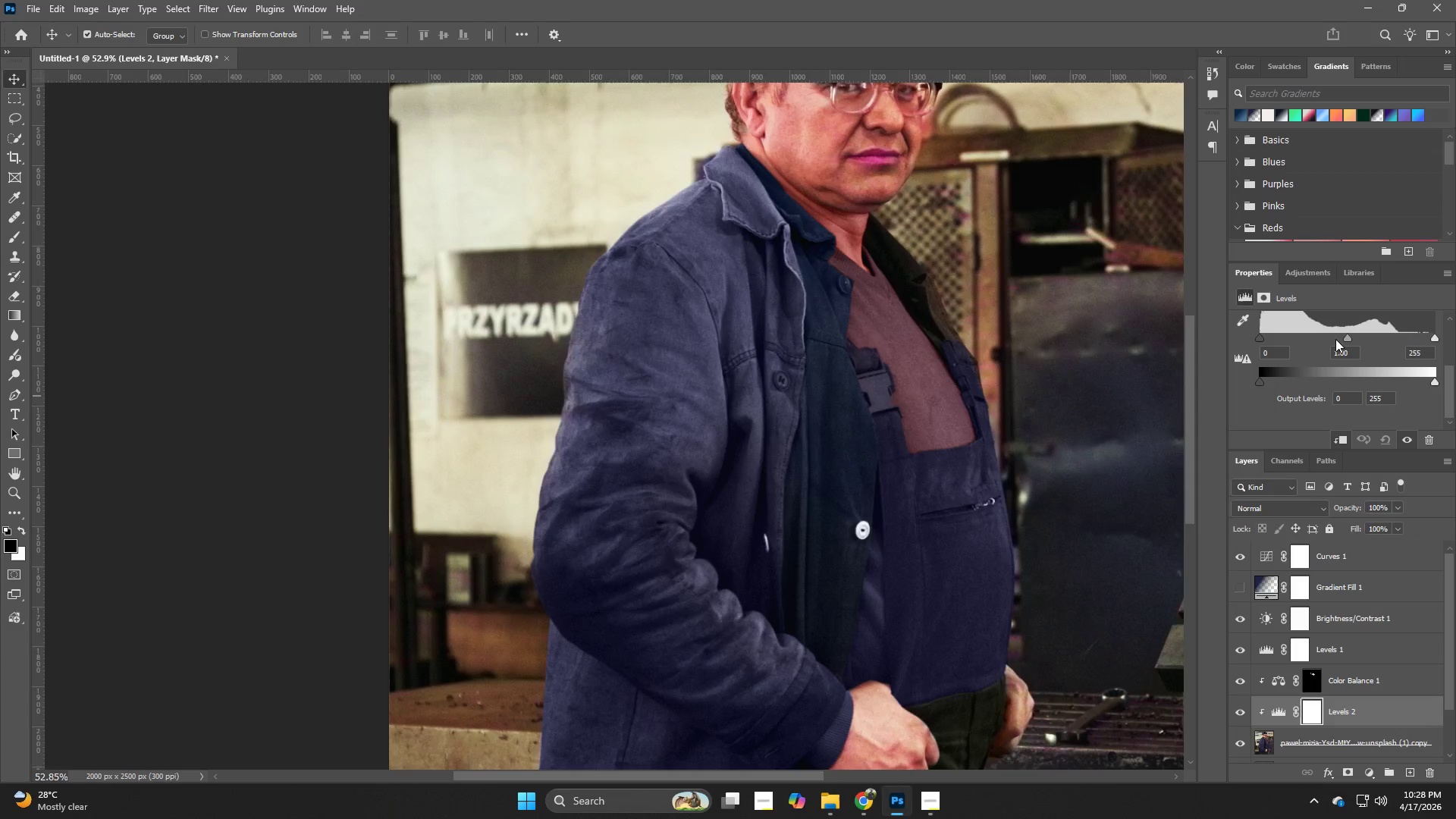 
left_click_drag(start_coordinate=[1336, 338], to_coordinate=[1381, 338])
 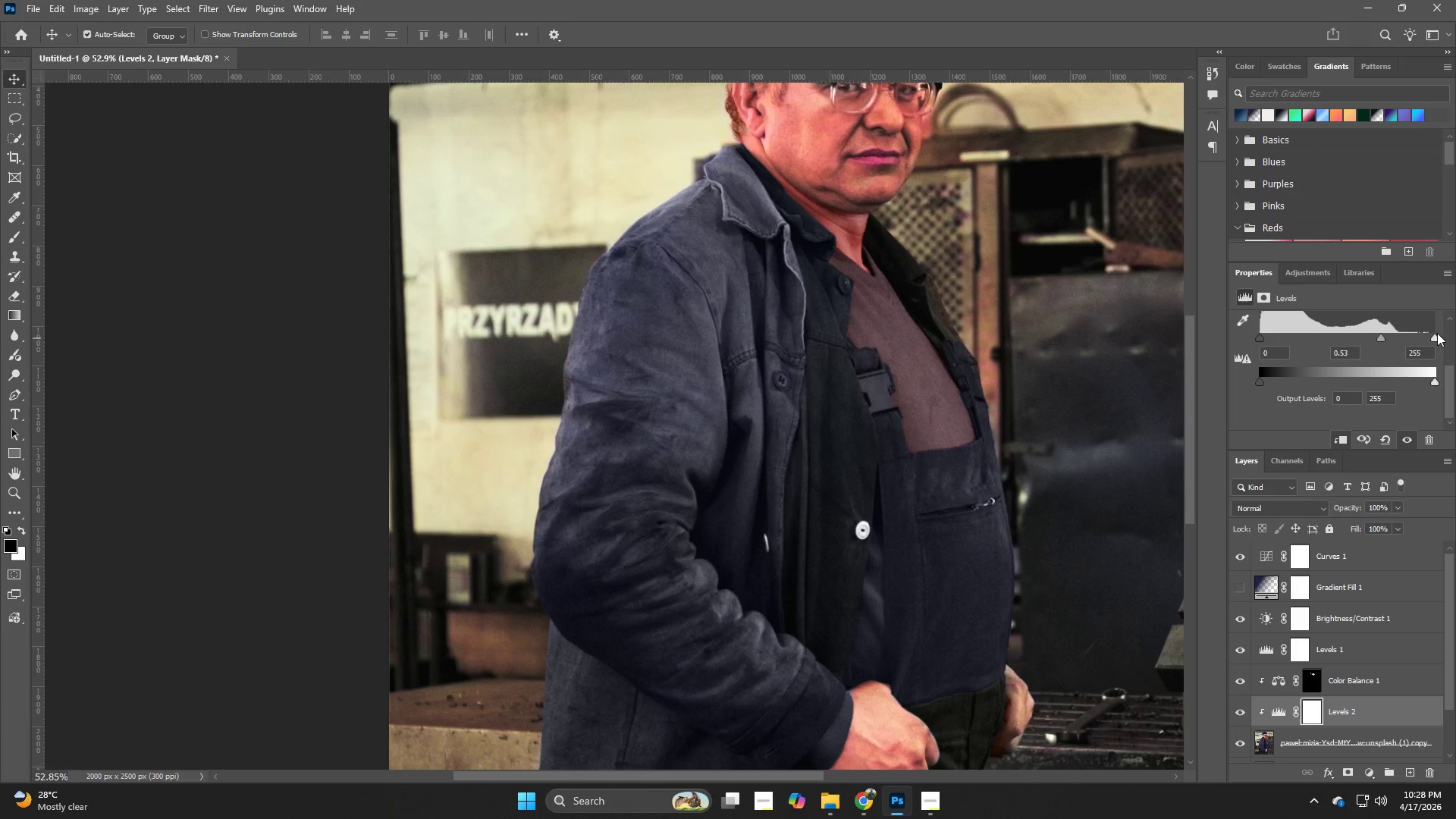 
left_click_drag(start_coordinate=[1436, 333], to_coordinate=[1388, 341])
 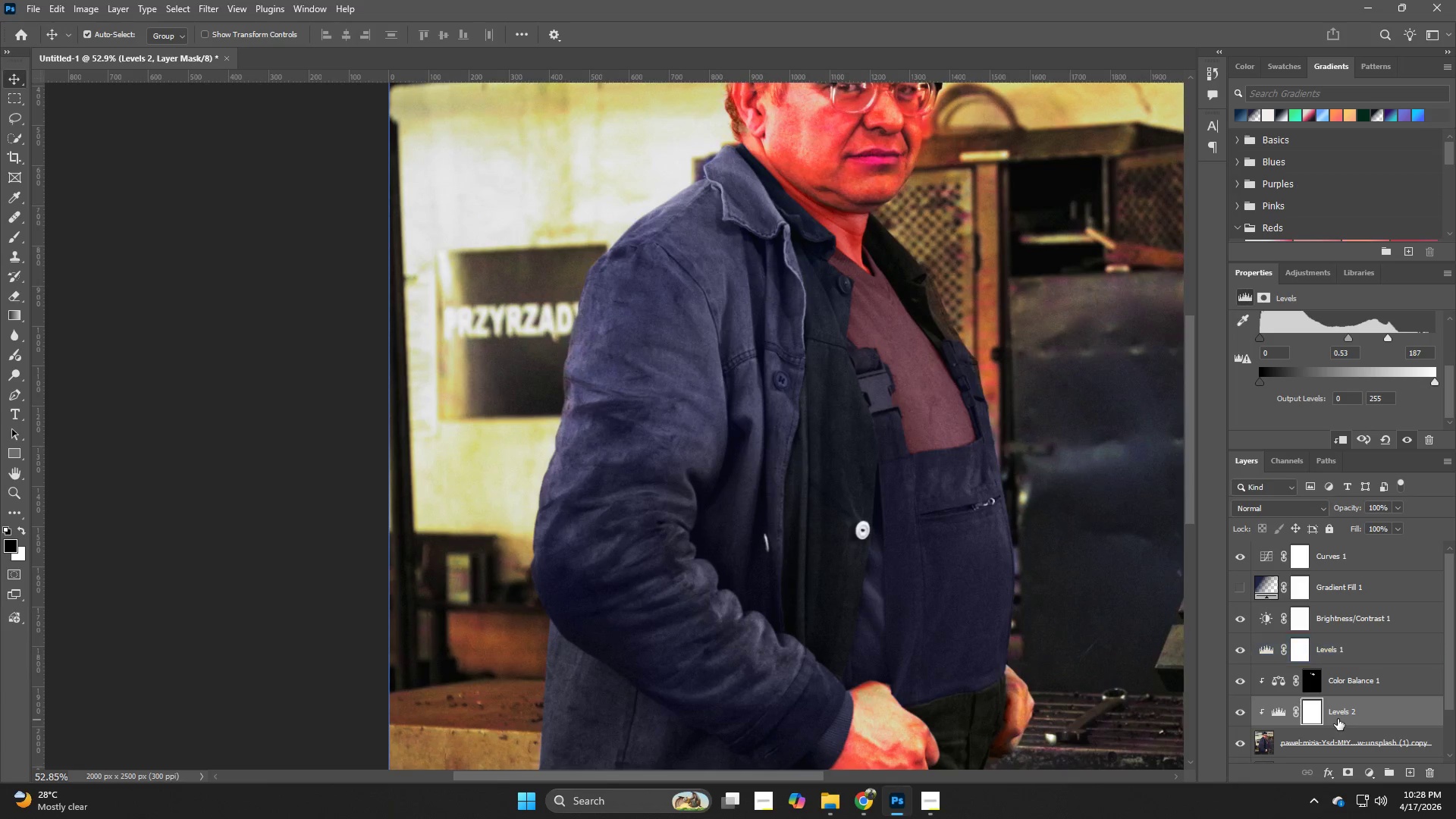 
left_click([1343, 714])
 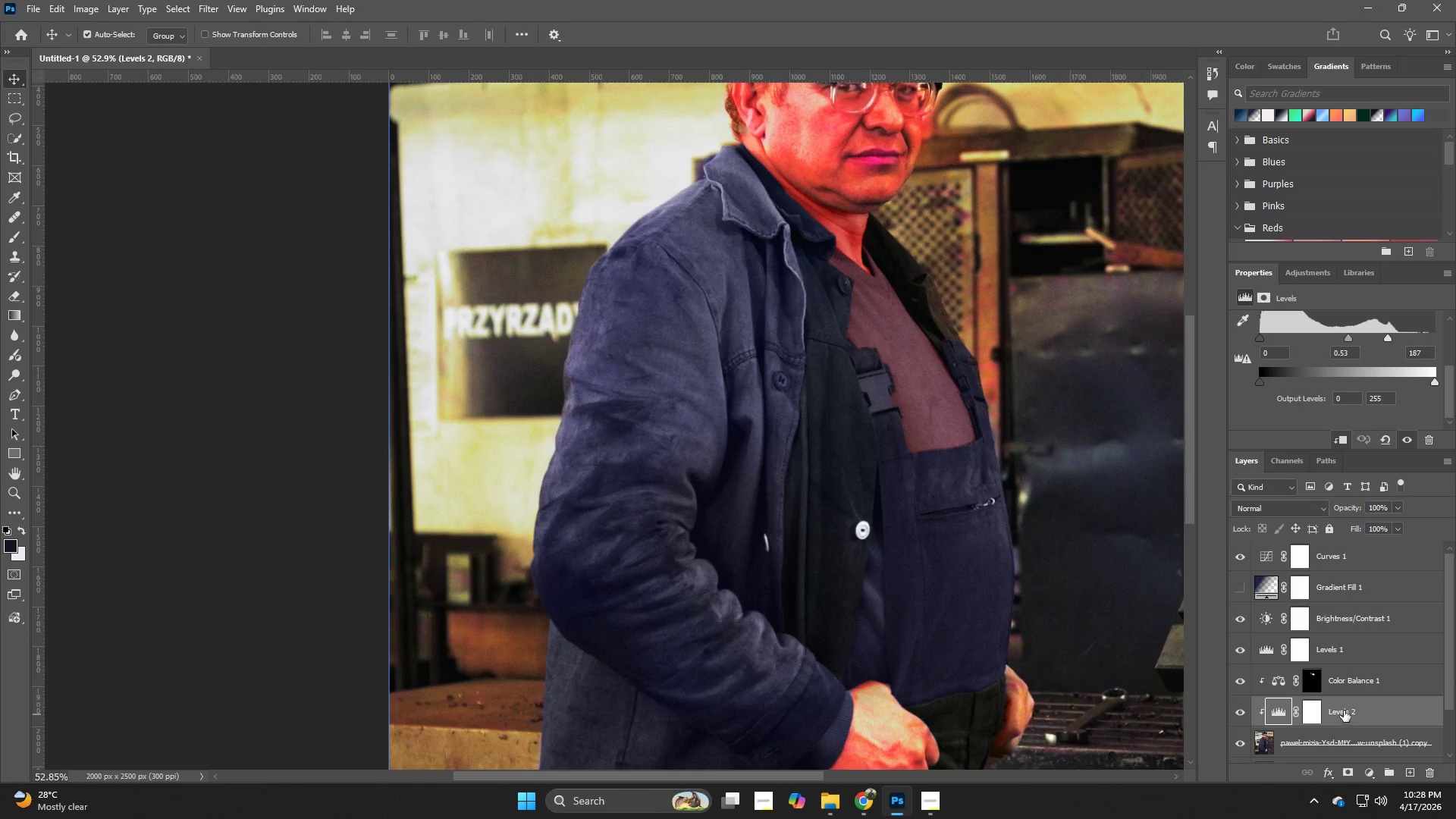 
key(Backspace)
 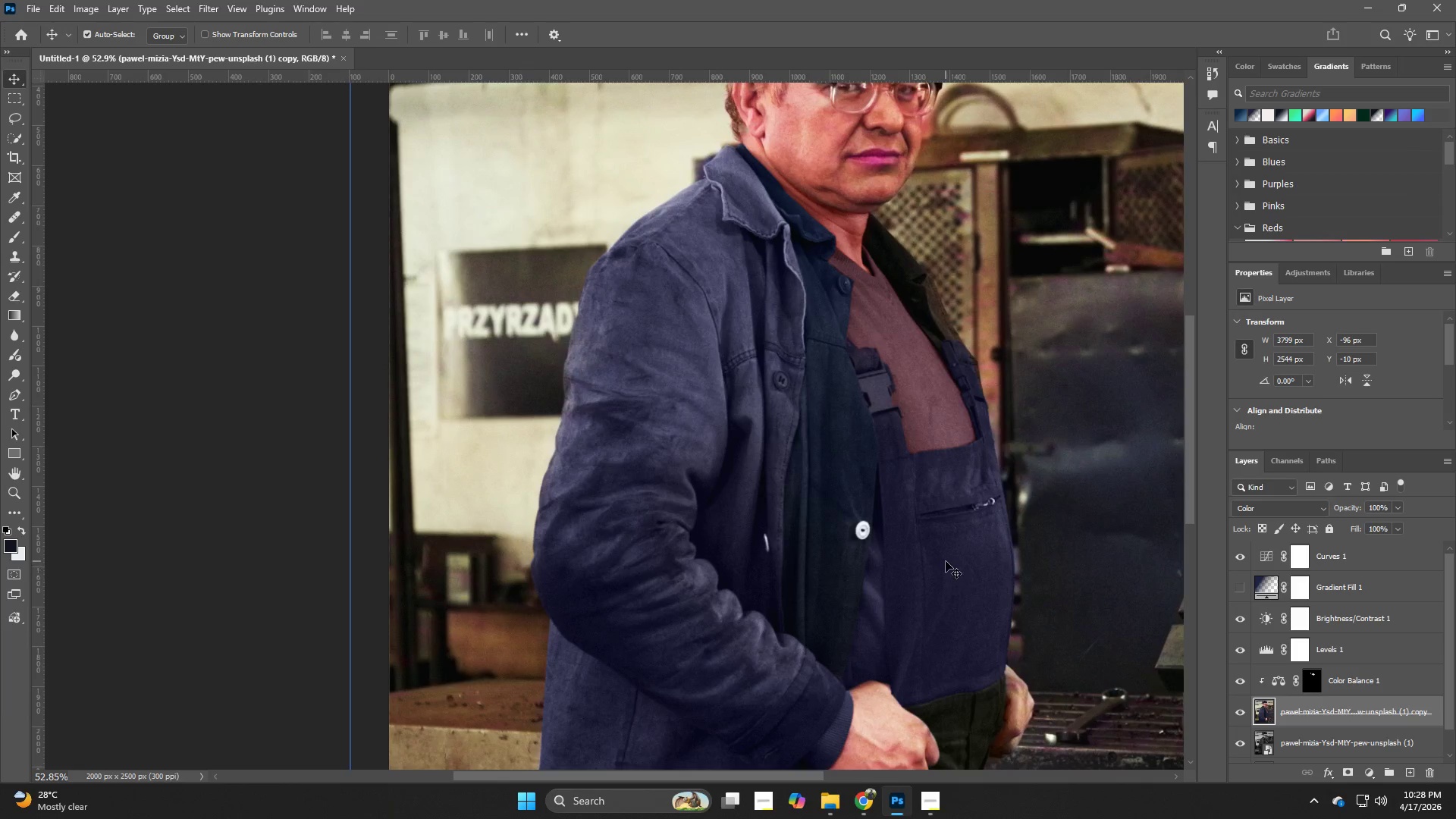 
hold_key(key=Z, duration=0.83)
 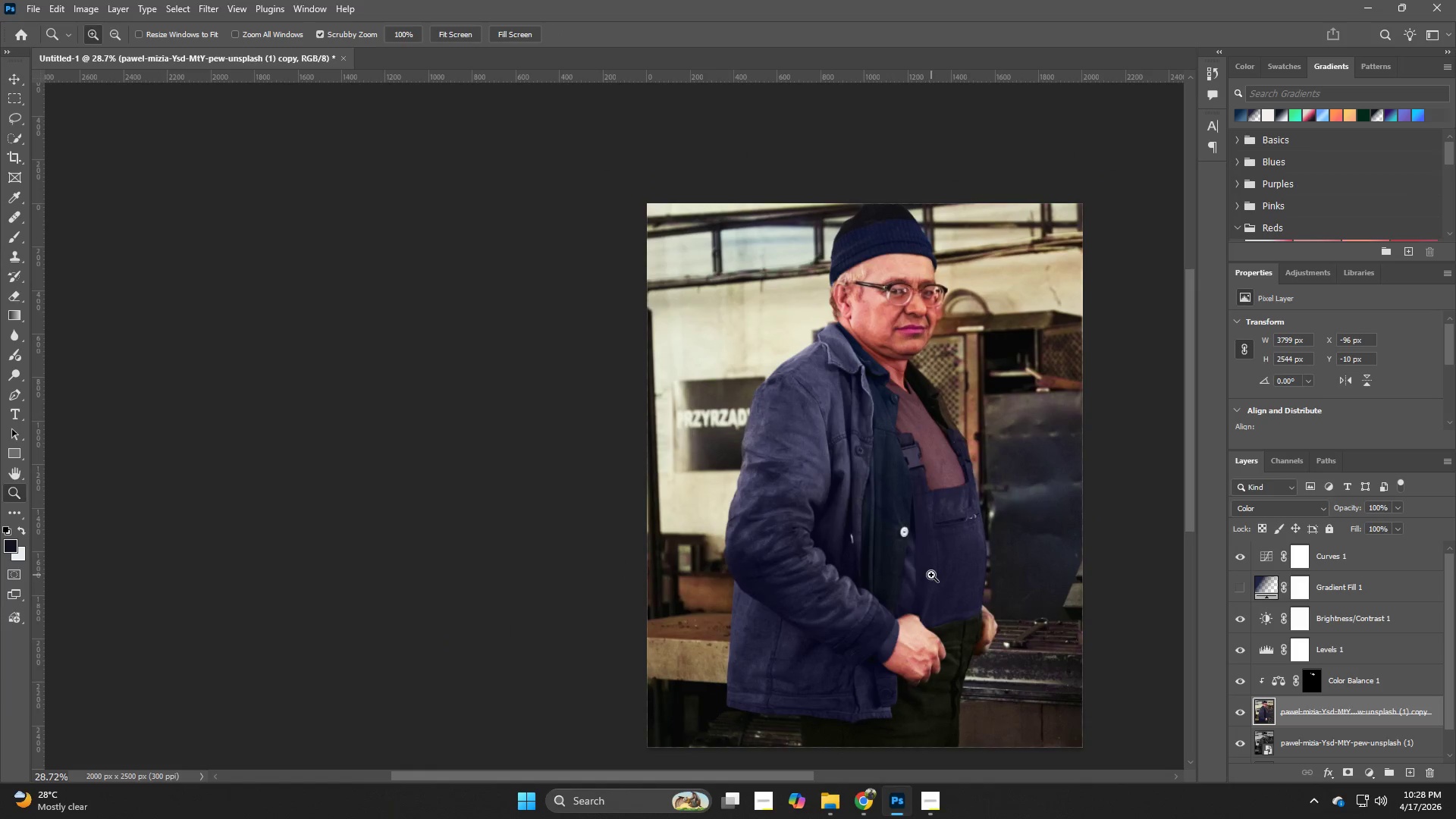 
left_click_drag(start_coordinate=[953, 534], to_coordinate=[910, 551])
 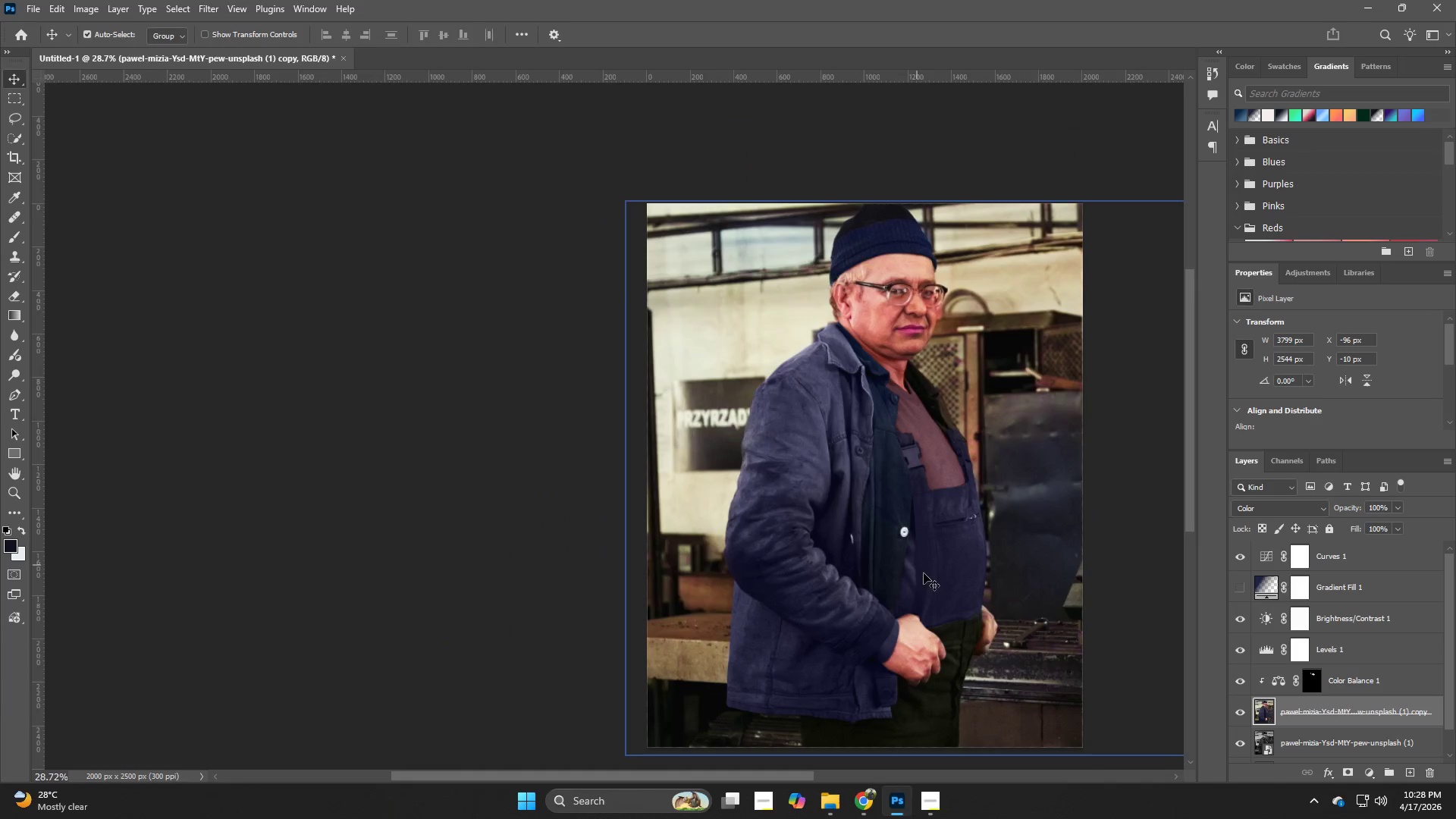 
hold_key(key=Z, duration=0.44)
 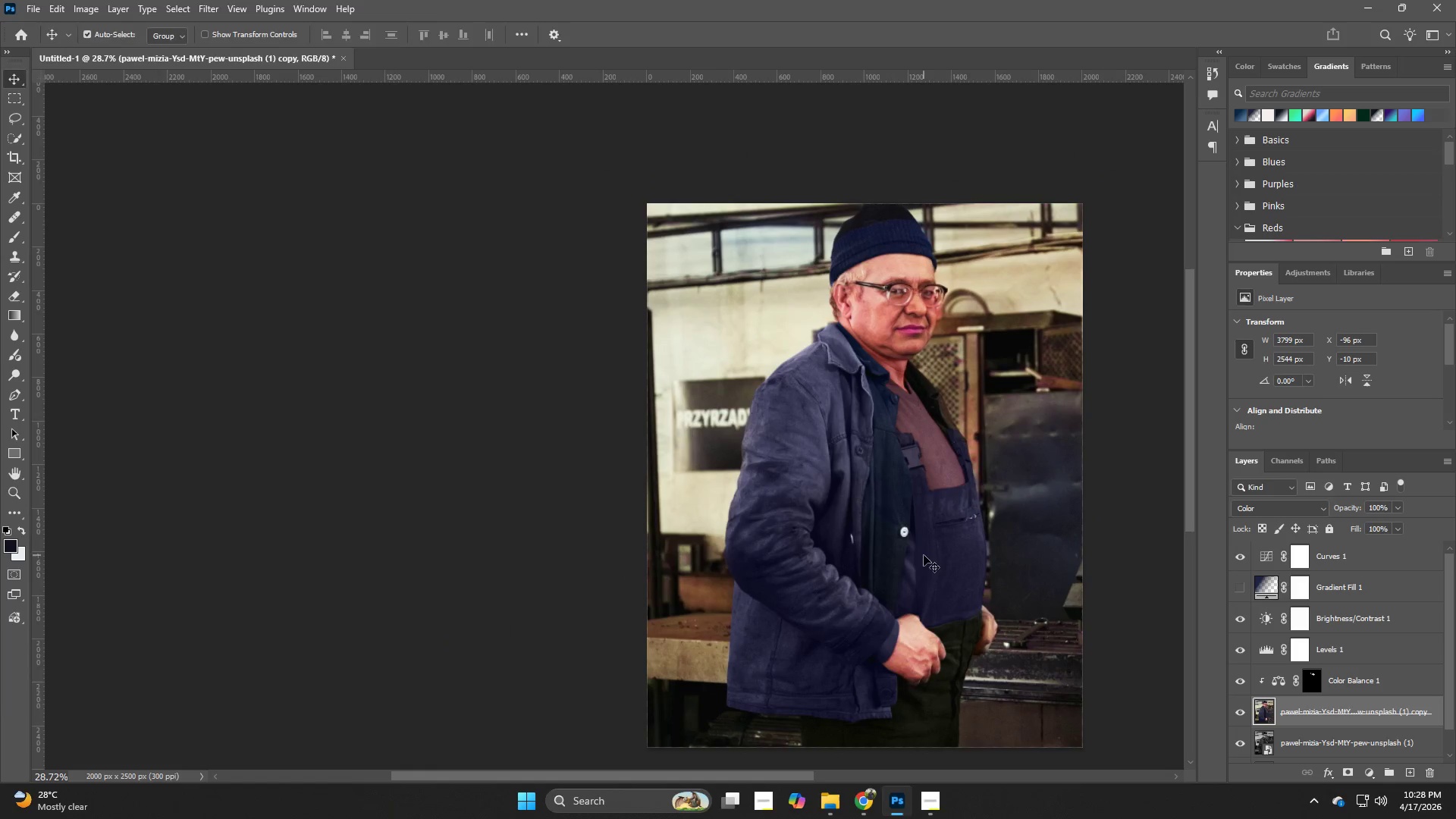 
hold_key(key=Z, duration=1.2)
 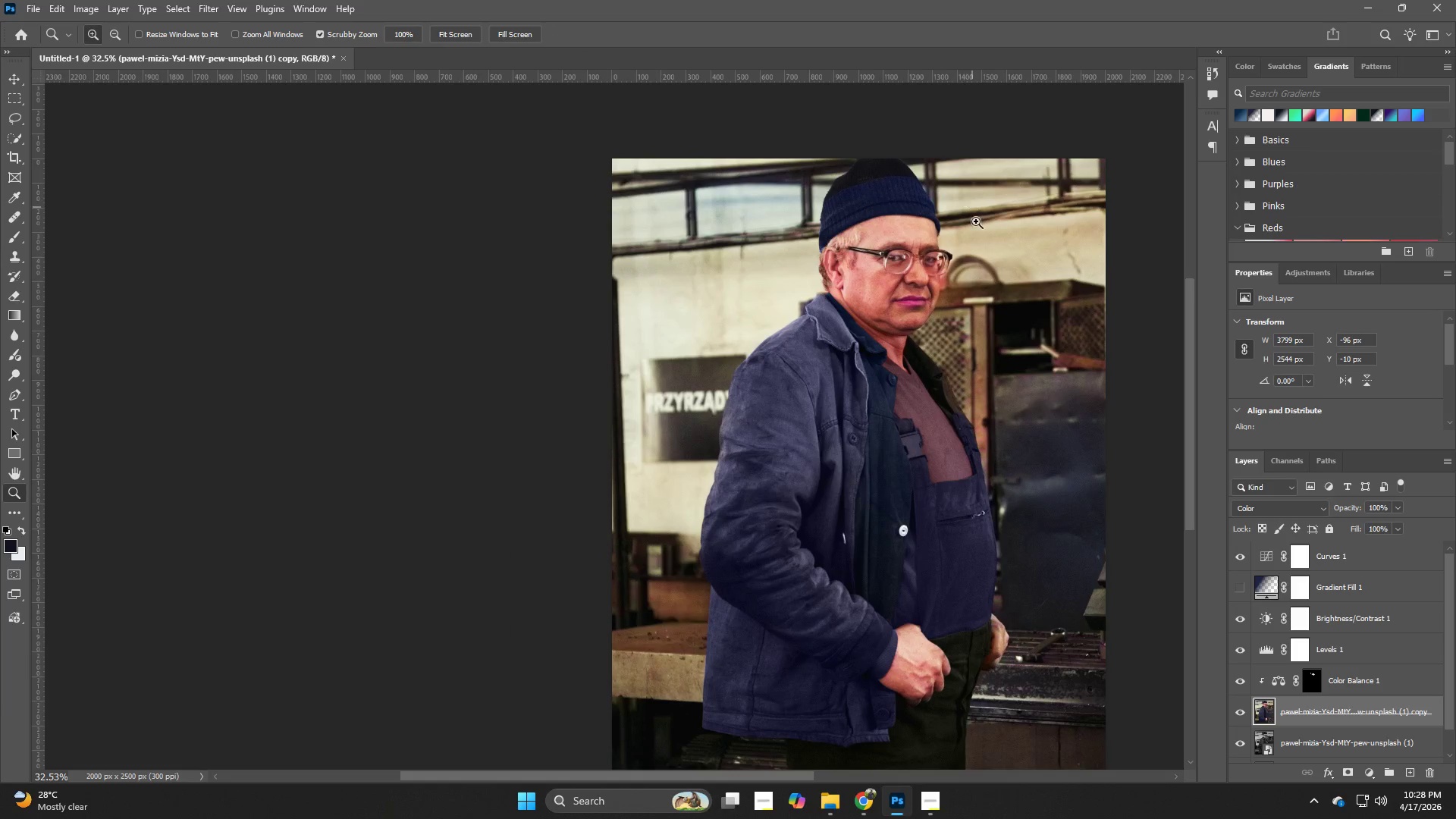 
left_click_drag(start_coordinate=[908, 538], to_coordinate=[924, 536])
 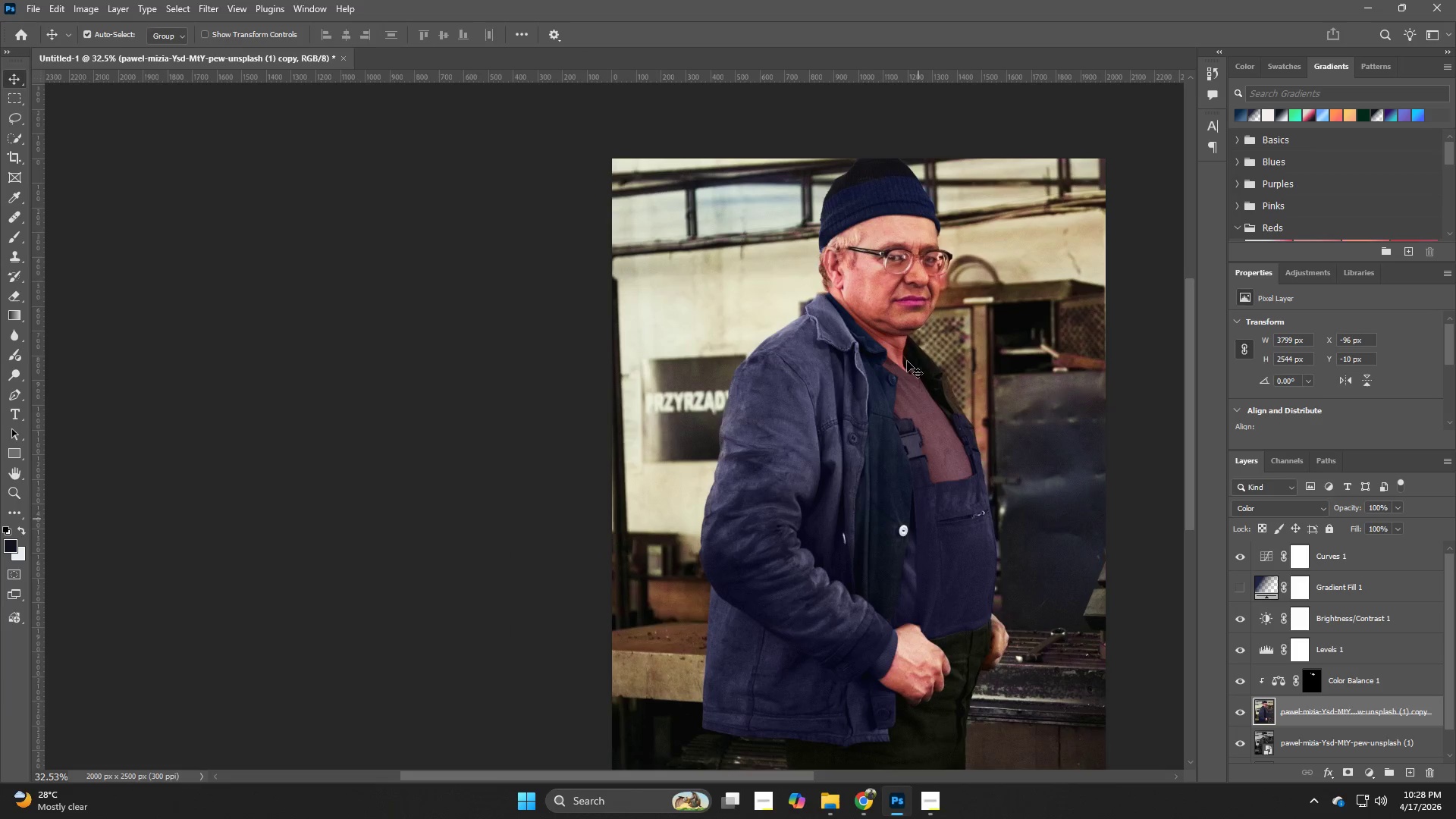 
hold_key(key=Z, duration=1.5)
 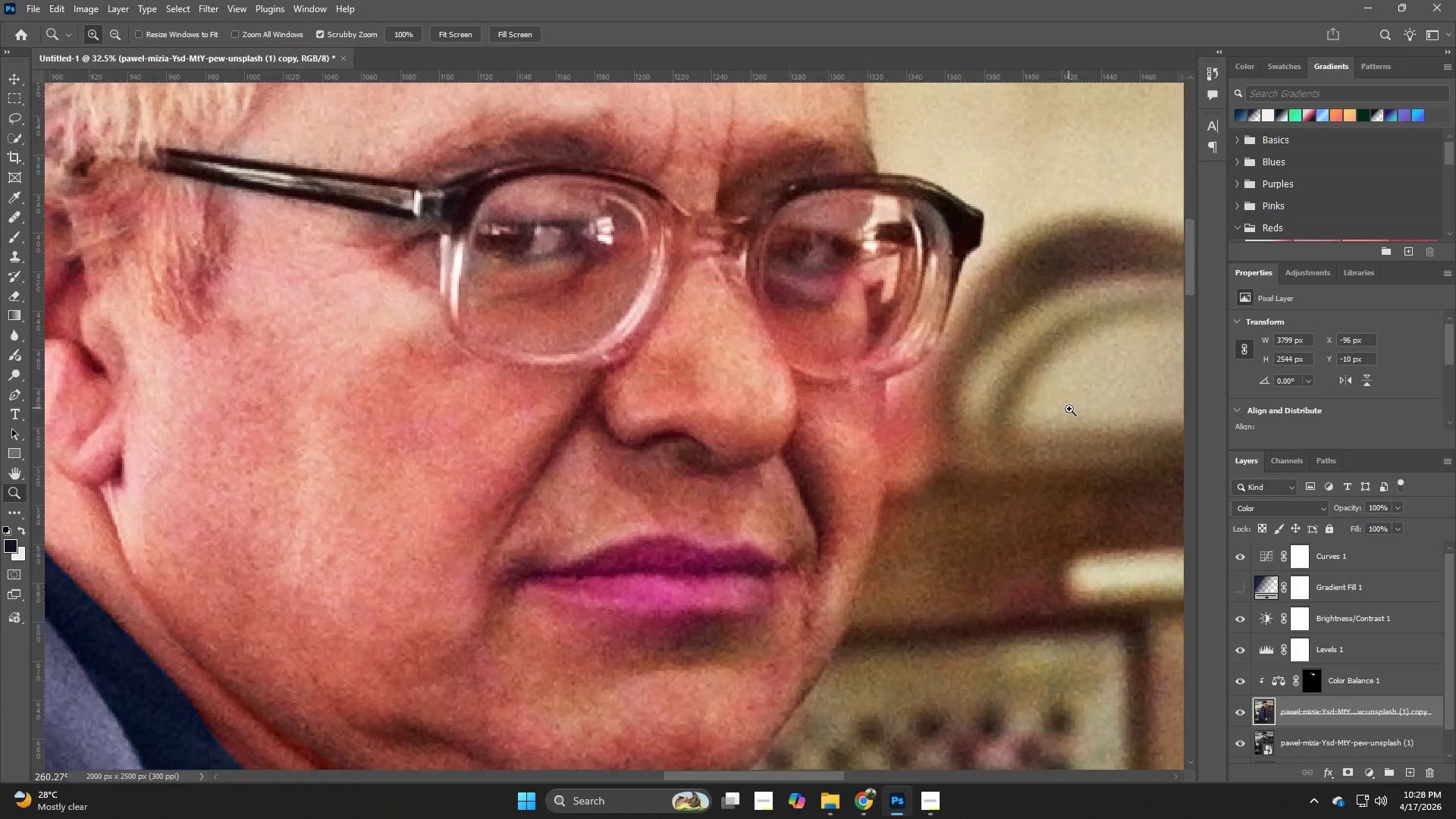 
left_click_drag(start_coordinate=[948, 261], to_coordinate=[1069, 409])
 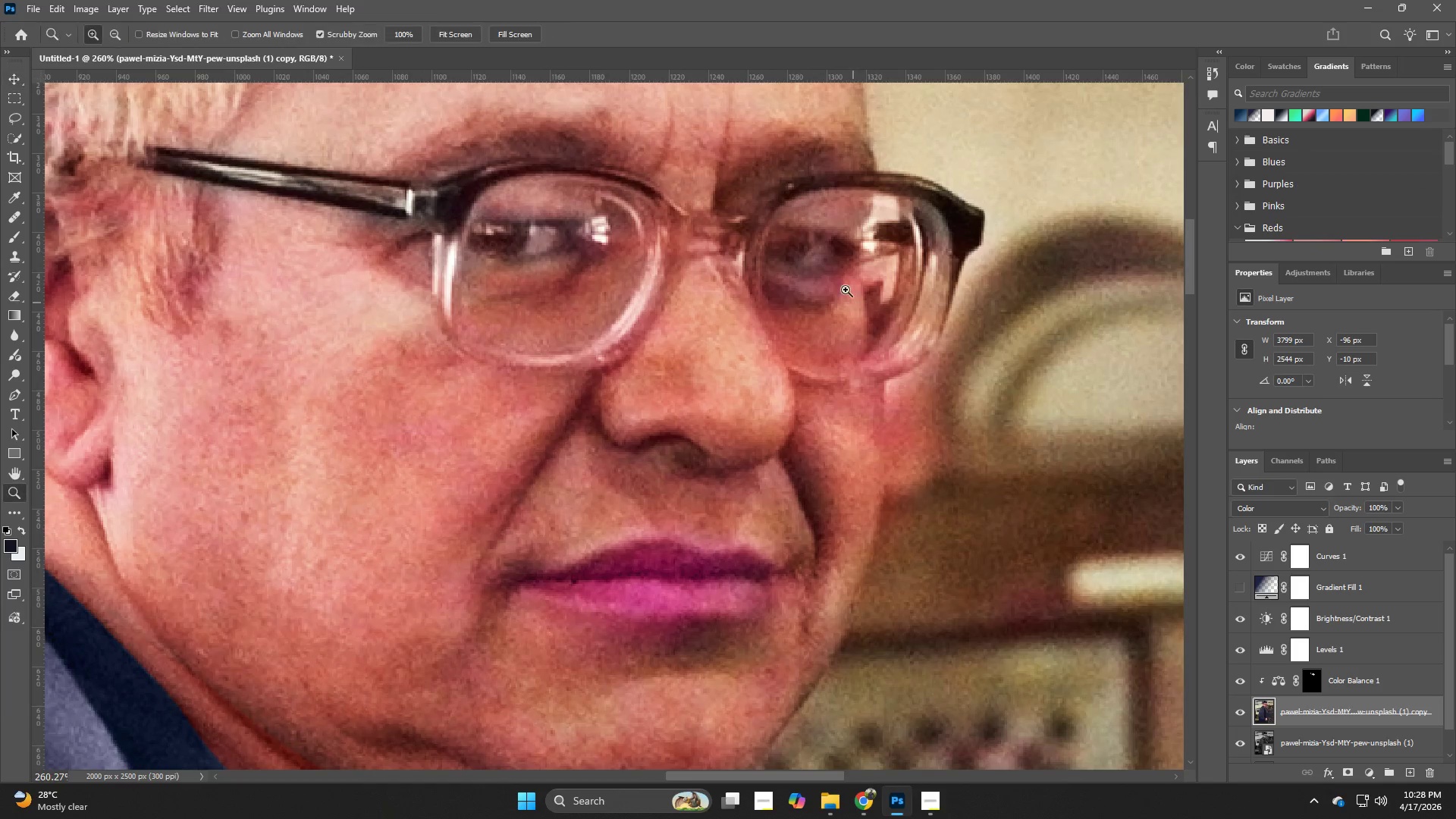 
hold_key(key=Z, duration=0.78)
 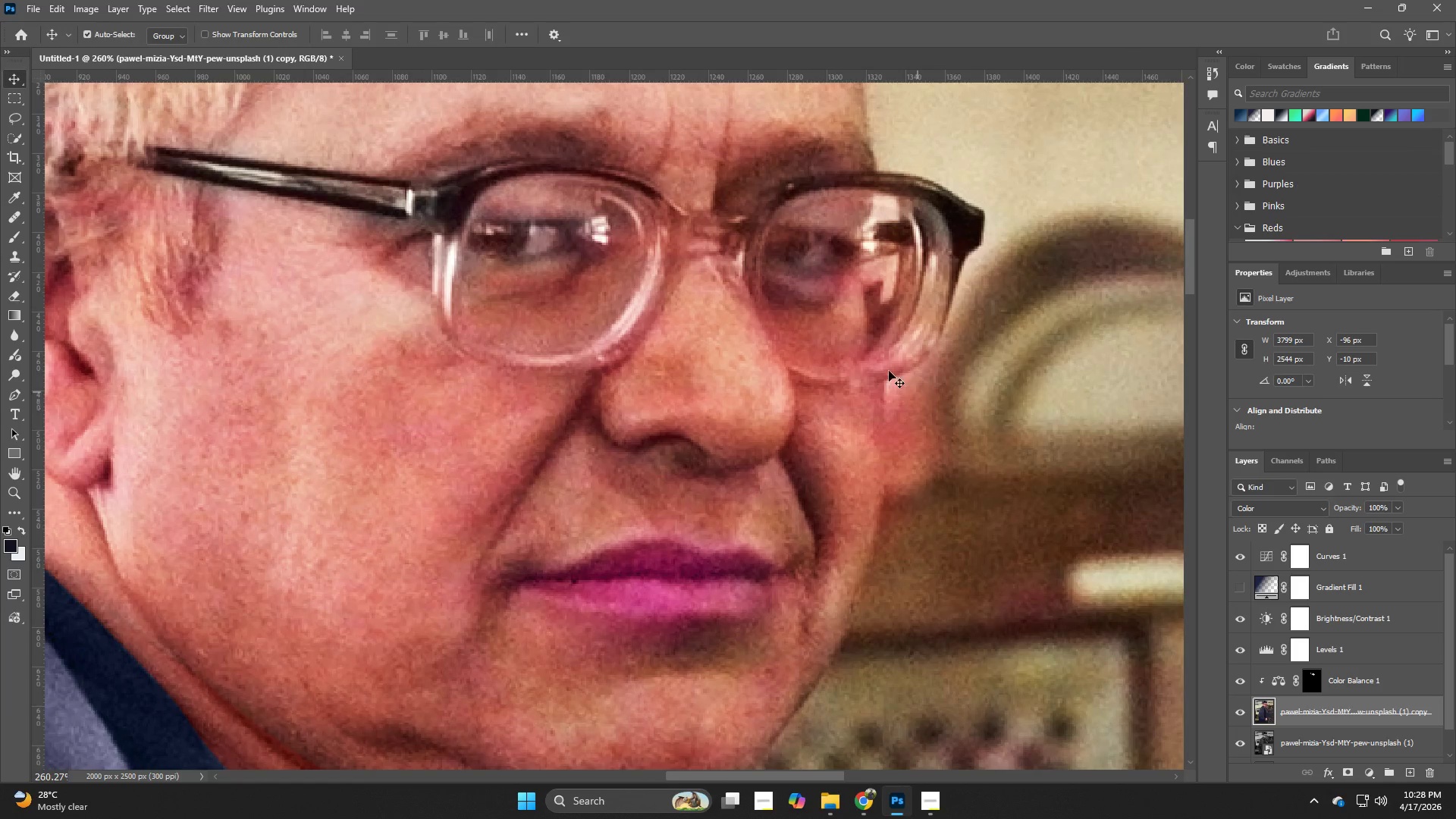 
hold_key(key=Z, duration=1.08)
 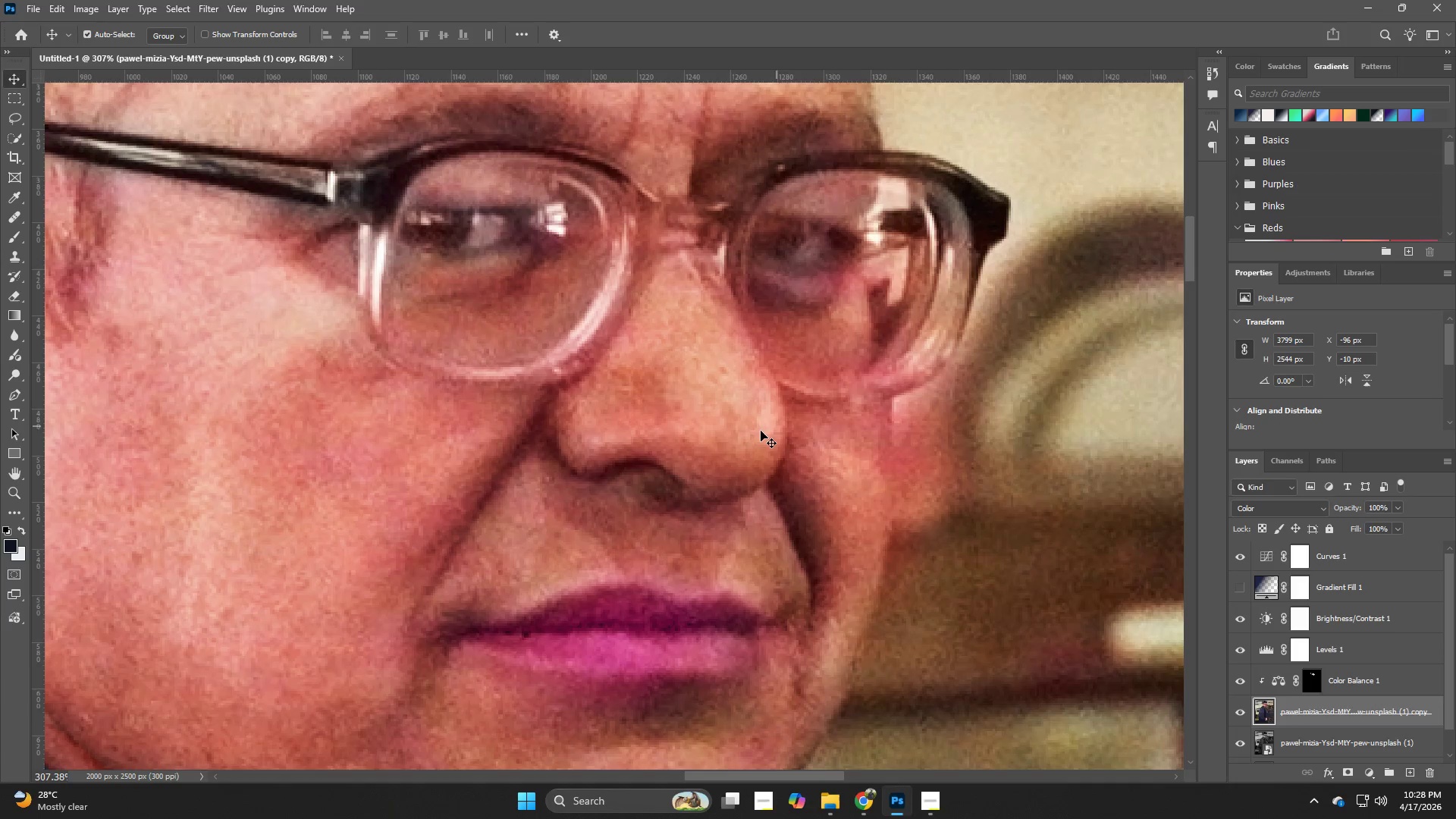 
left_click_drag(start_coordinate=[842, 287], to_coordinate=[857, 303])
 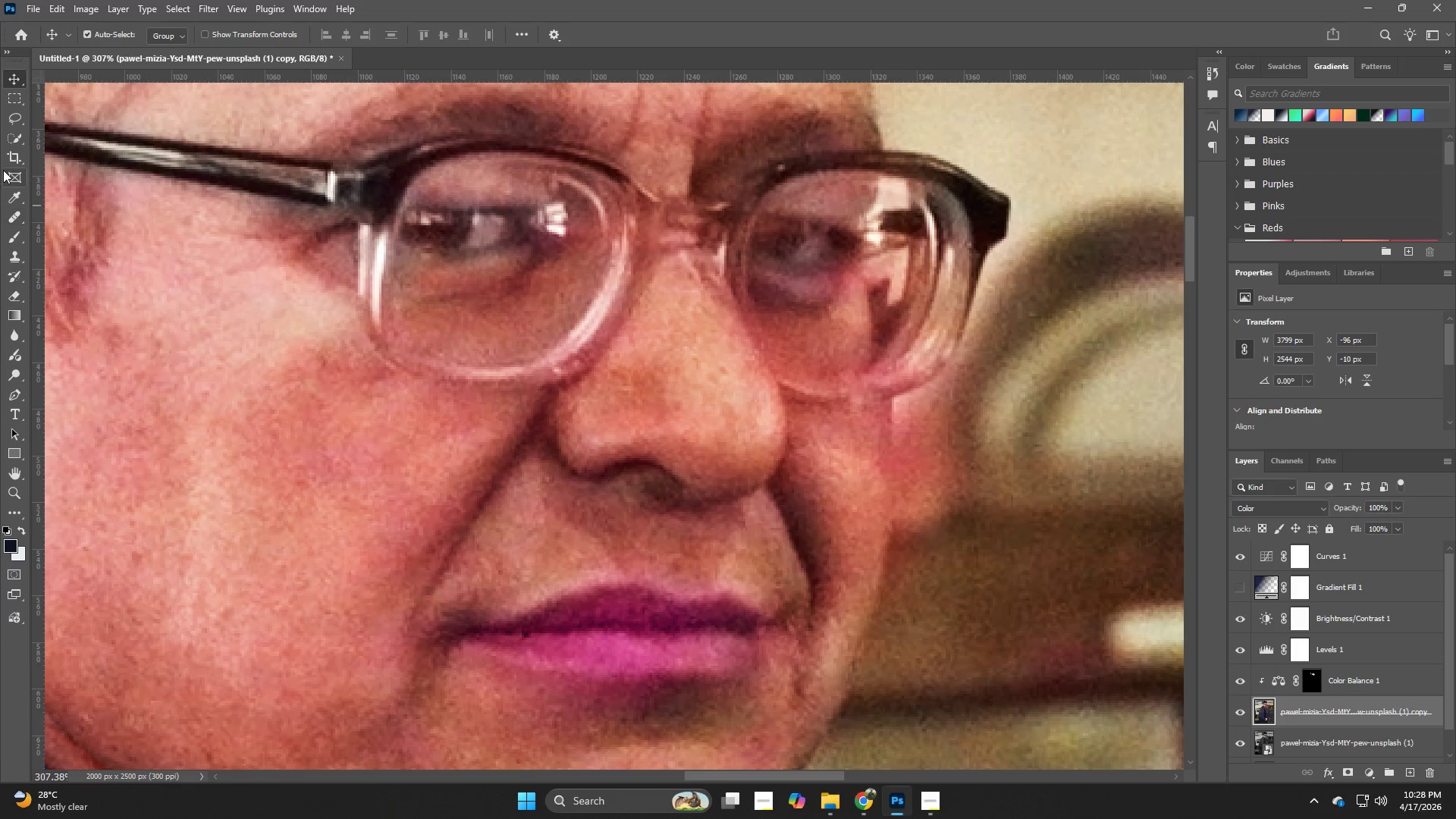 
left_click([11, 220])
 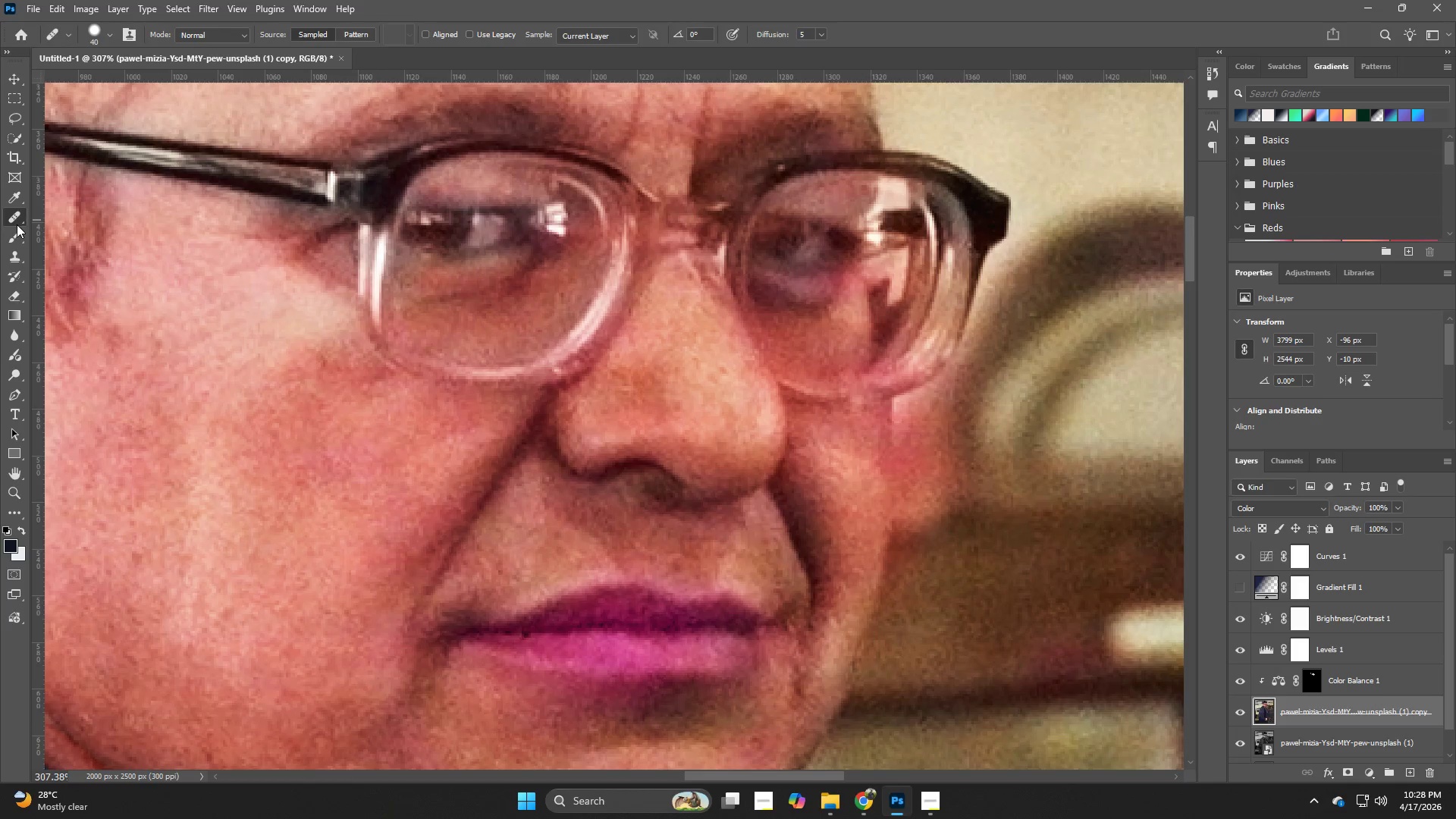 
right_click([16, 218])
 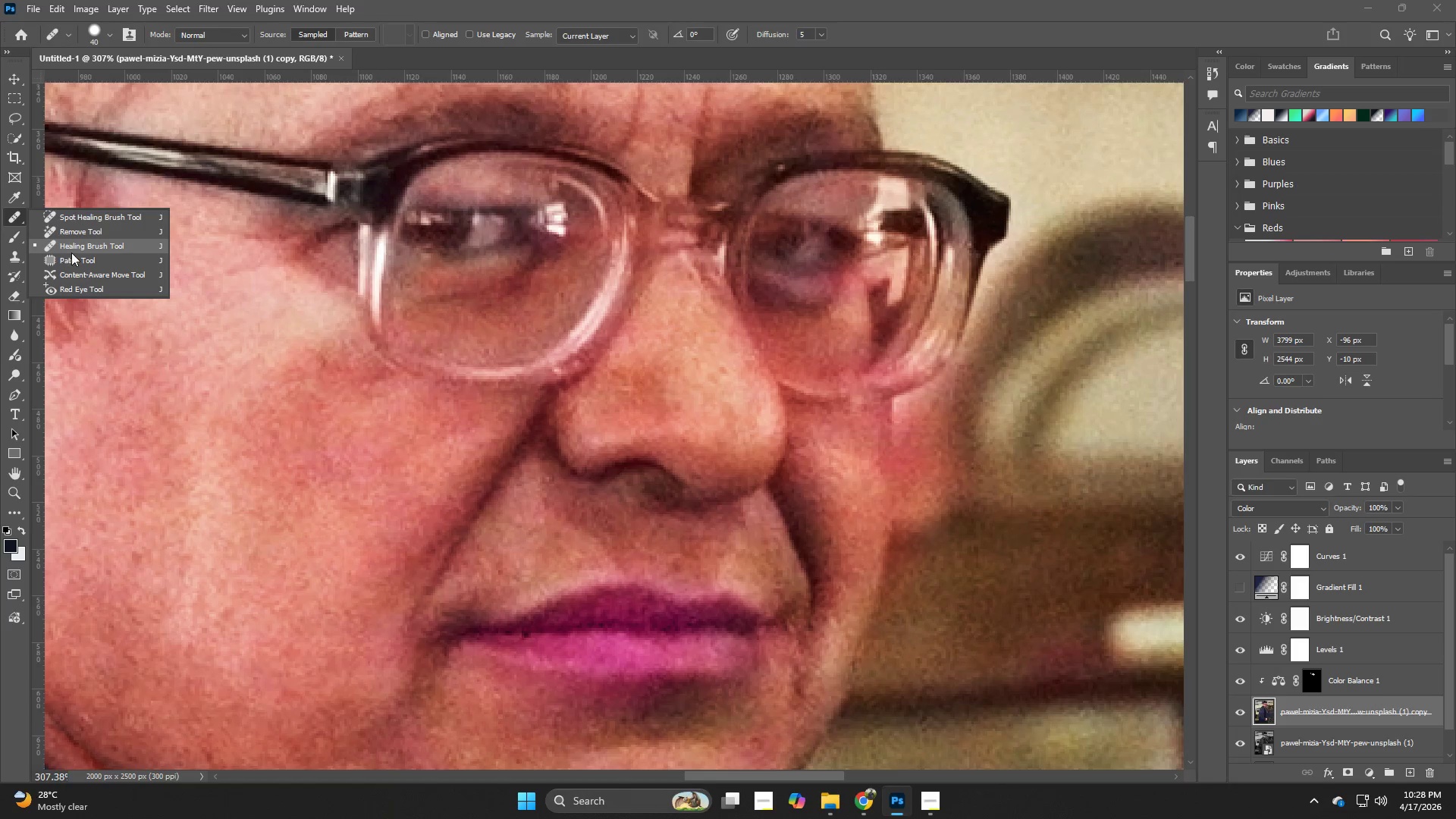 
left_click([80, 246])
 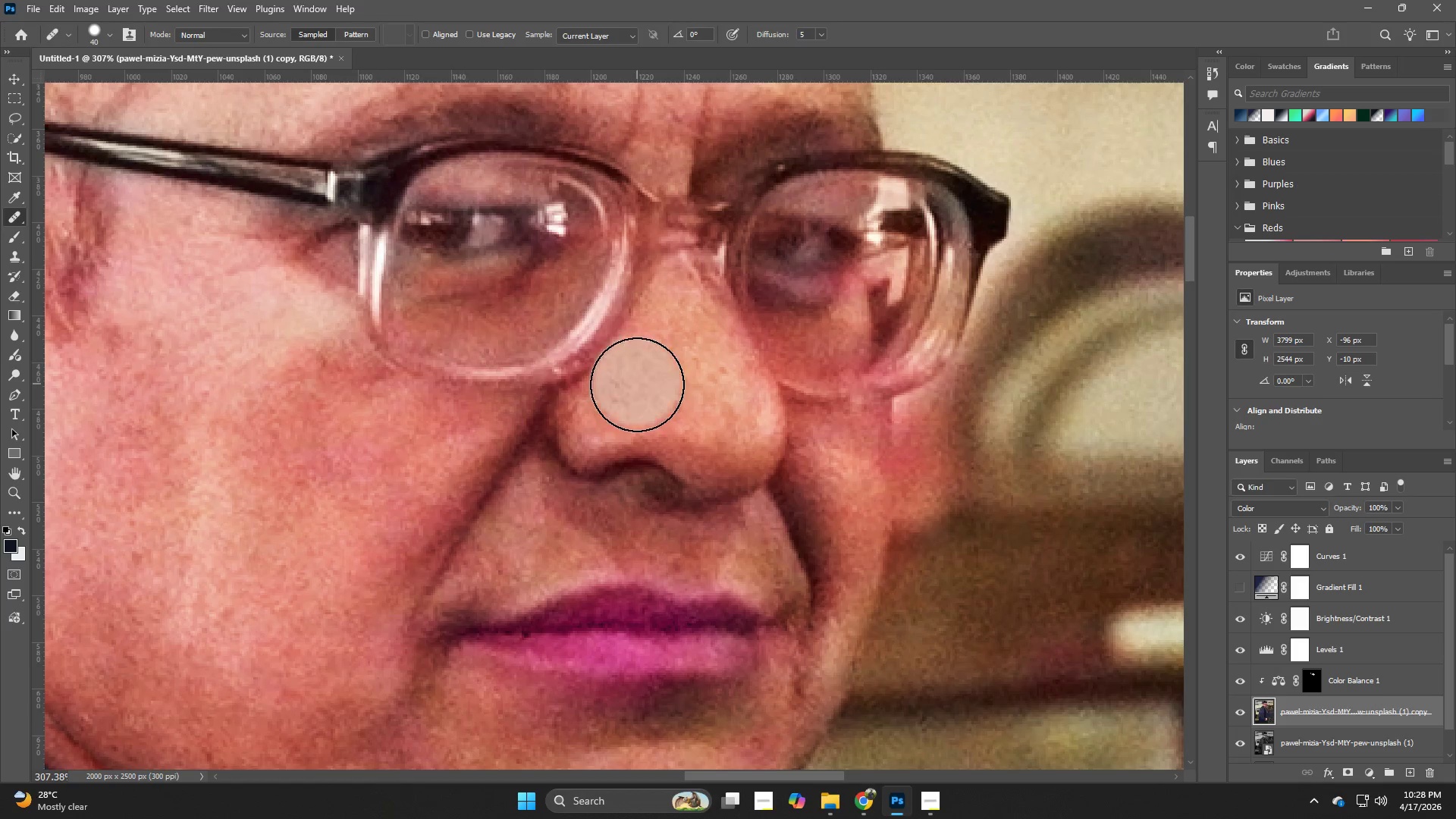 
hold_key(key=AltLeft, duration=0.89)
 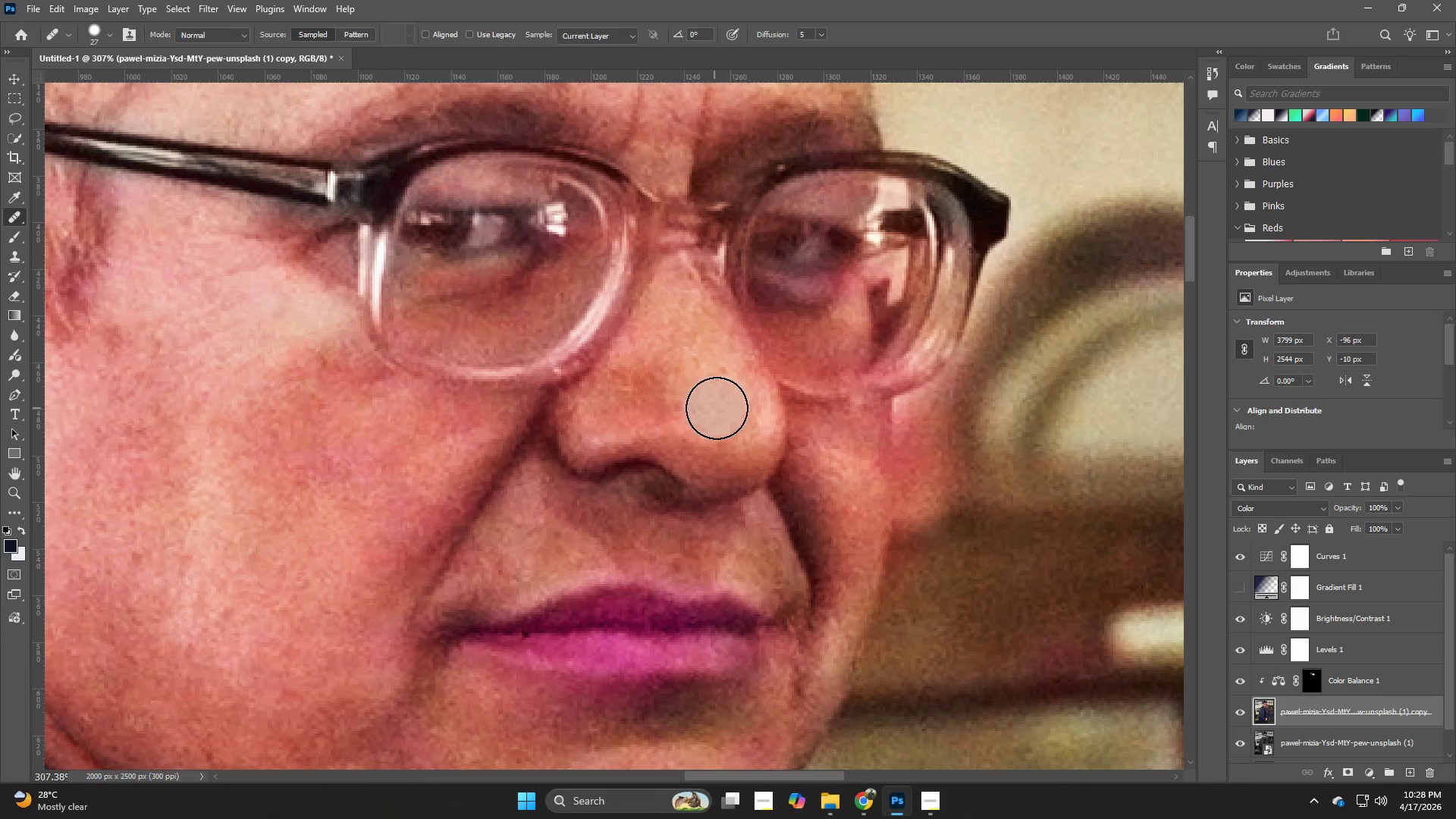 
key(Alt+AltLeft)
 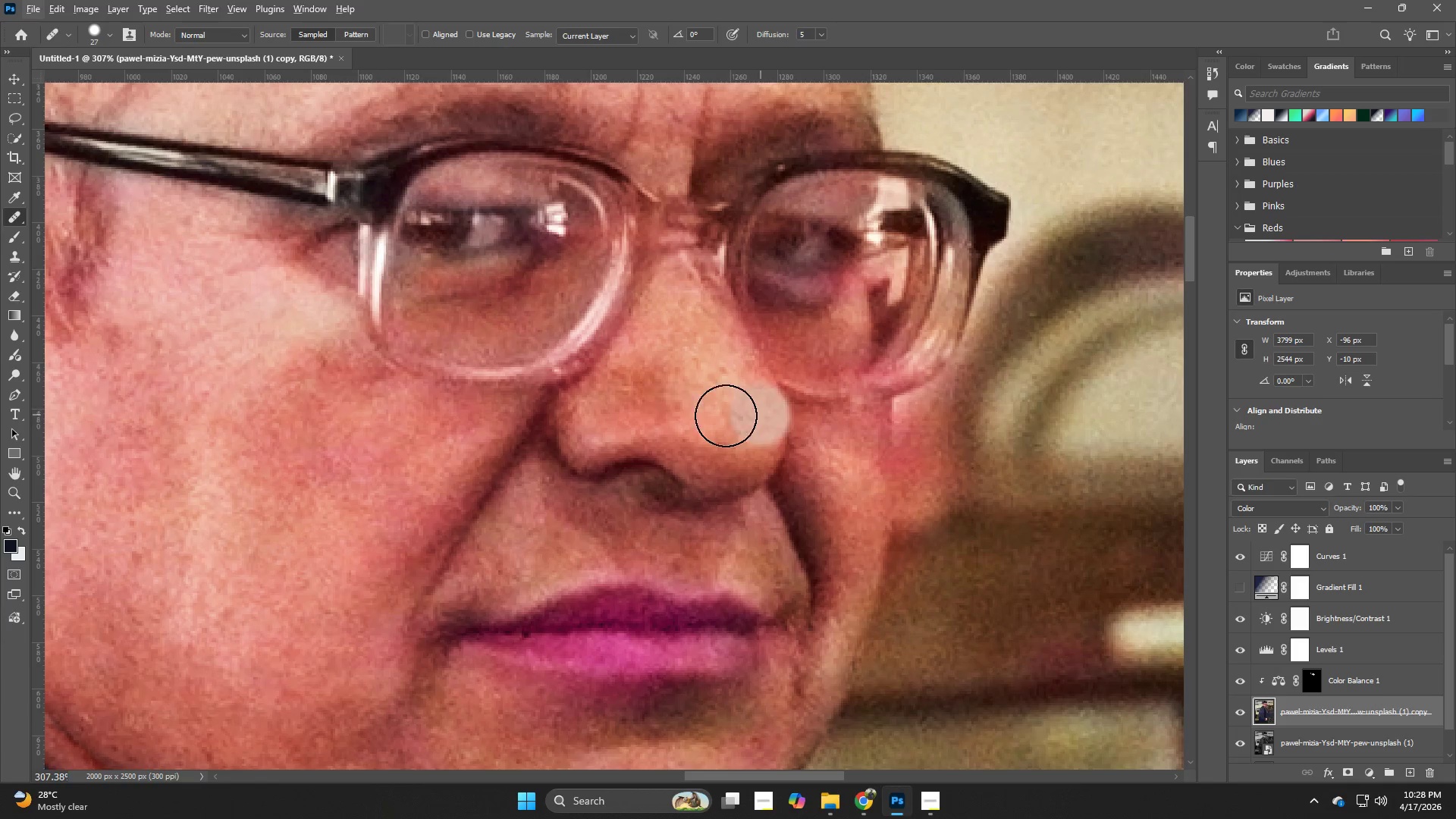 
hold_key(key=AltLeft, duration=0.64)
 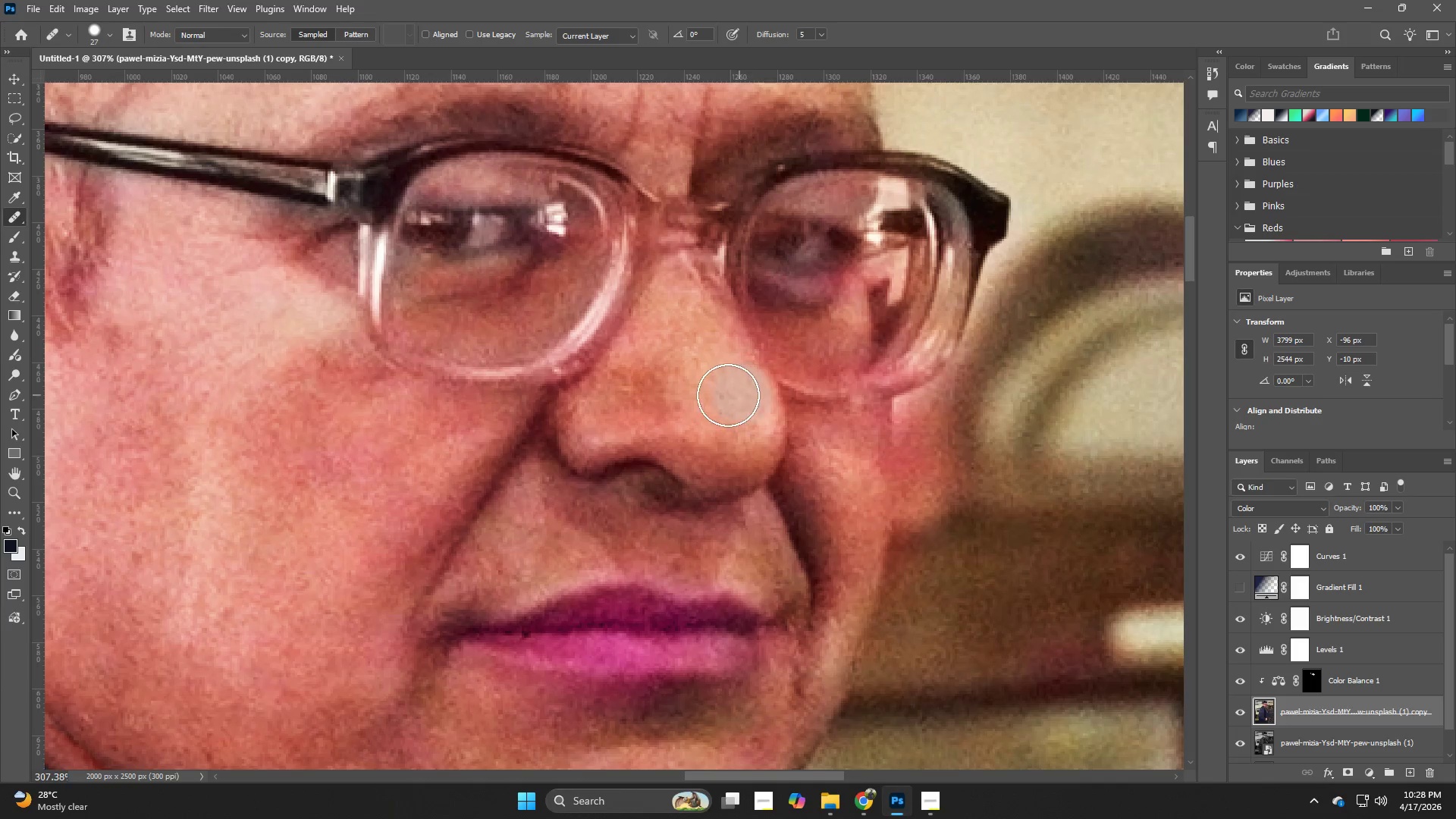 
left_click_drag(start_coordinate=[716, 391], to_coordinate=[742, 424])
 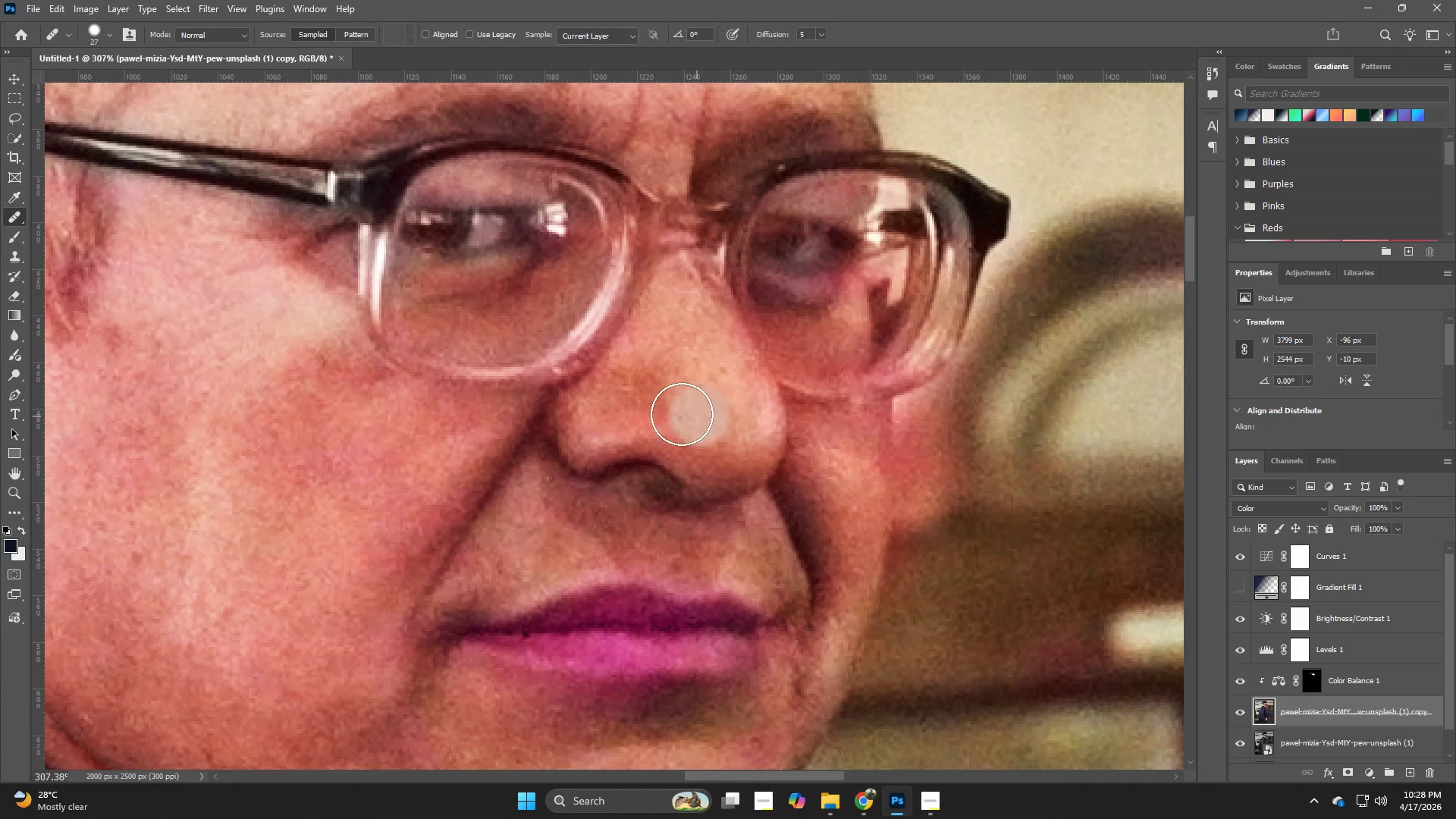 
left_click_drag(start_coordinate=[671, 409], to_coordinate=[635, 385])
 